 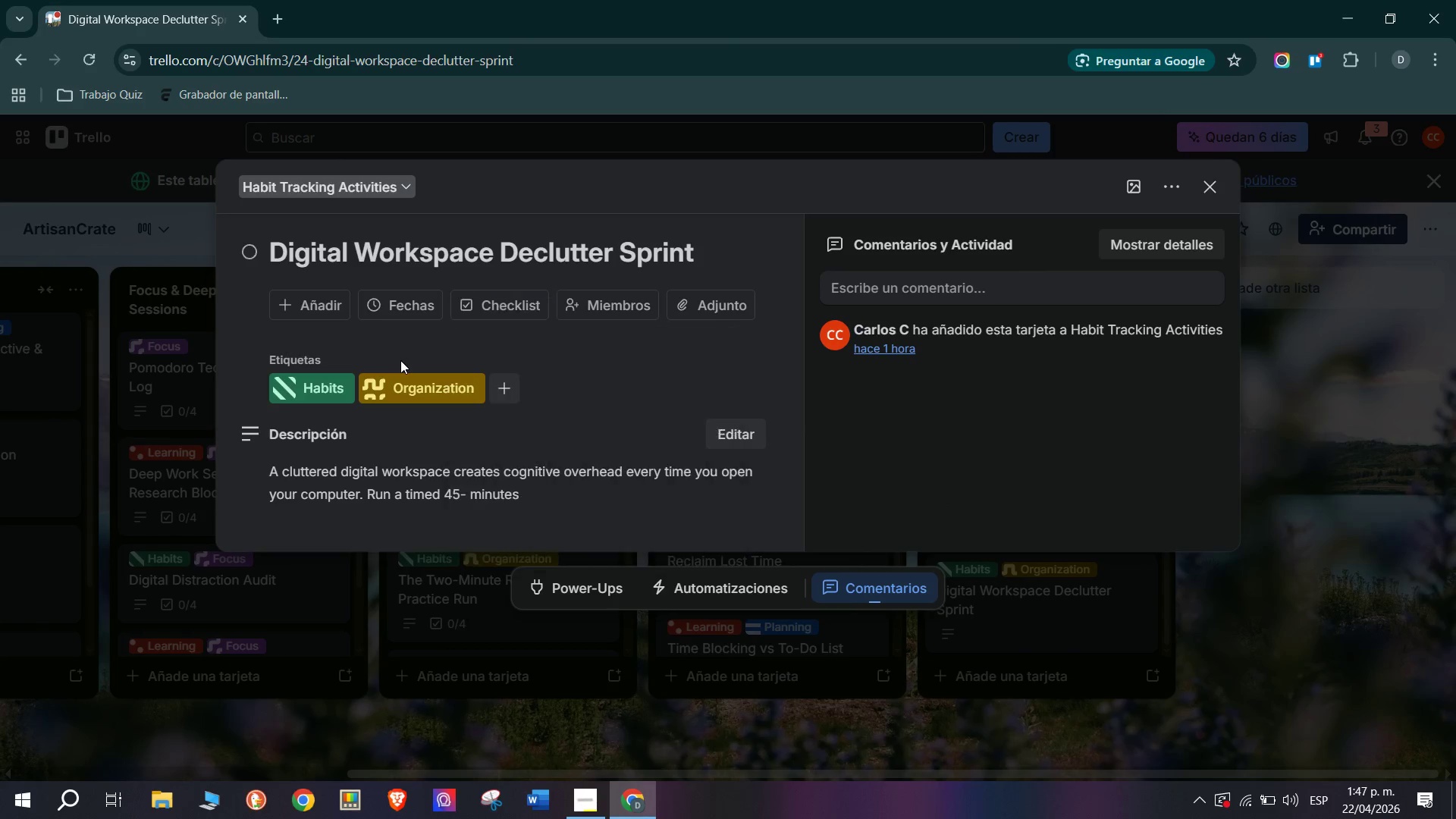 
left_click([521, 473])
 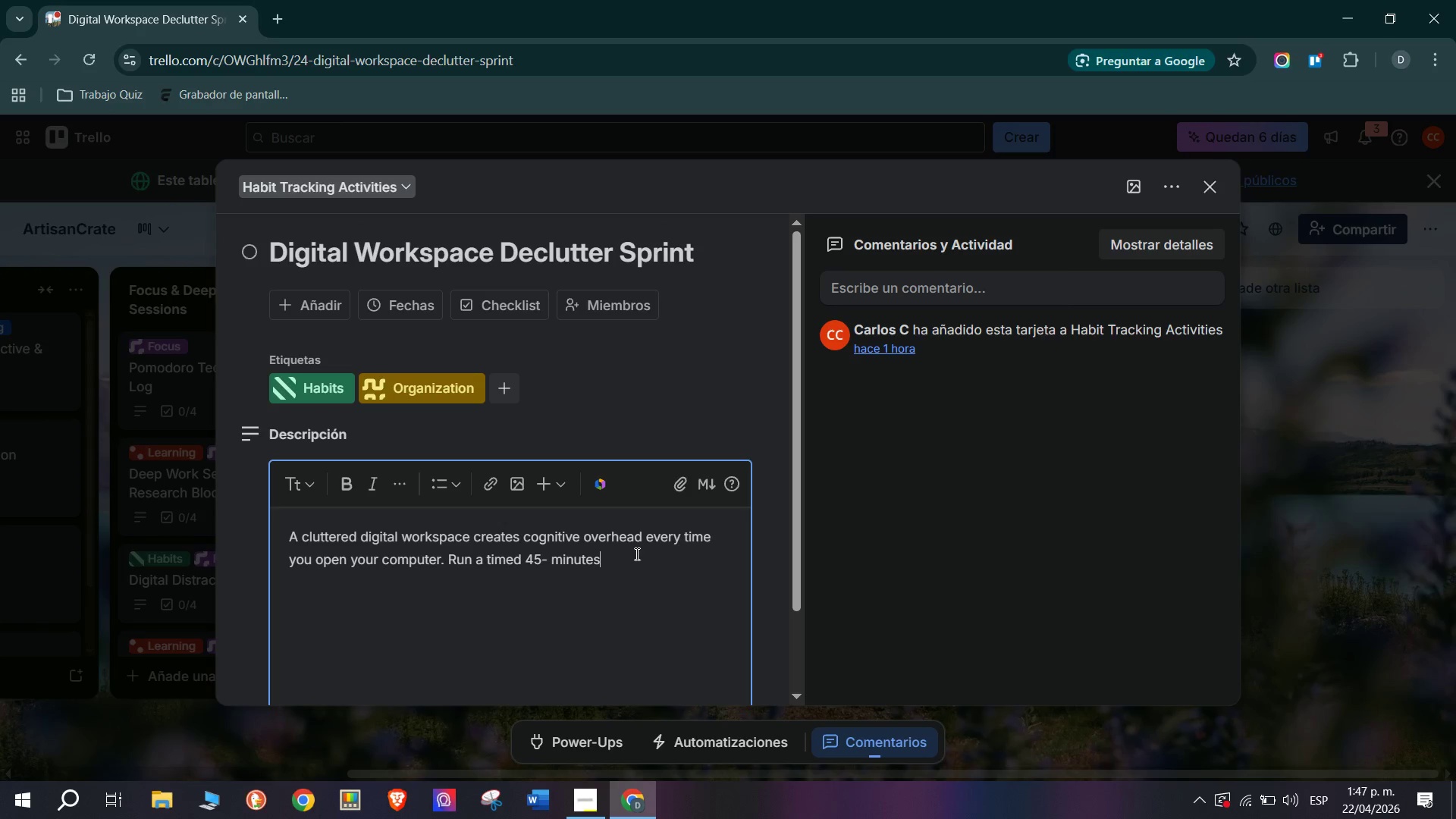 
wait(14.55)
 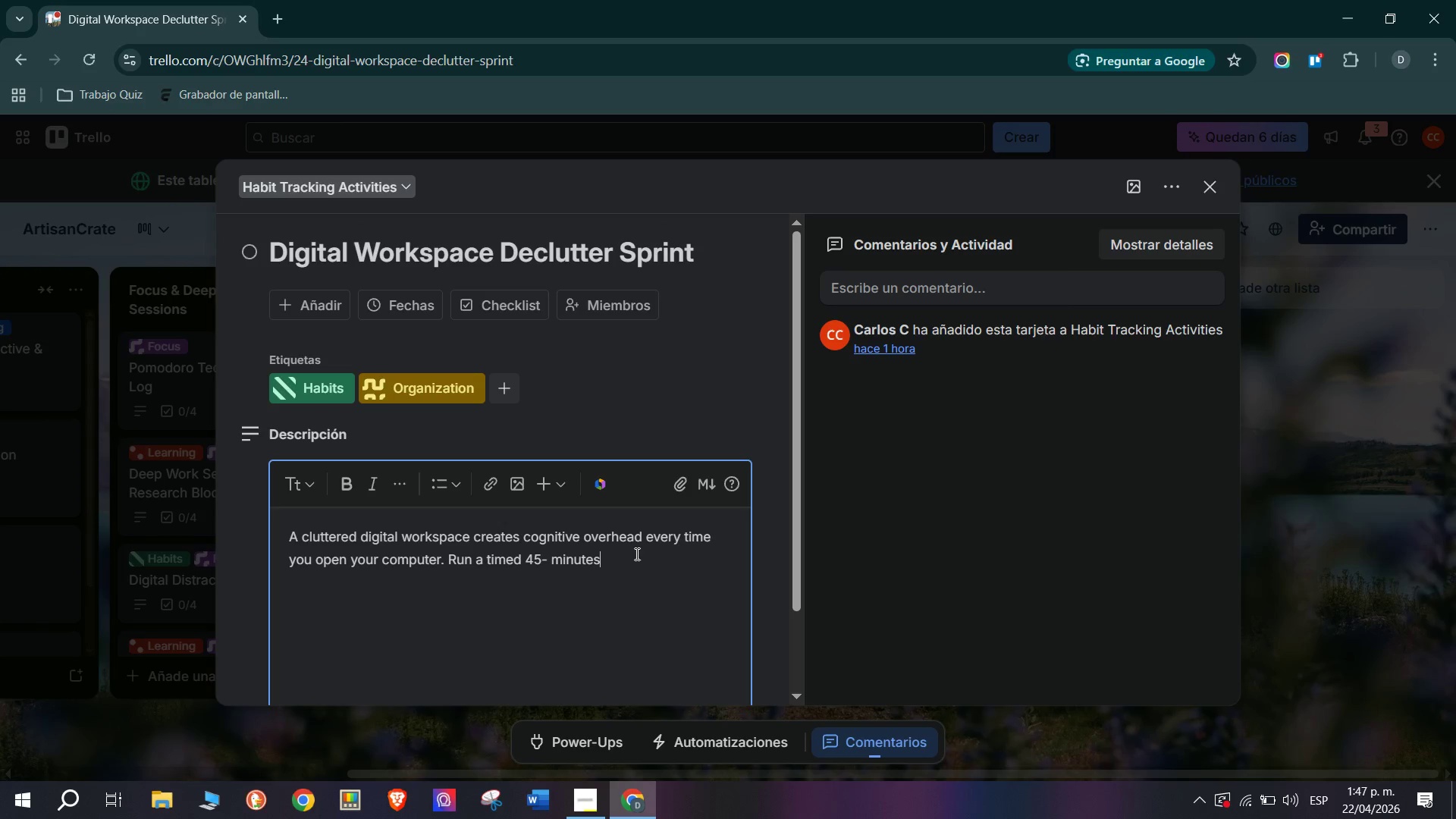 
key(Space)
 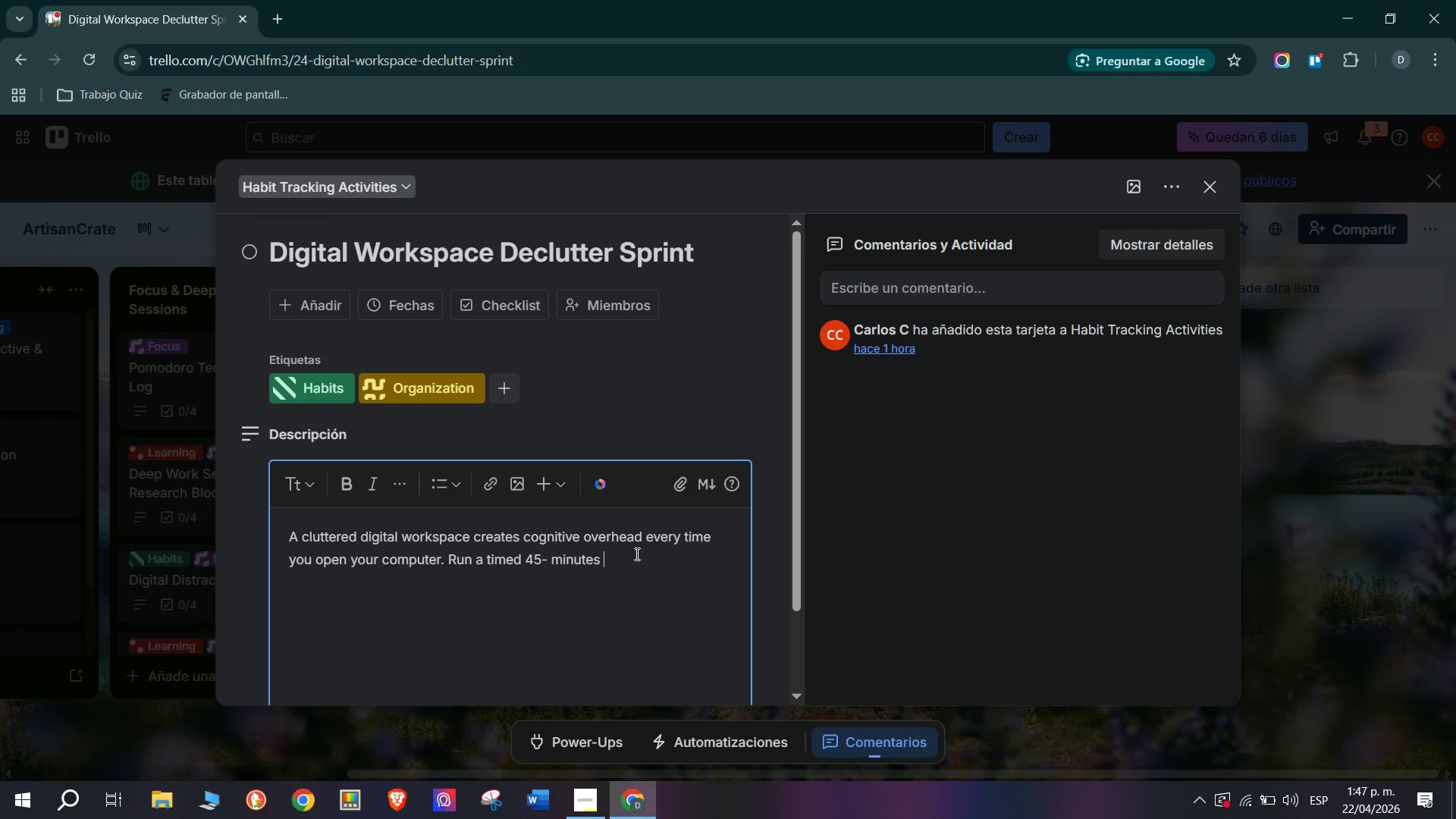 
wait(13.67)
 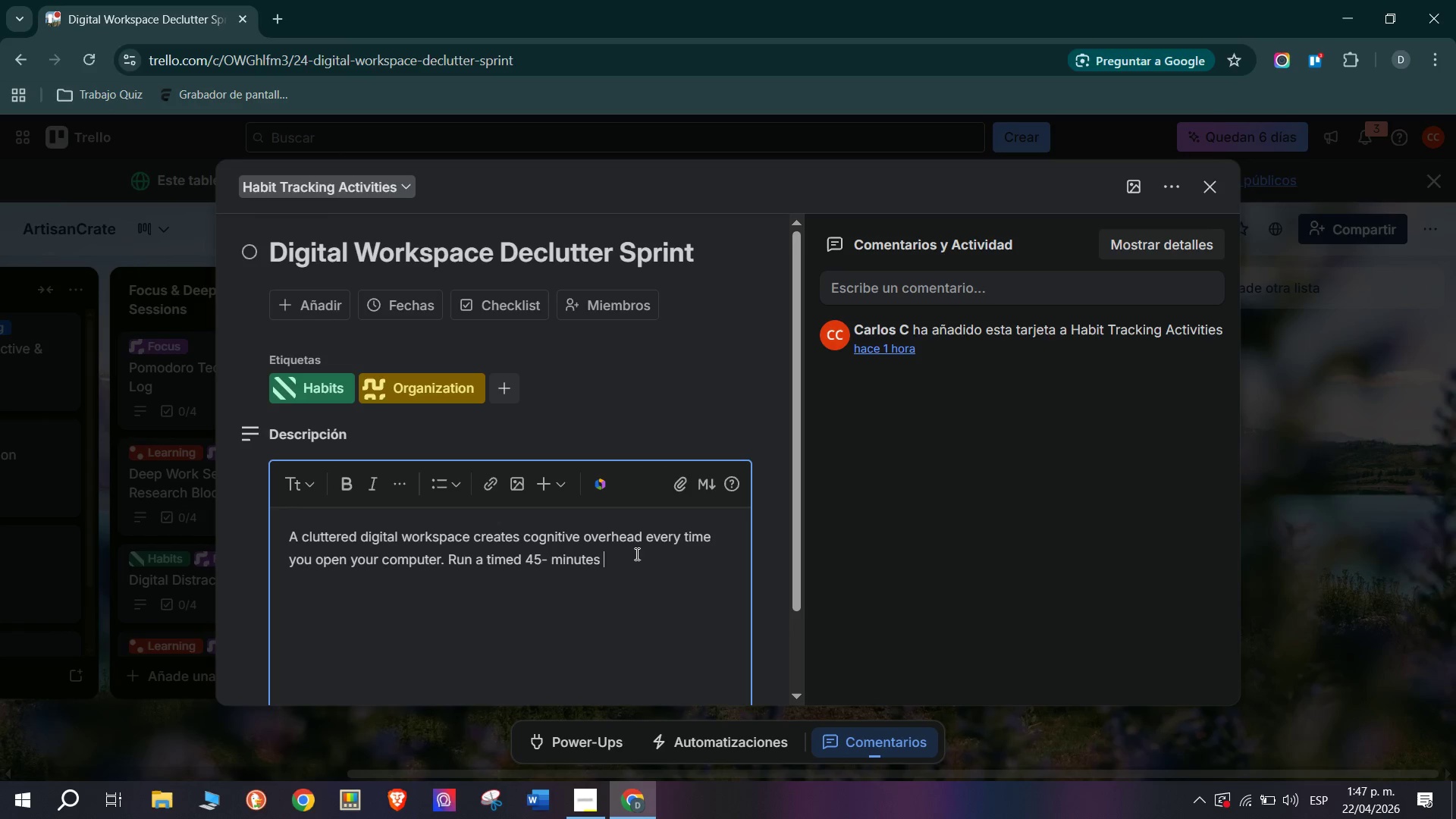 
type(declutter sprint on your digital envirom)
key(Backspace)
type(nment before your first week at ArtisanCrate ends. Aclean Workspav)
key(Backspace)
type(ce )
 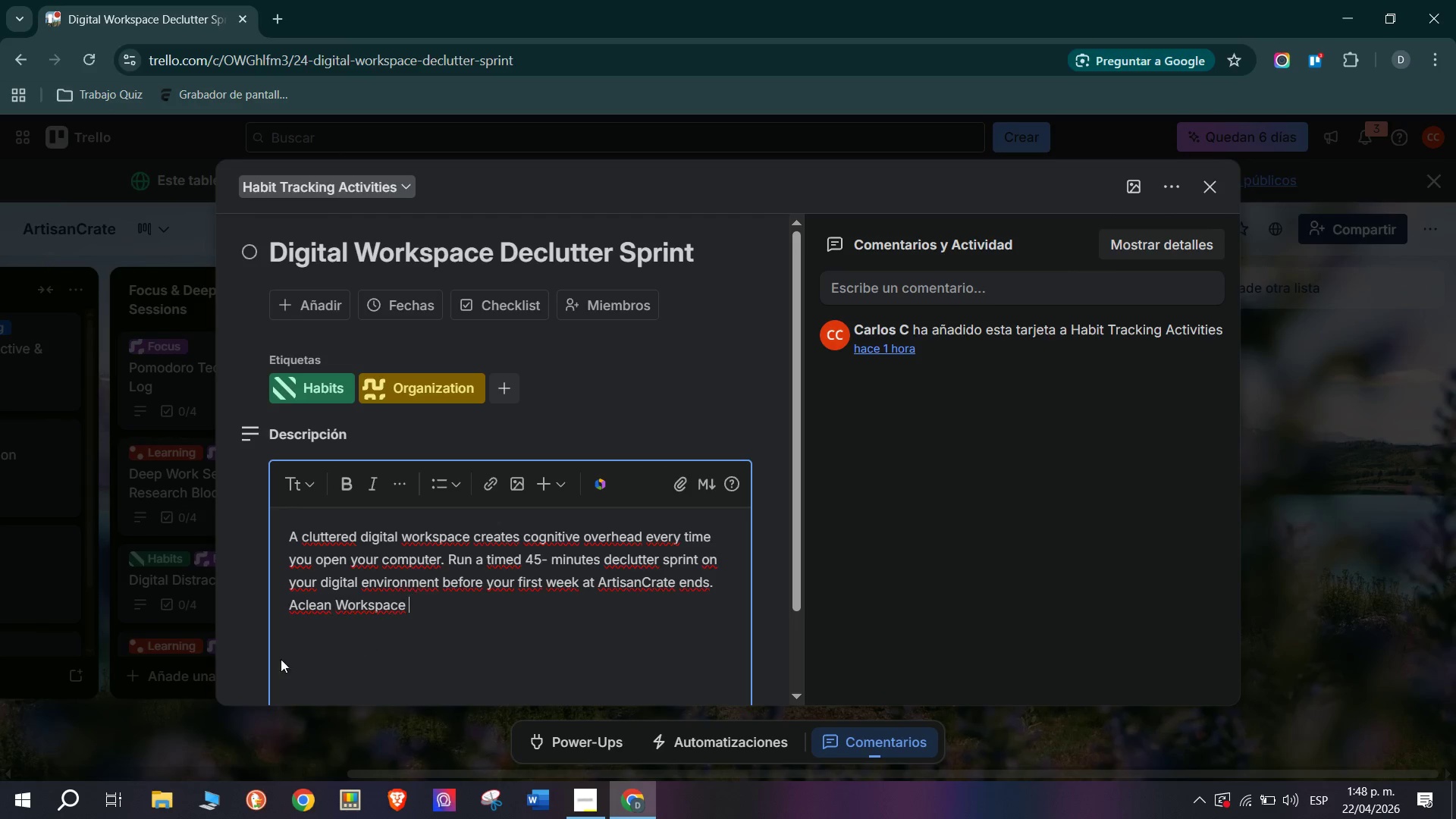 
key(Space)
 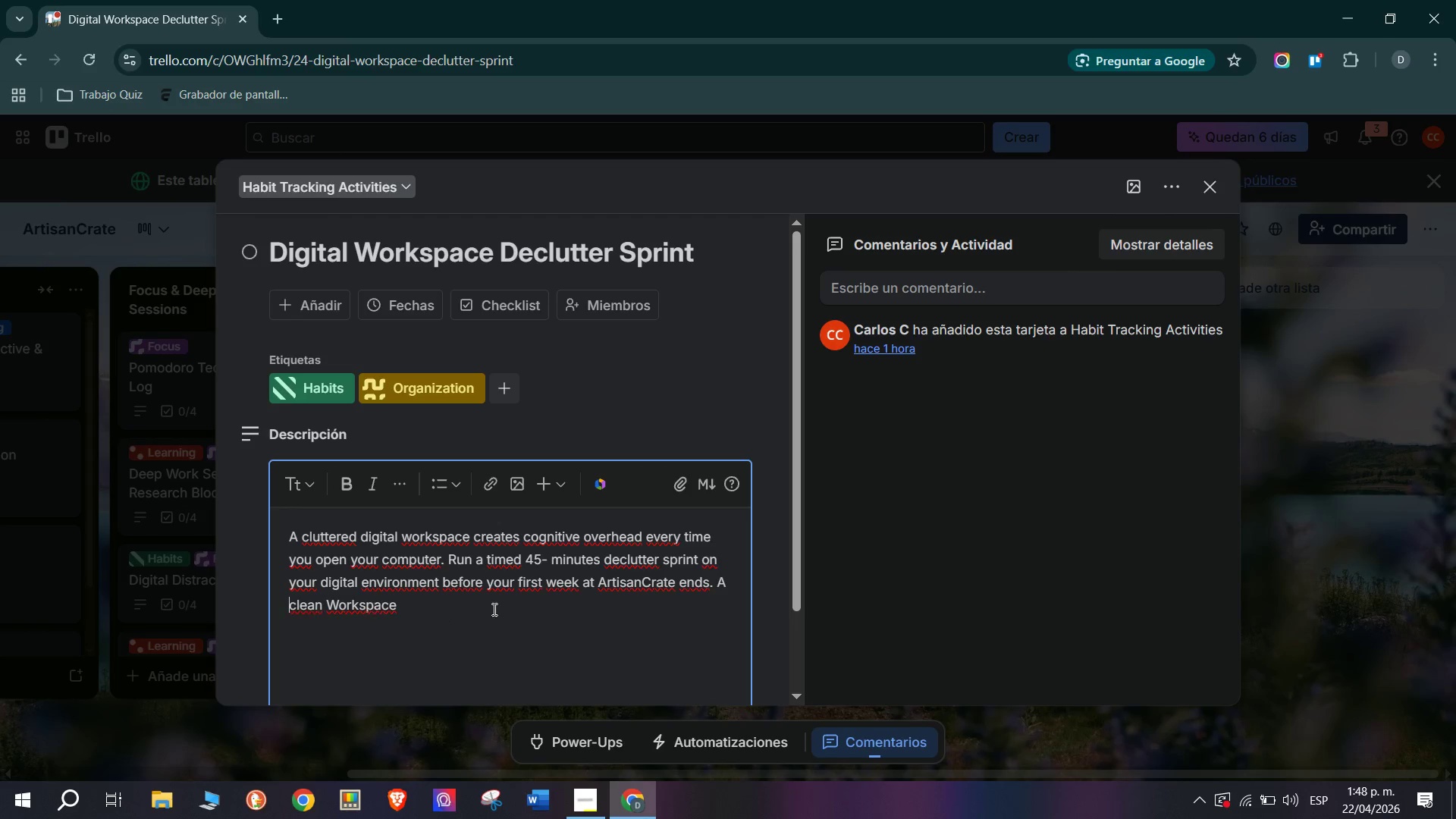 
left_click([476, 609])
 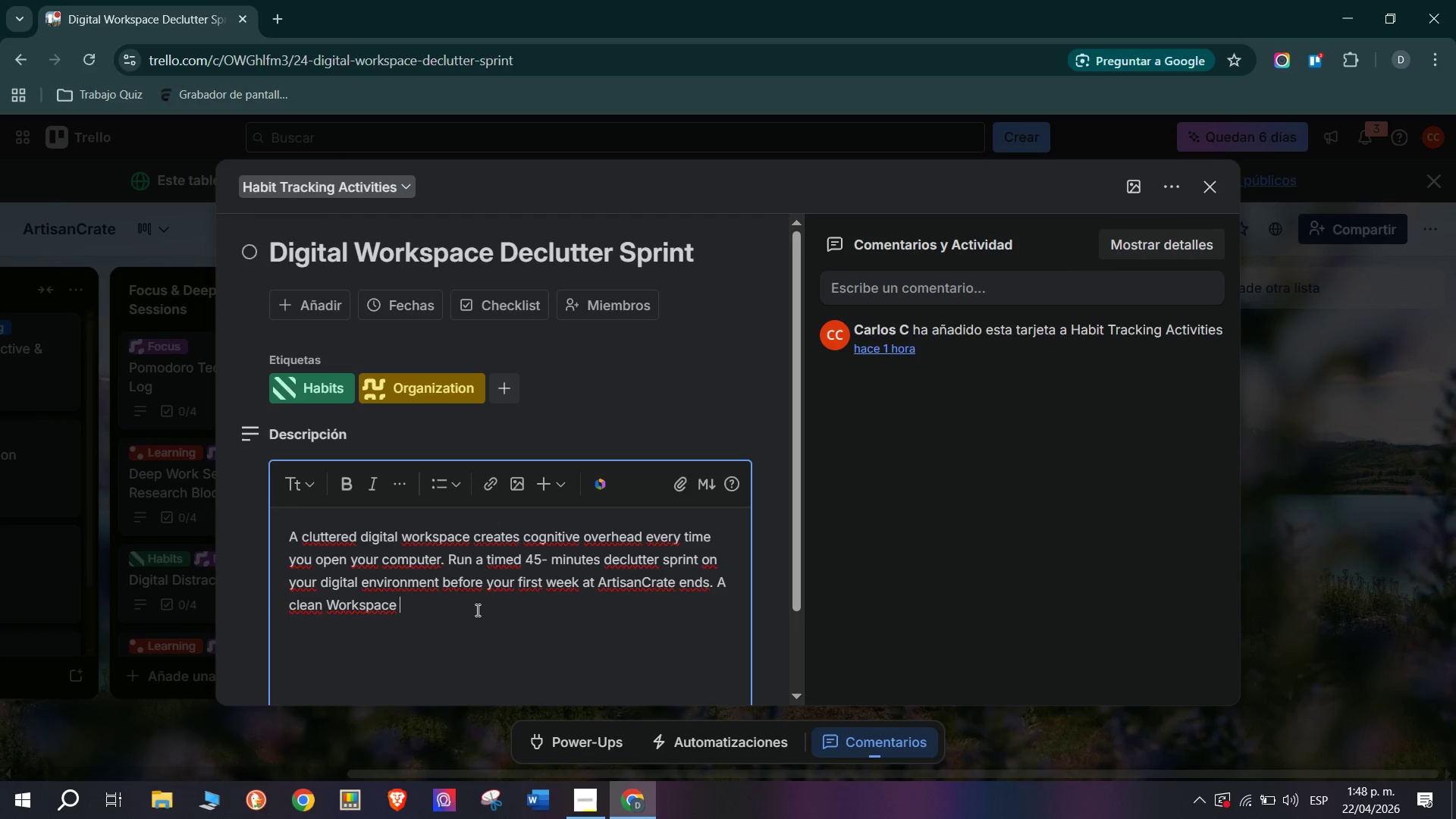 
type(isa)
key(Backspace)
type( a prod)
key(Backspace)
type(fessional standare)
key(Backspace)
key(Backspace)
type(rd )
key(Backspace)
type(, not a personal preference.)
 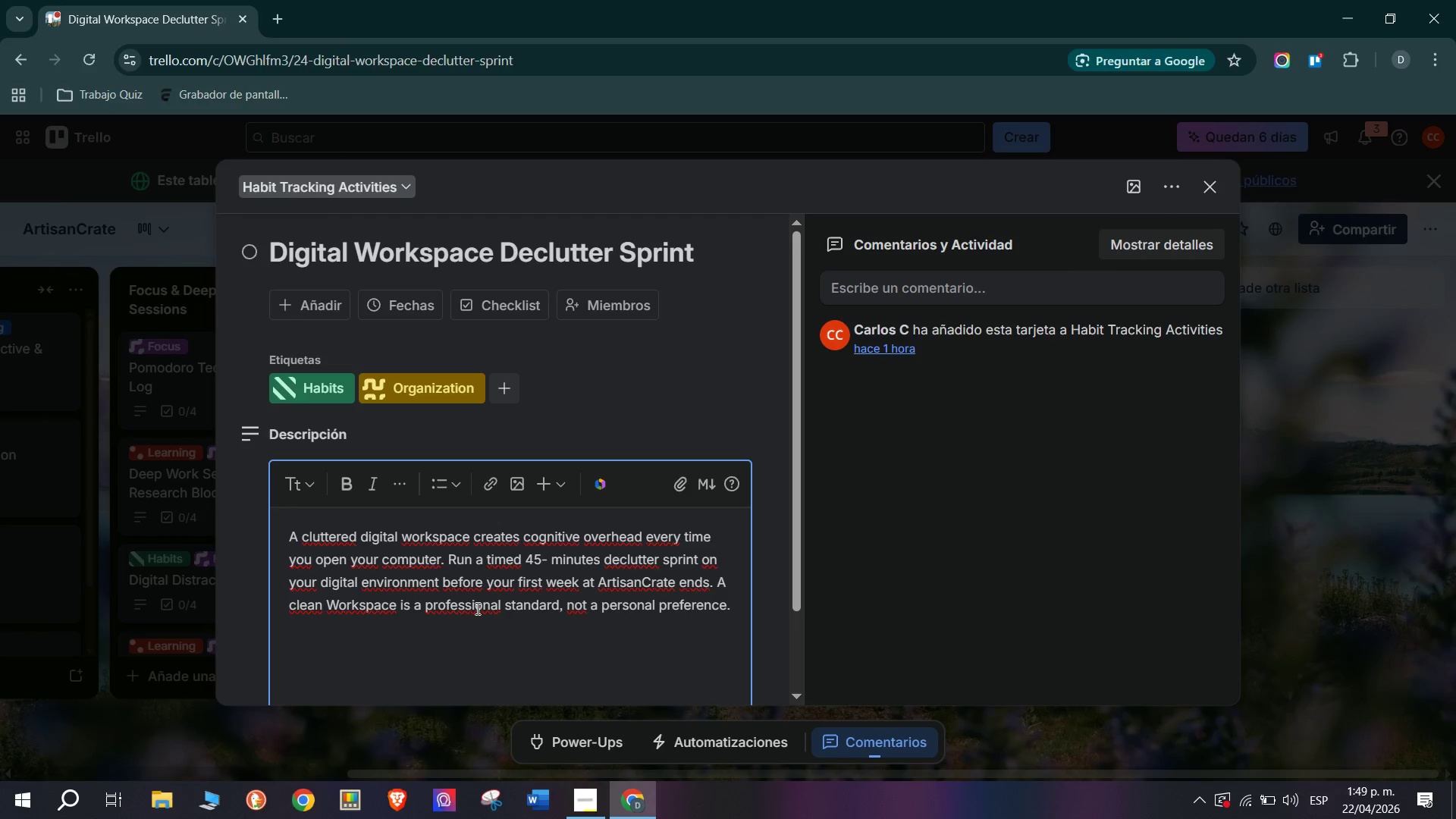 
scroll: coordinate [424, 556], scroll_direction: down, amount: 6.0
 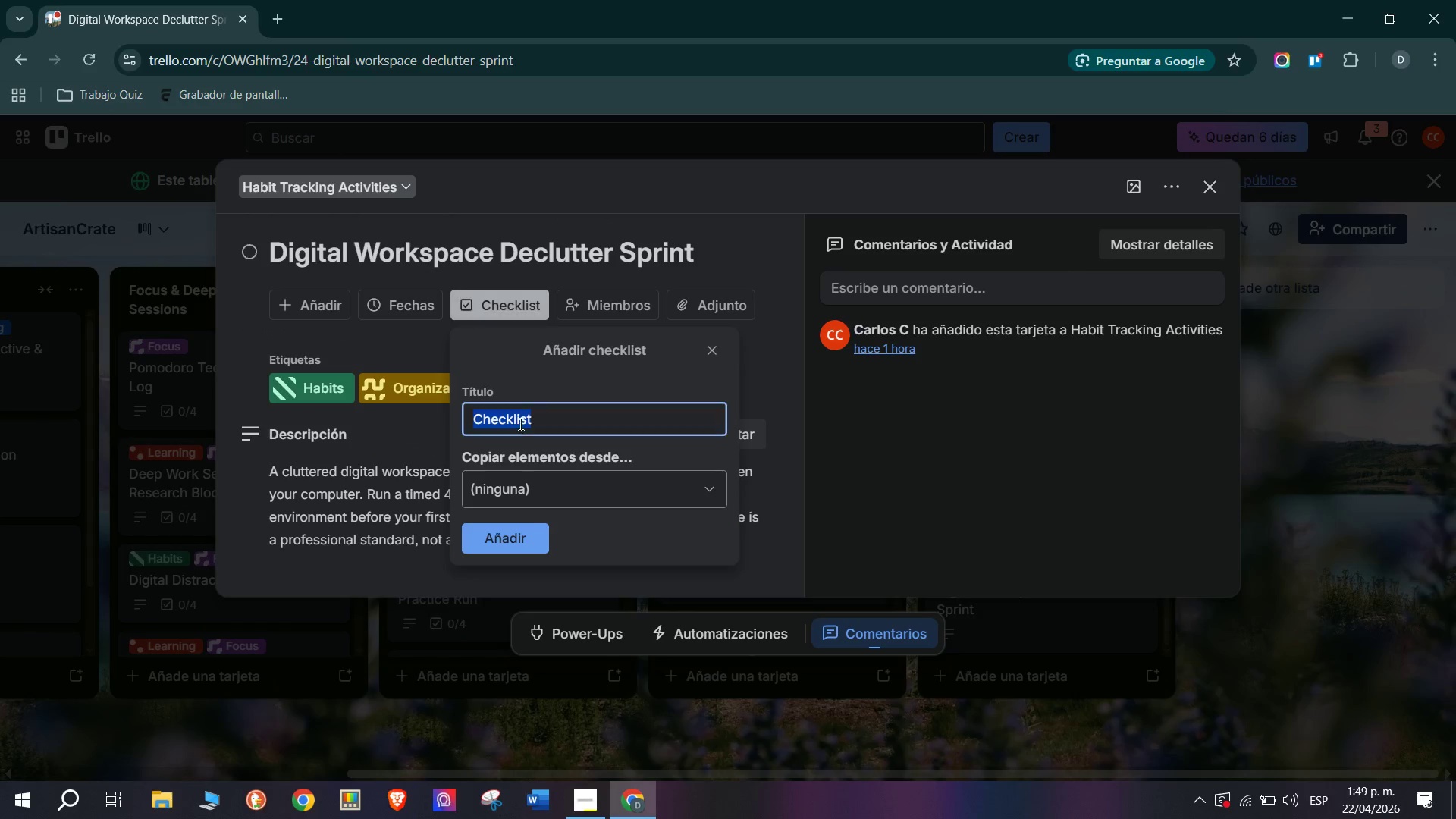 
left_click([514, 535])
 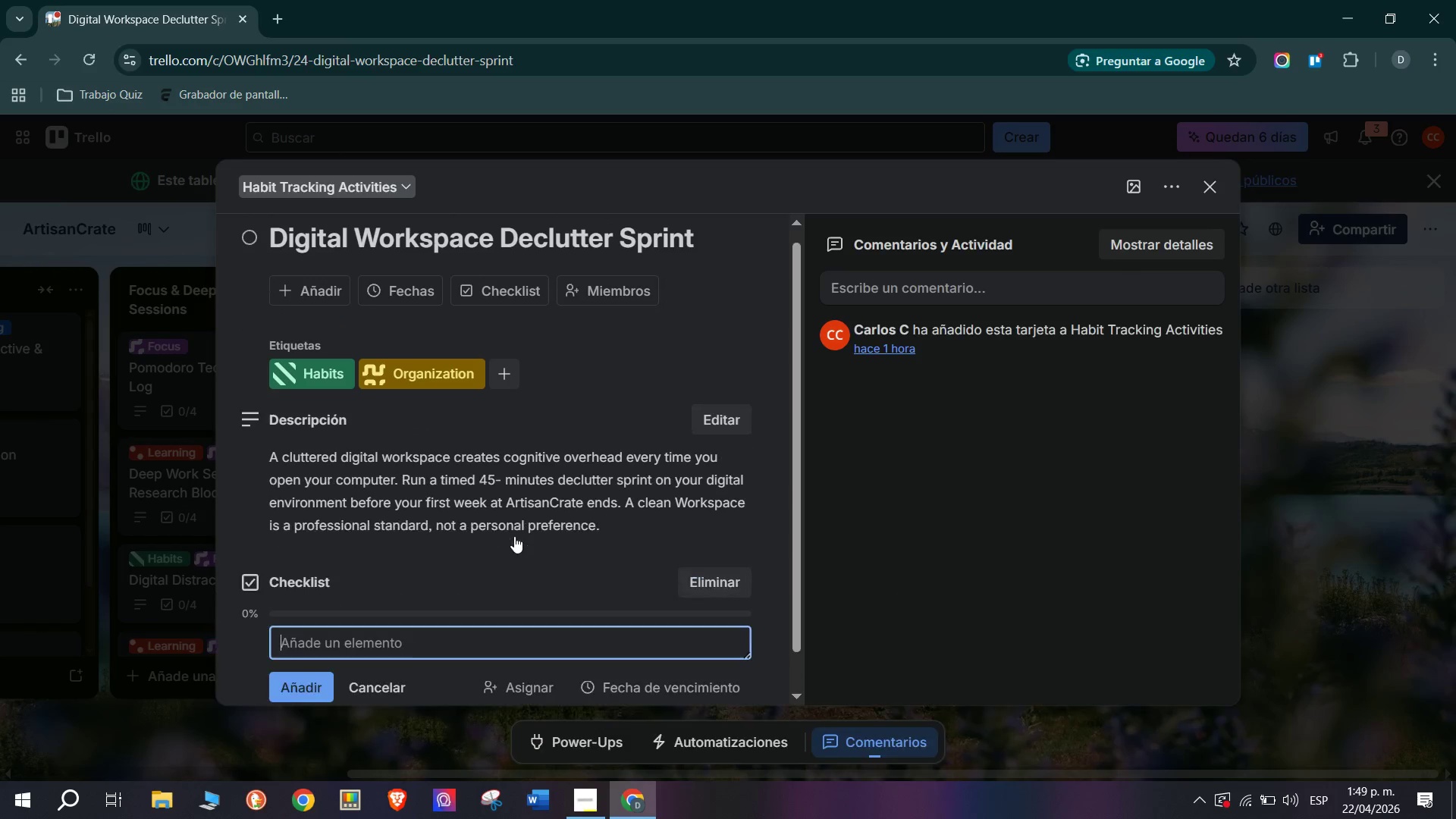 
scroll: coordinate [513, 535], scroll_direction: down, amount: 4.0
 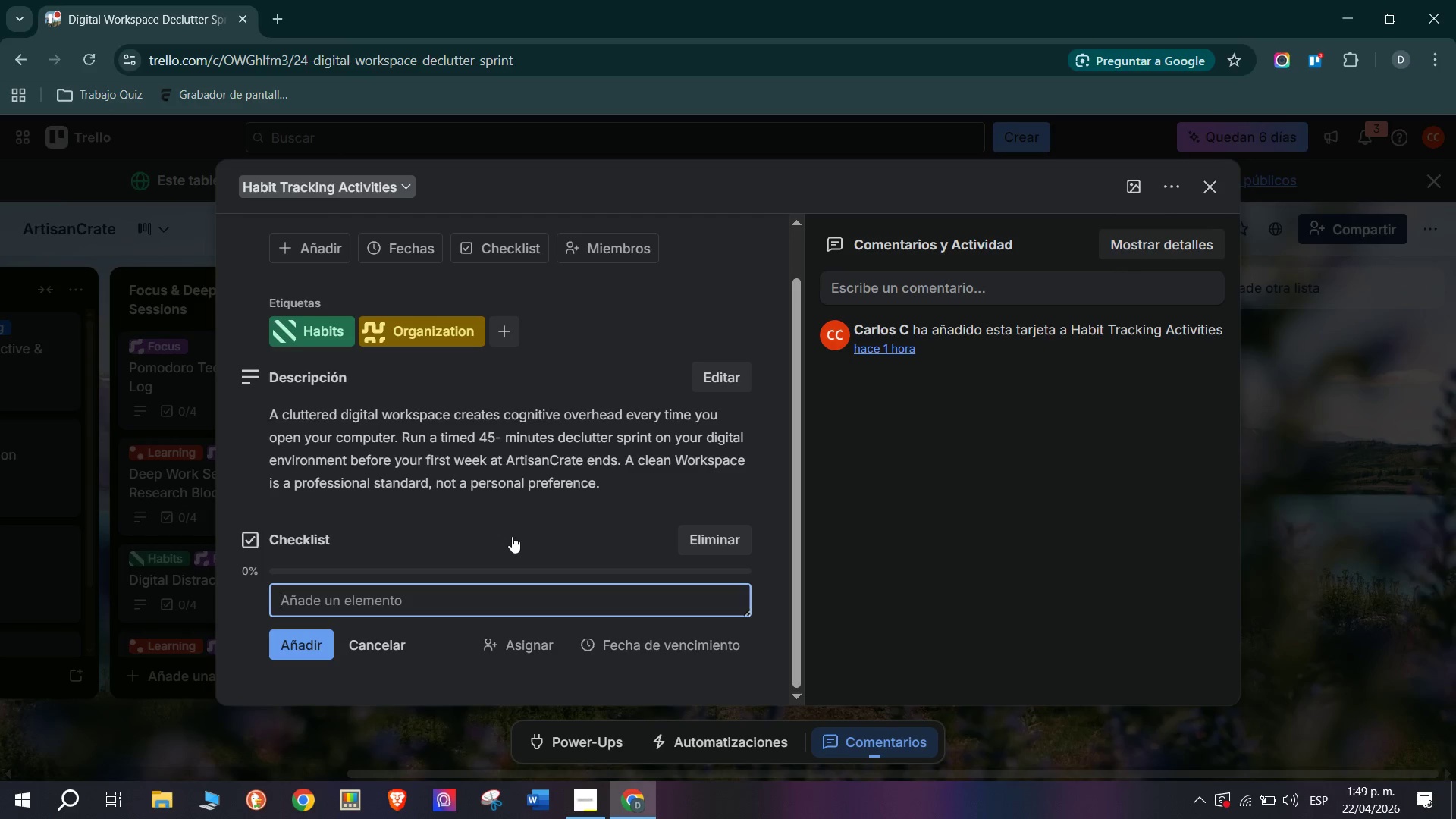 
type(Clear desktop> organize all files into named g)
key(Backspace)
type(folders *no loose files on desktop()
 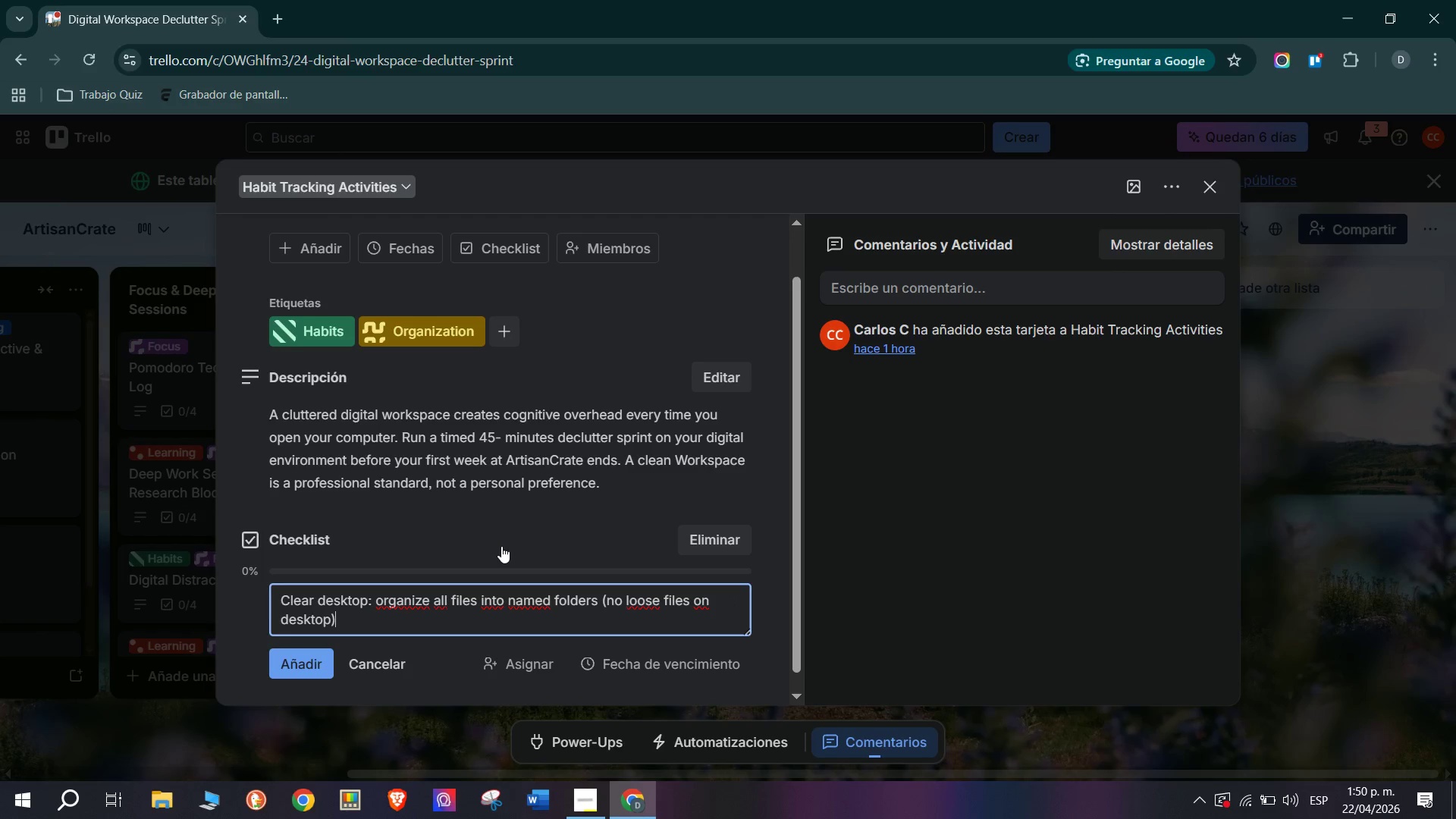 
 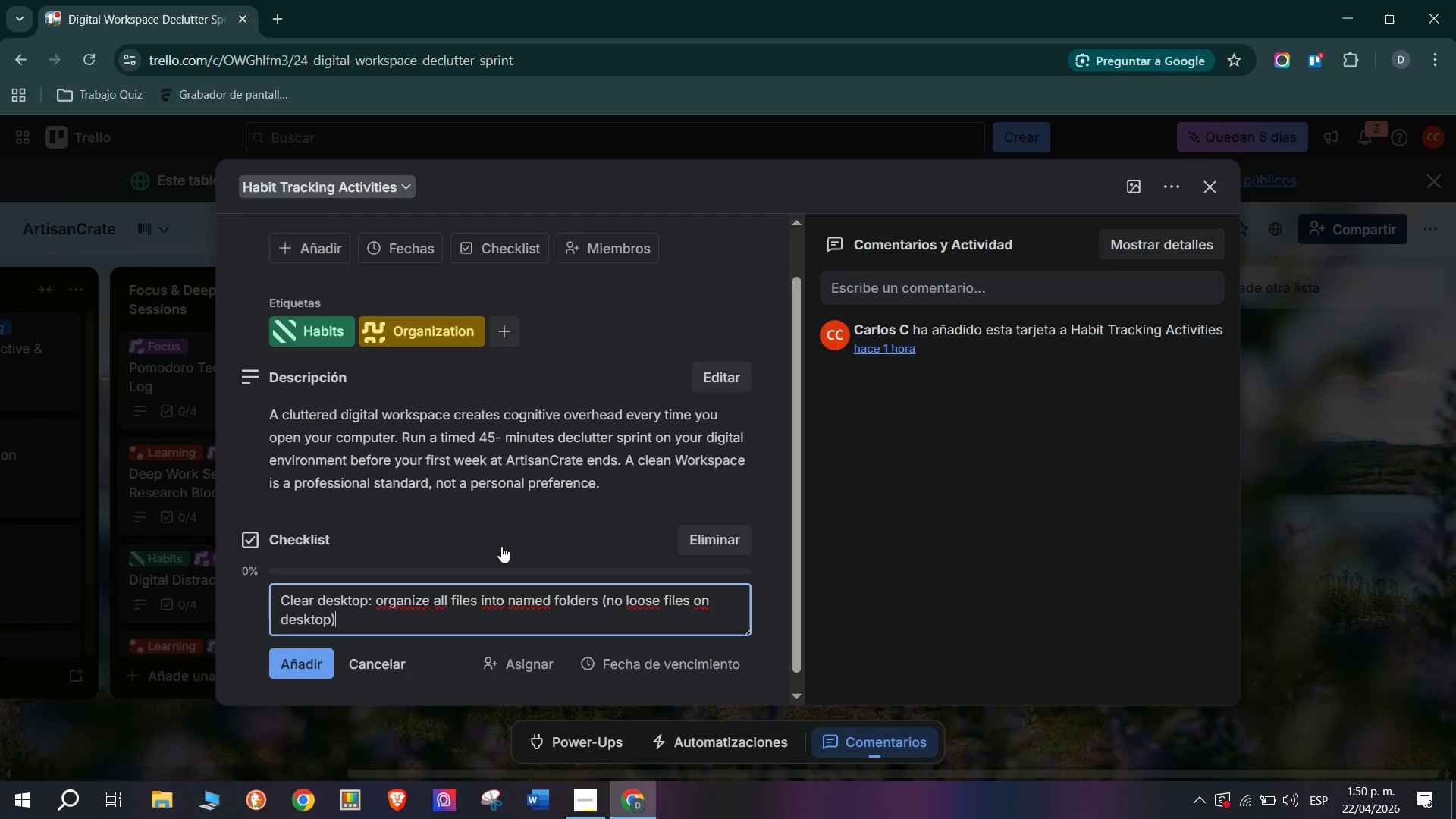 
key(Enter)
 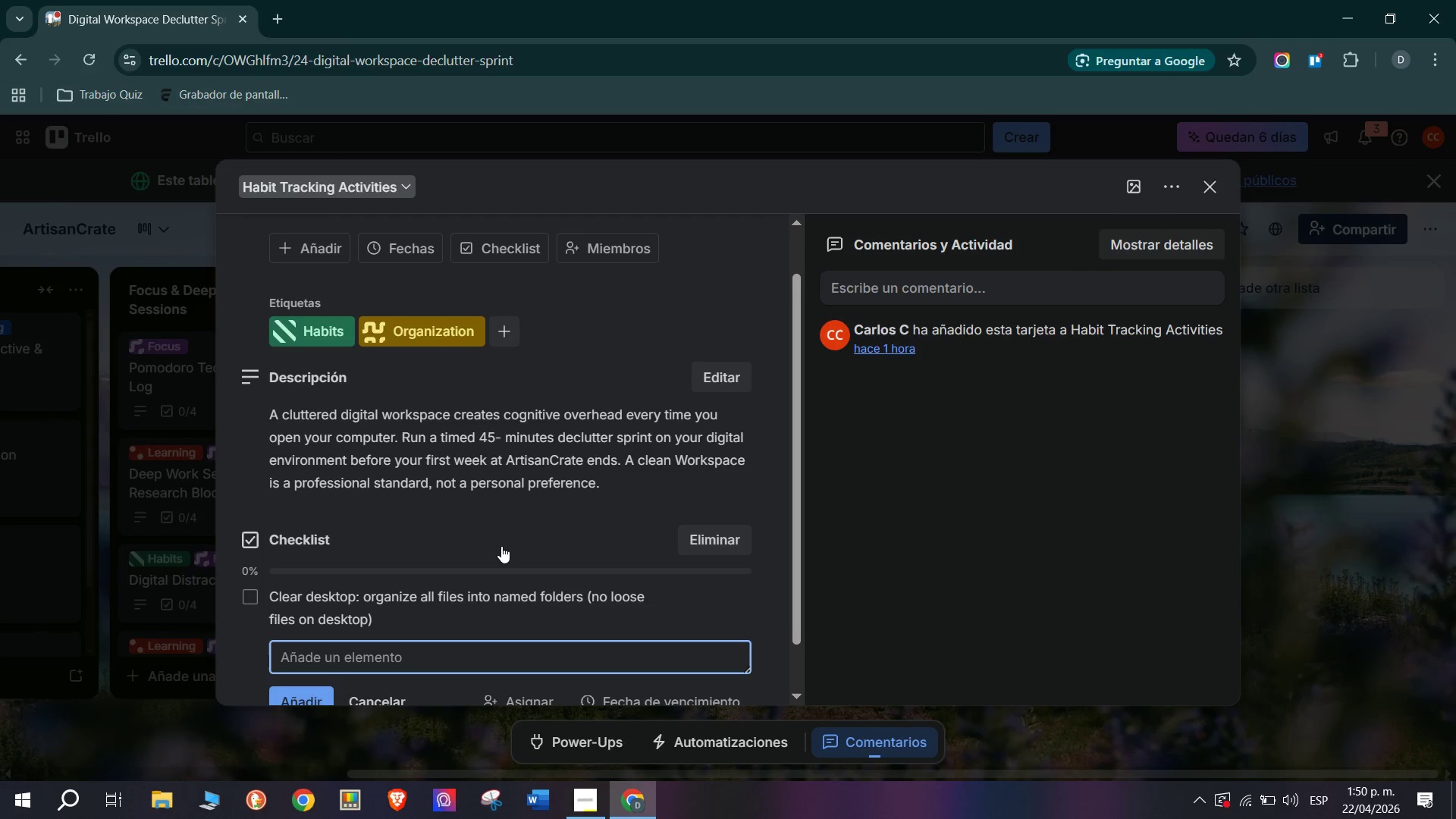 
type(V)
key(Backspace)
type(Clean broe)
key(Backspace)
type(wser n)
key(Backspace)
type(bookmarks> delete unused, organize by category)
 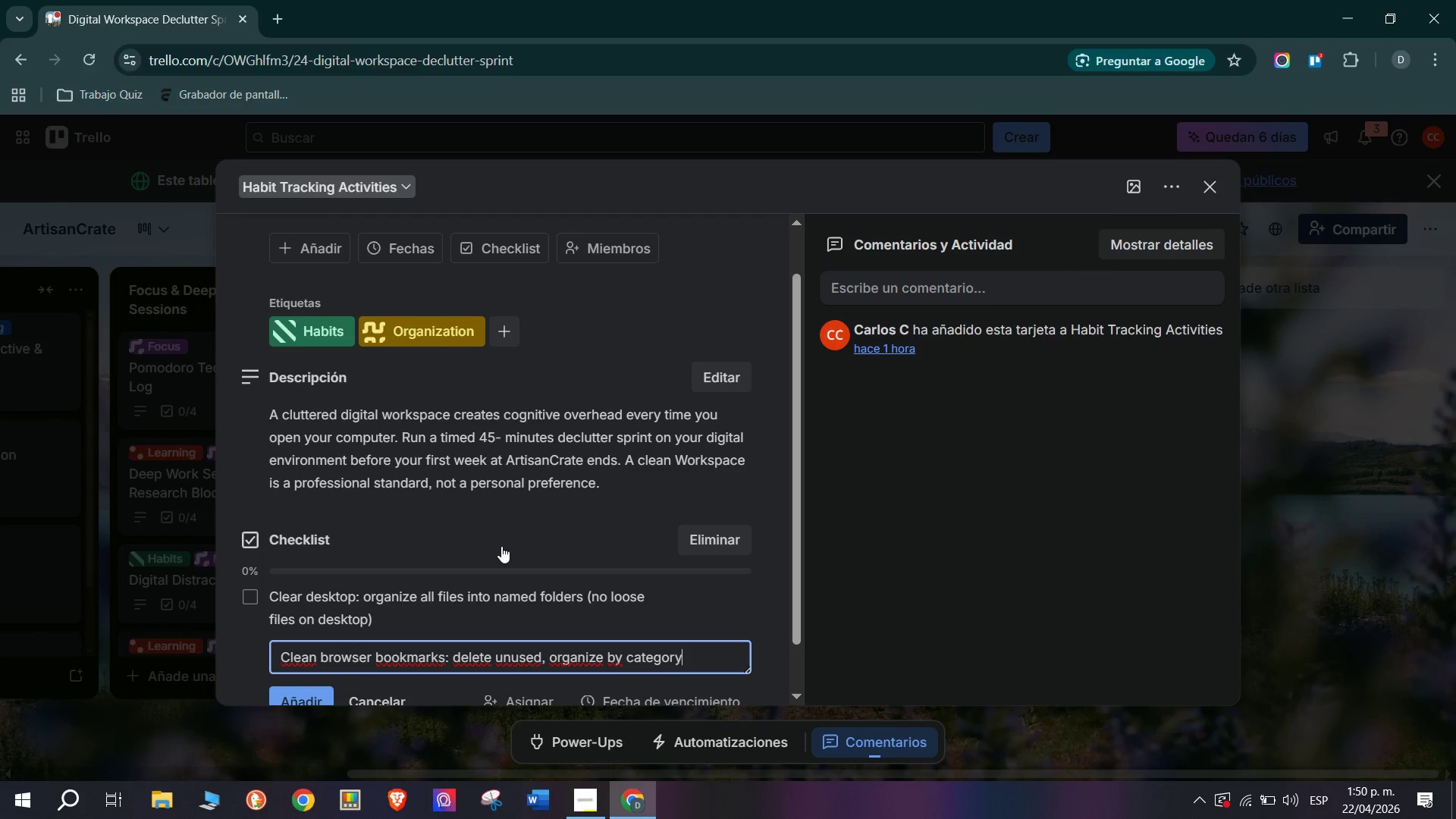 
key(Enter)
 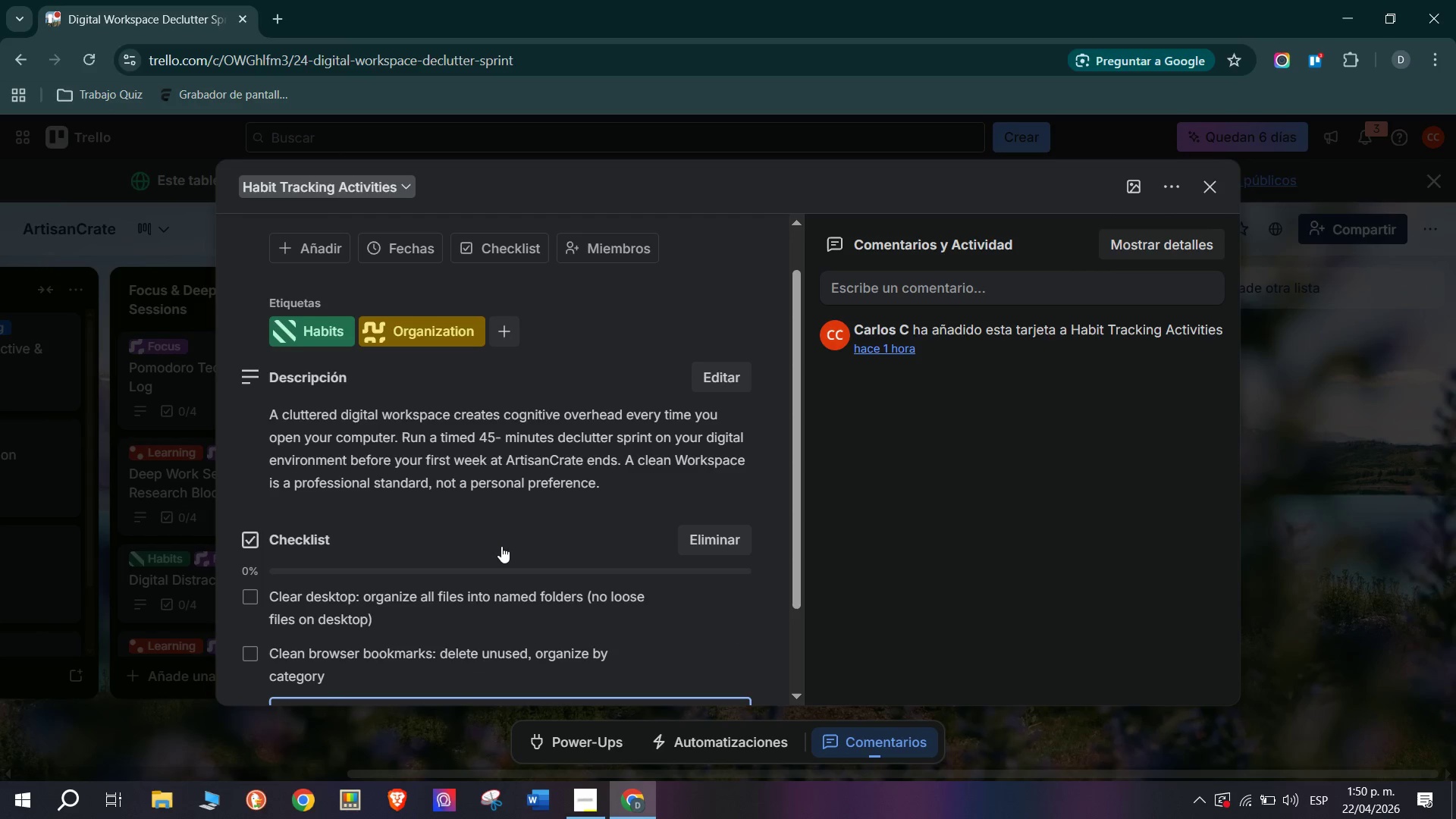 
type(Unuse)
key(Backspace)
type(n)
key(Backspace)
type(n)
key(Backspace)
type(bs)
key(Backspace)
key(Backspace)
type(ubscribe from 10= email newsletters using )
 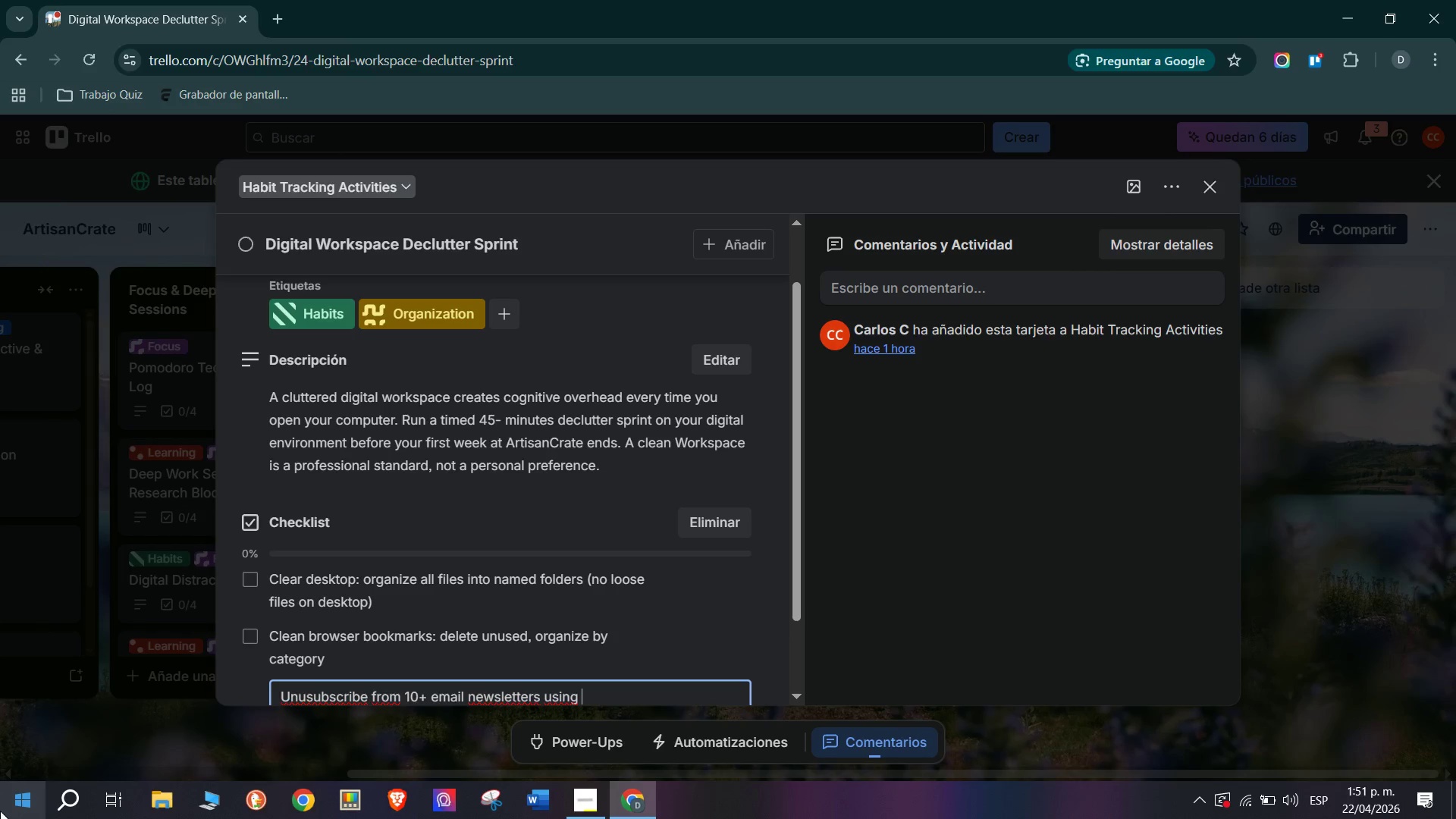 
wait(42.45)
 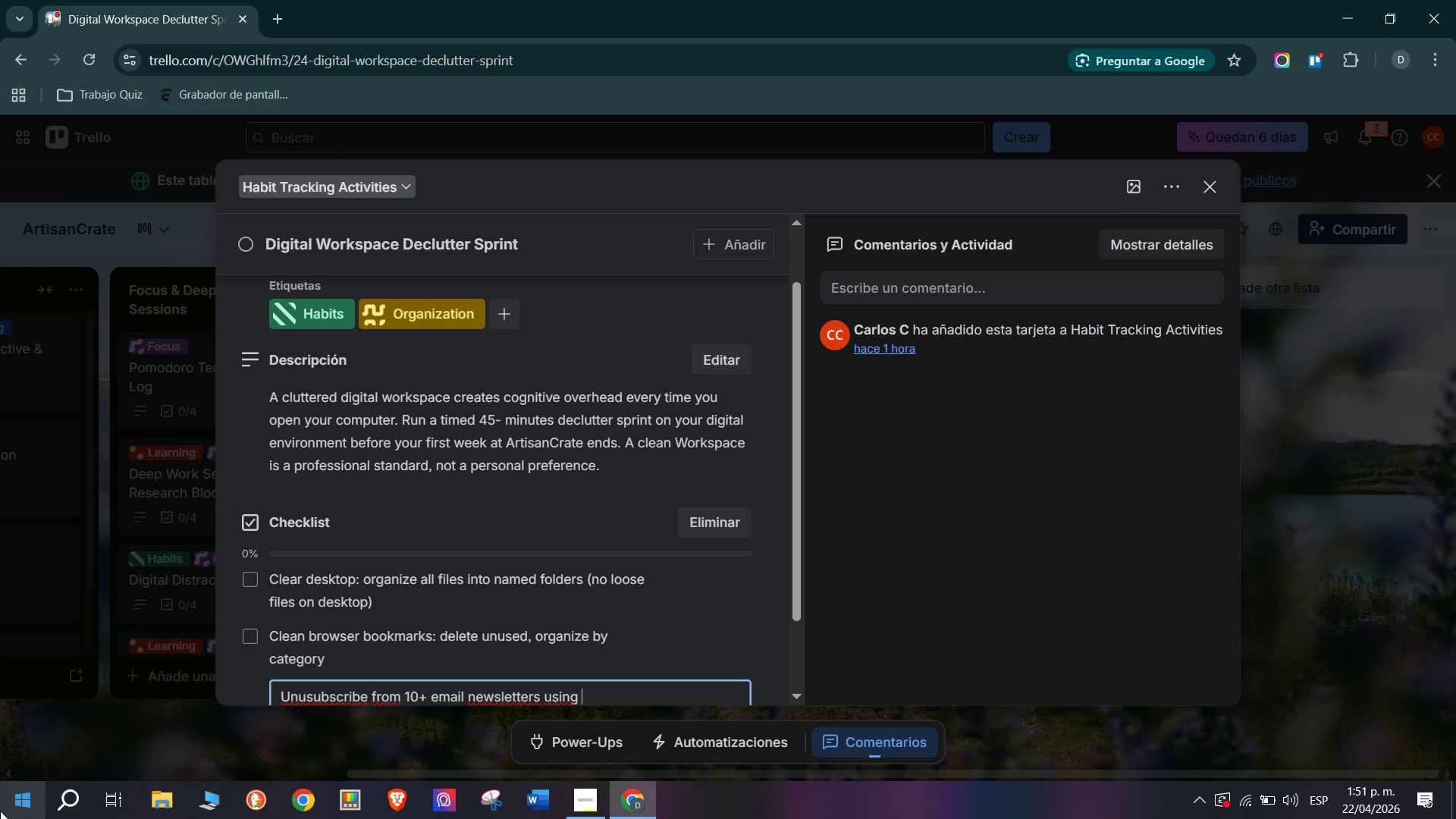 
type(Uns)
 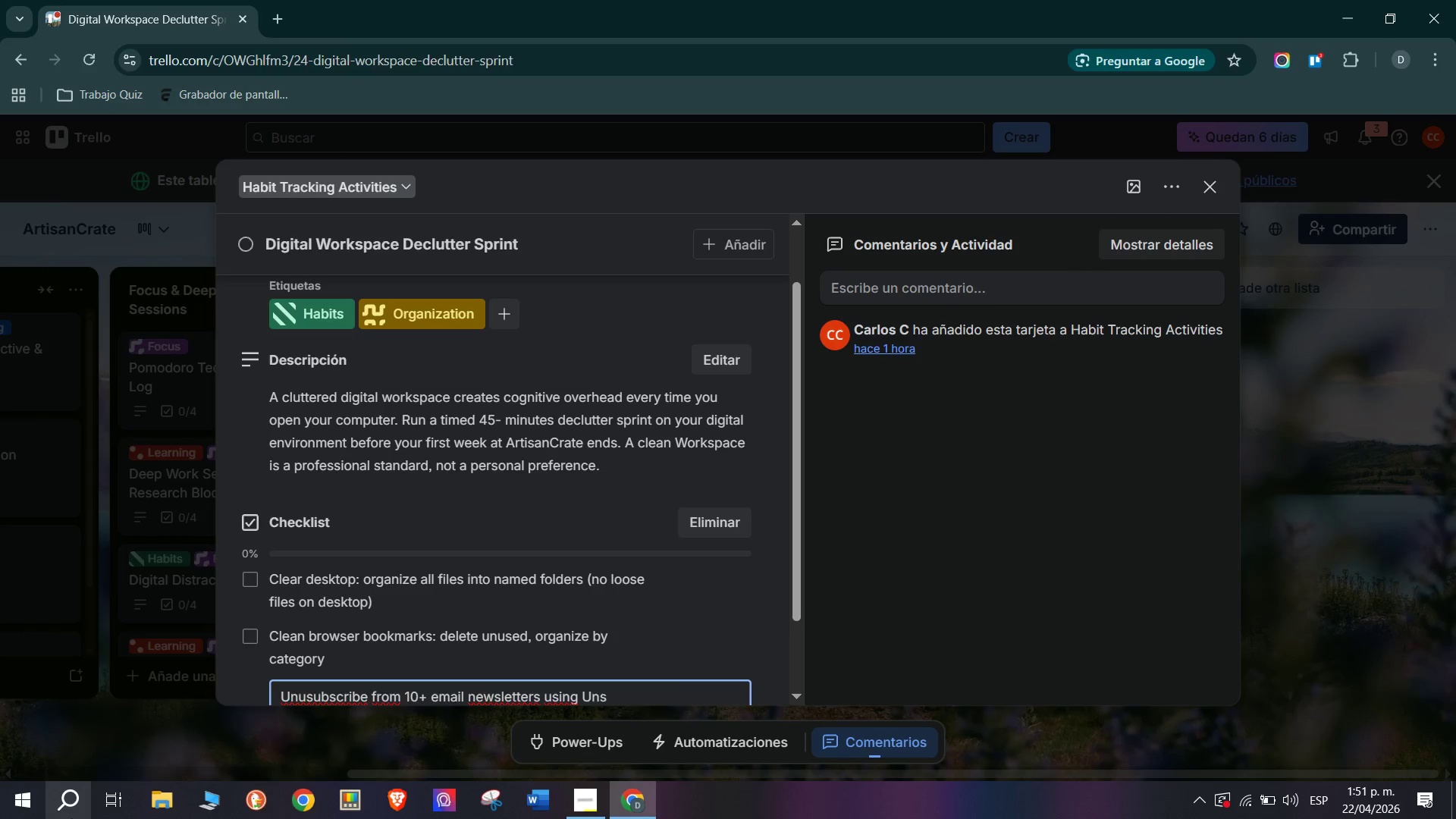 
type(ubscribe tools)
 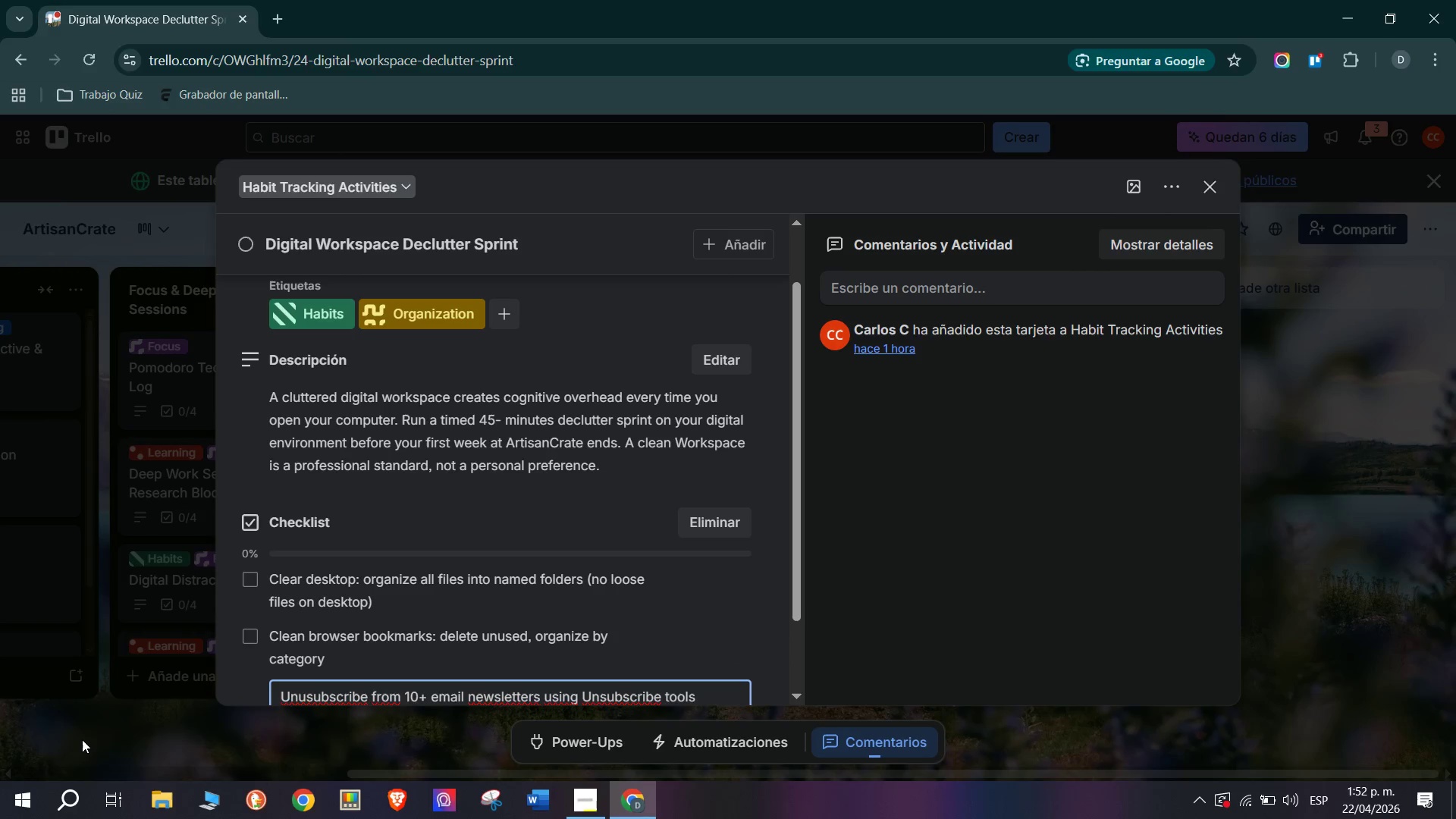 
key(Enter)
 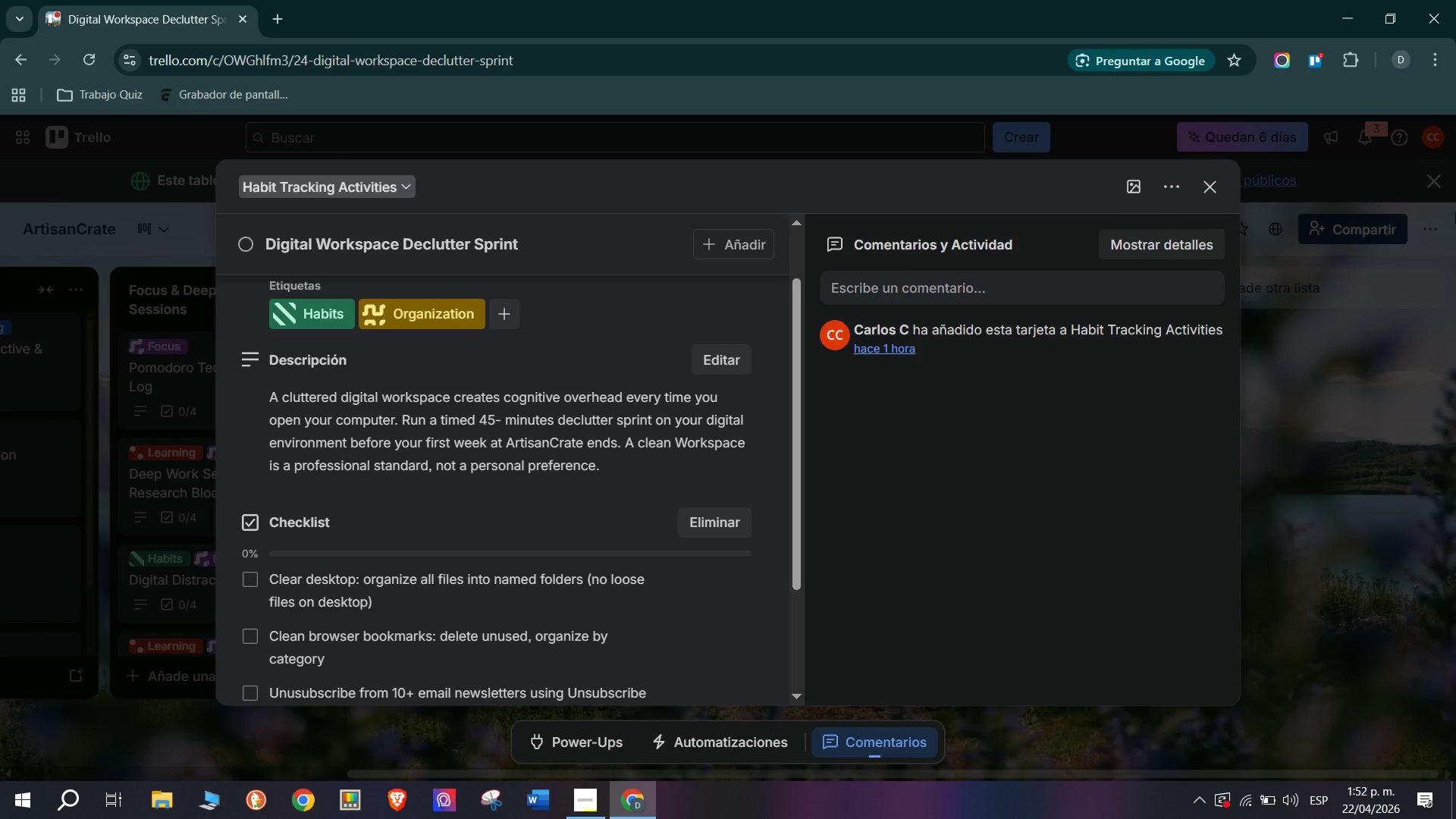 
scroll: coordinate [723, 408], scroll_direction: down, amount: 1.0
 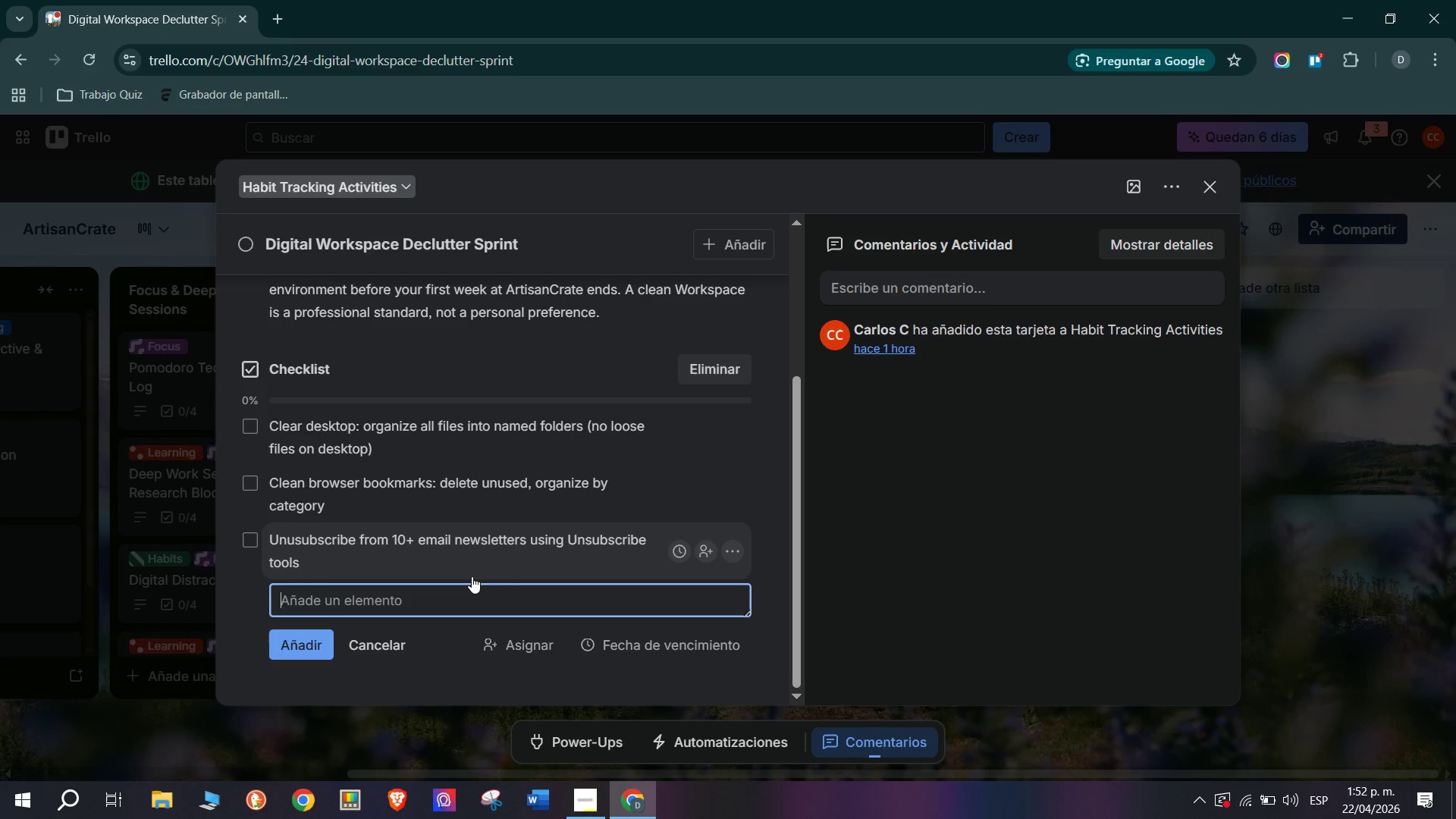 
type(Archive or delete all email older than 6 months you have;)
 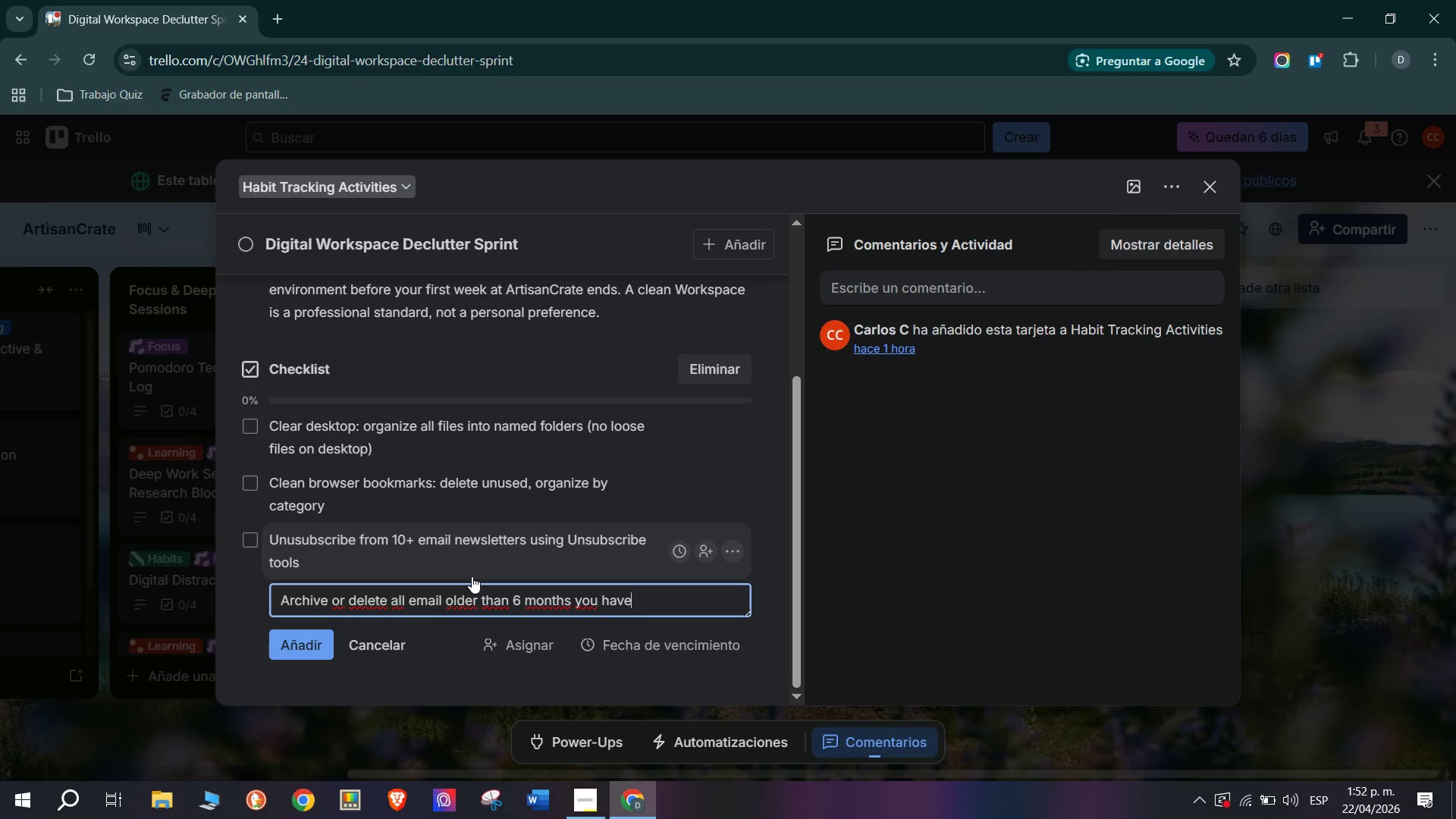 
type(n)
key(Backspace)
key(Backspace)
type(n;t starred)
 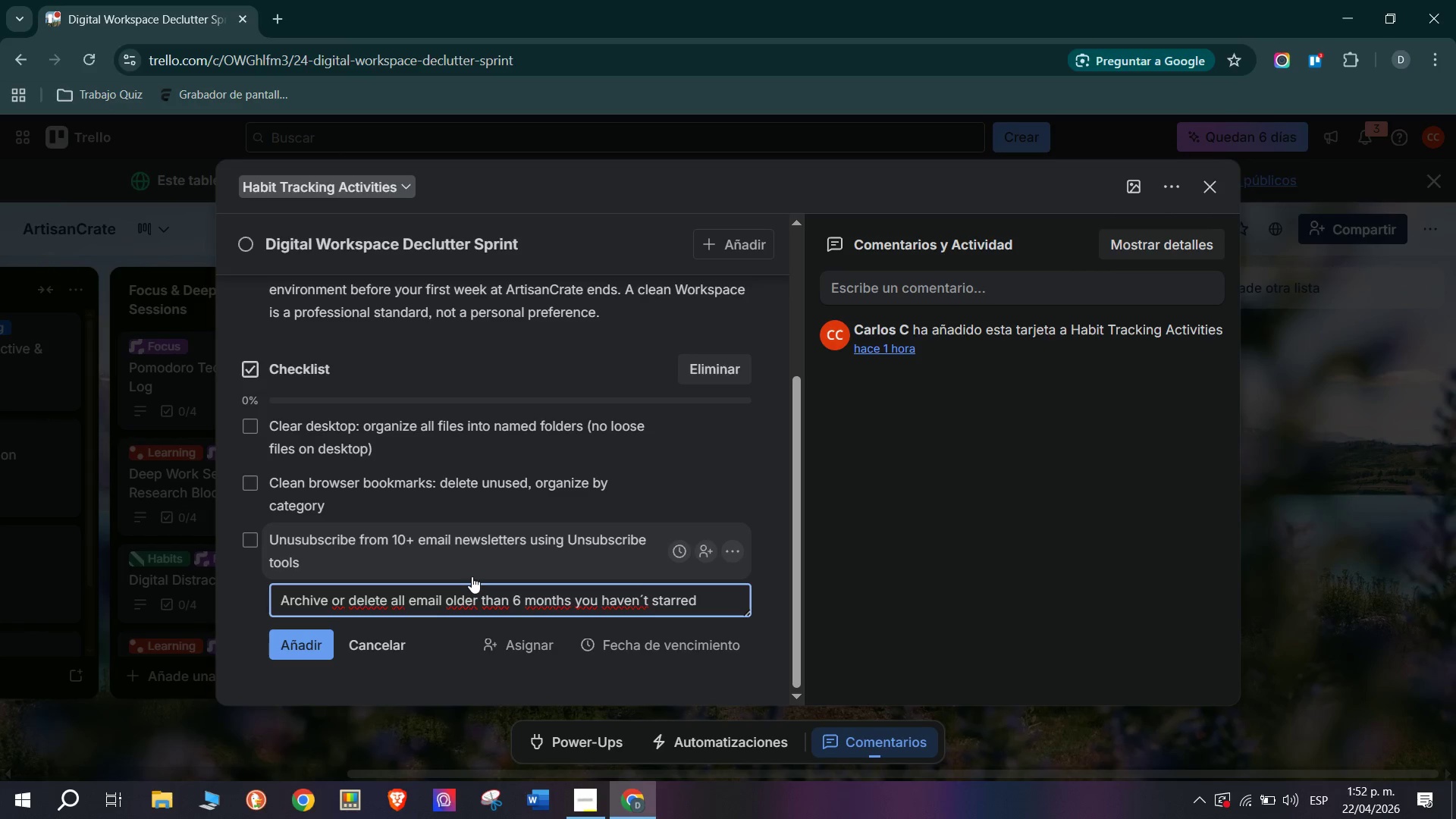 
key(Enter)
 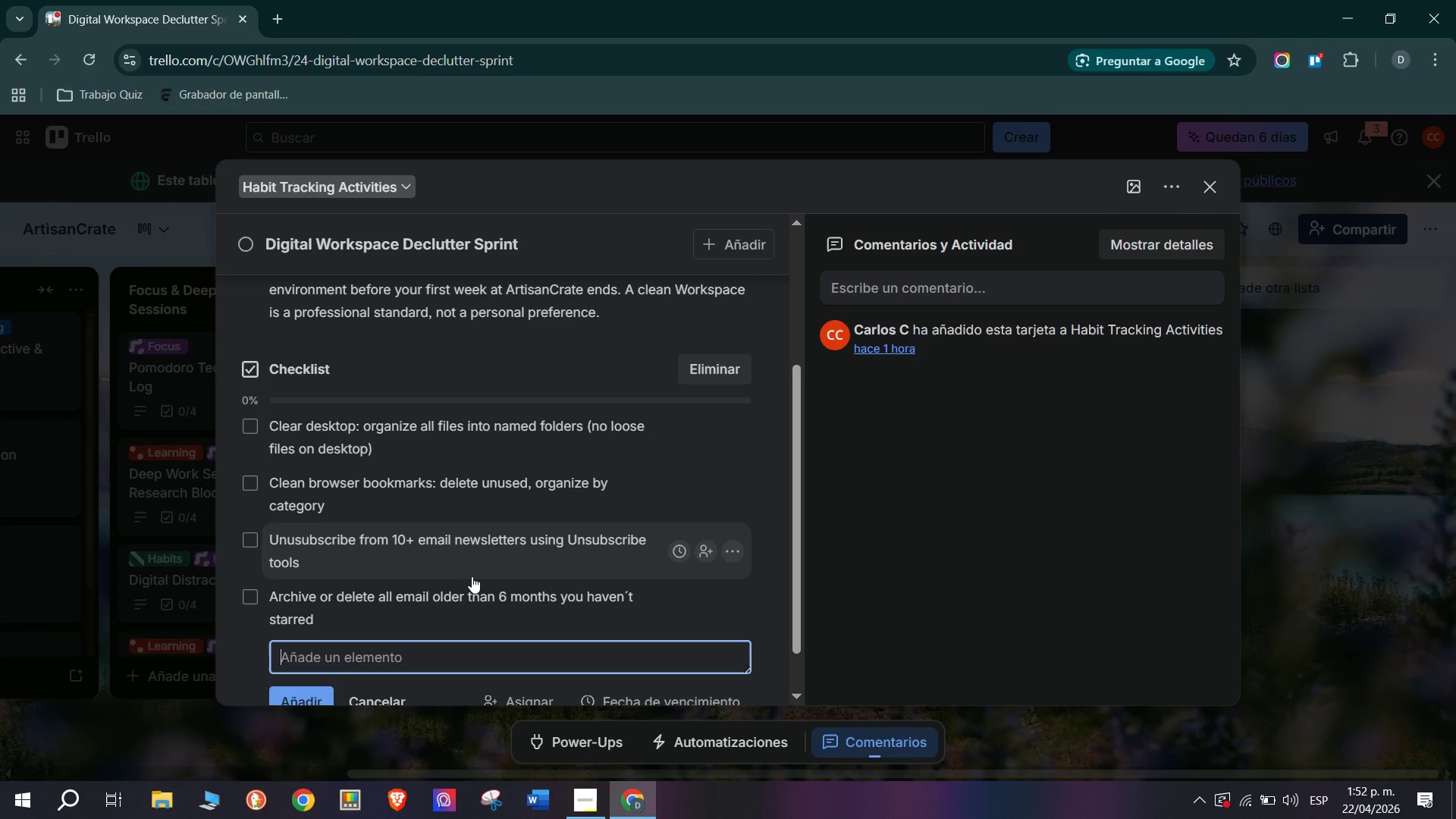 
scroll: coordinate [476, 573], scroll_direction: up, amount: 4.0
 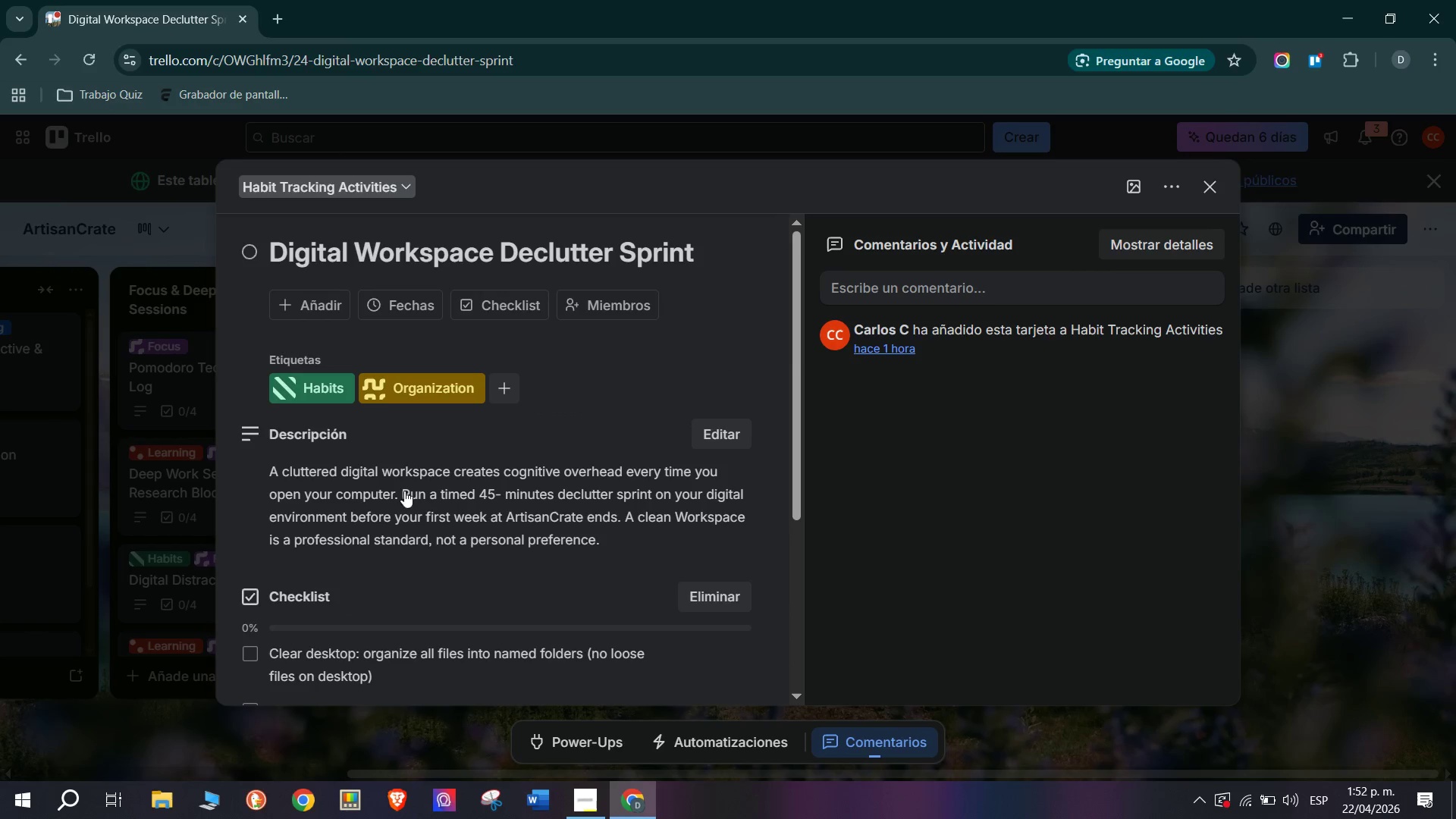 
left_click([121, 501])
 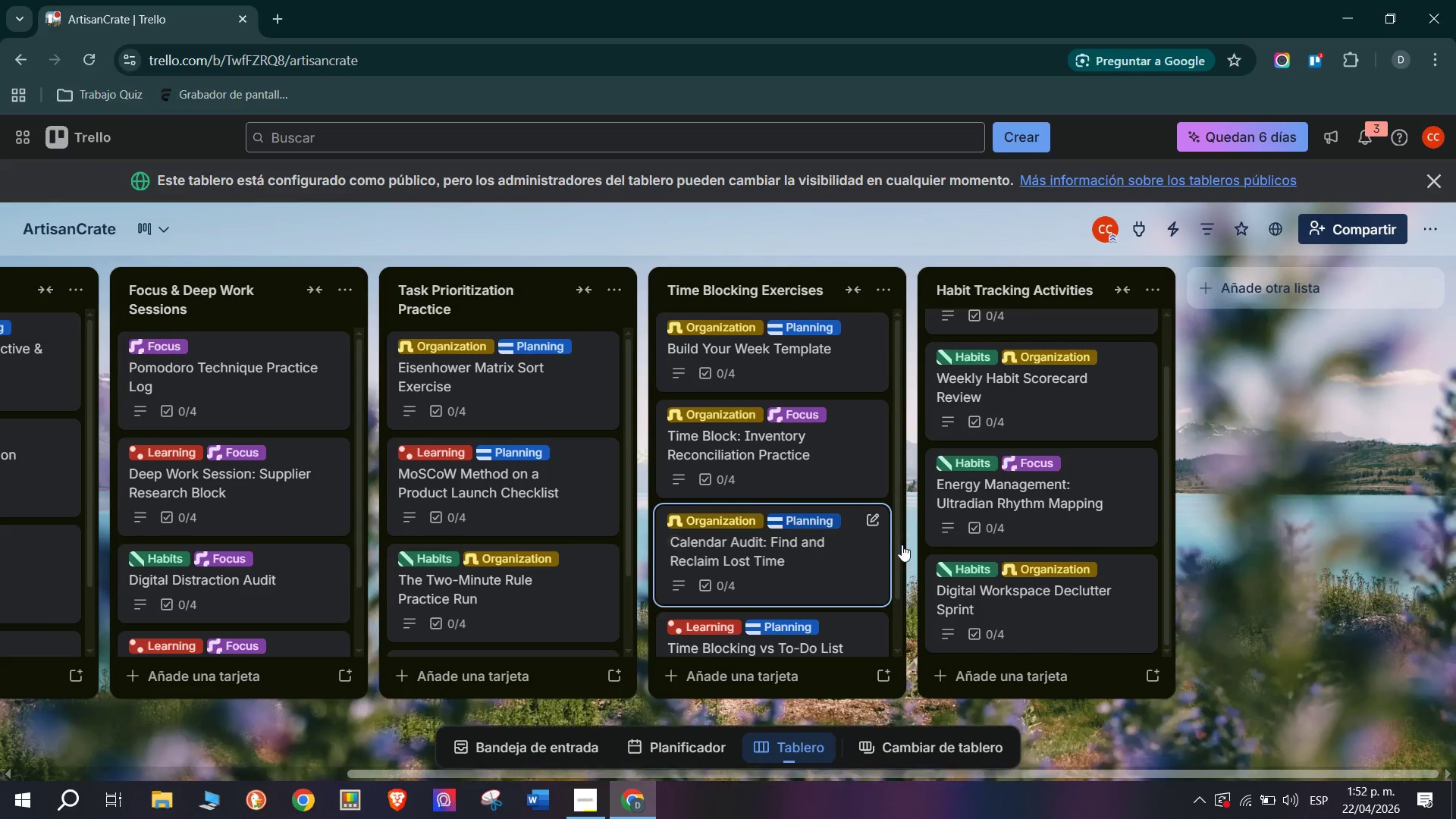 
scroll: coordinate [1047, 510], scroll_direction: none, amount: 0.0
 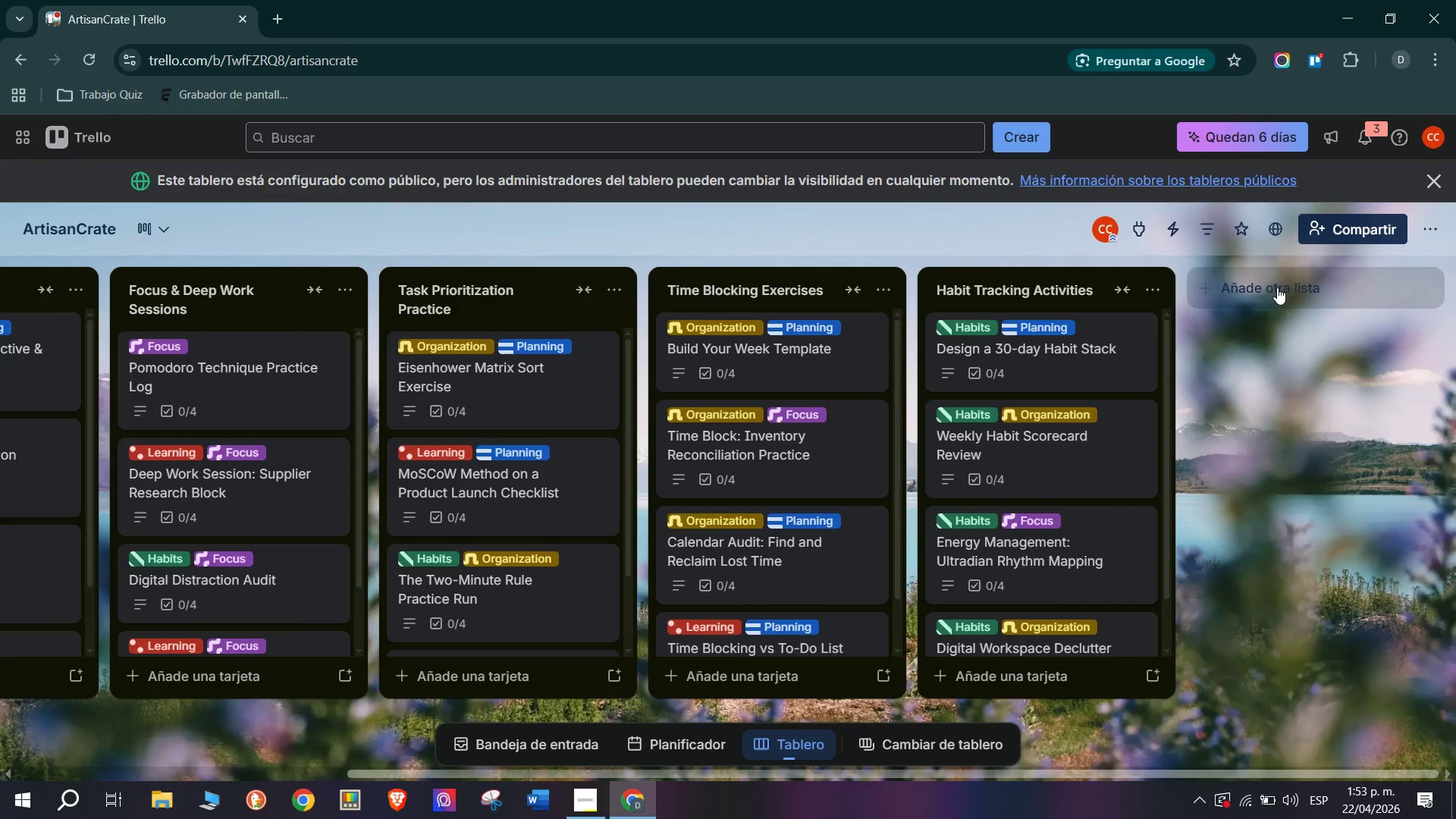 
scroll: coordinate [1271, 328], scroll_direction: down, amount: 1.0
 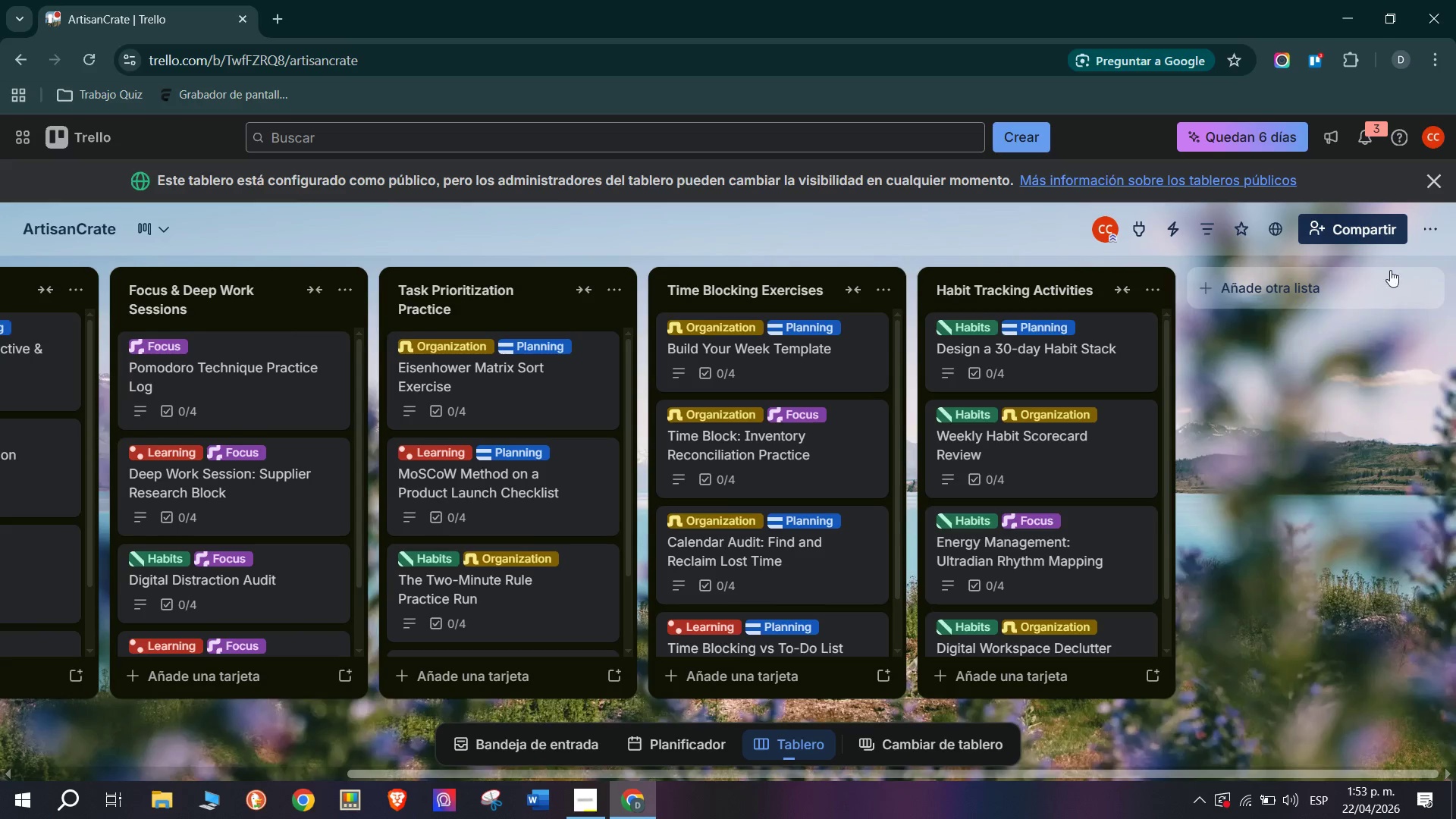 
left_click([1390, 268])
 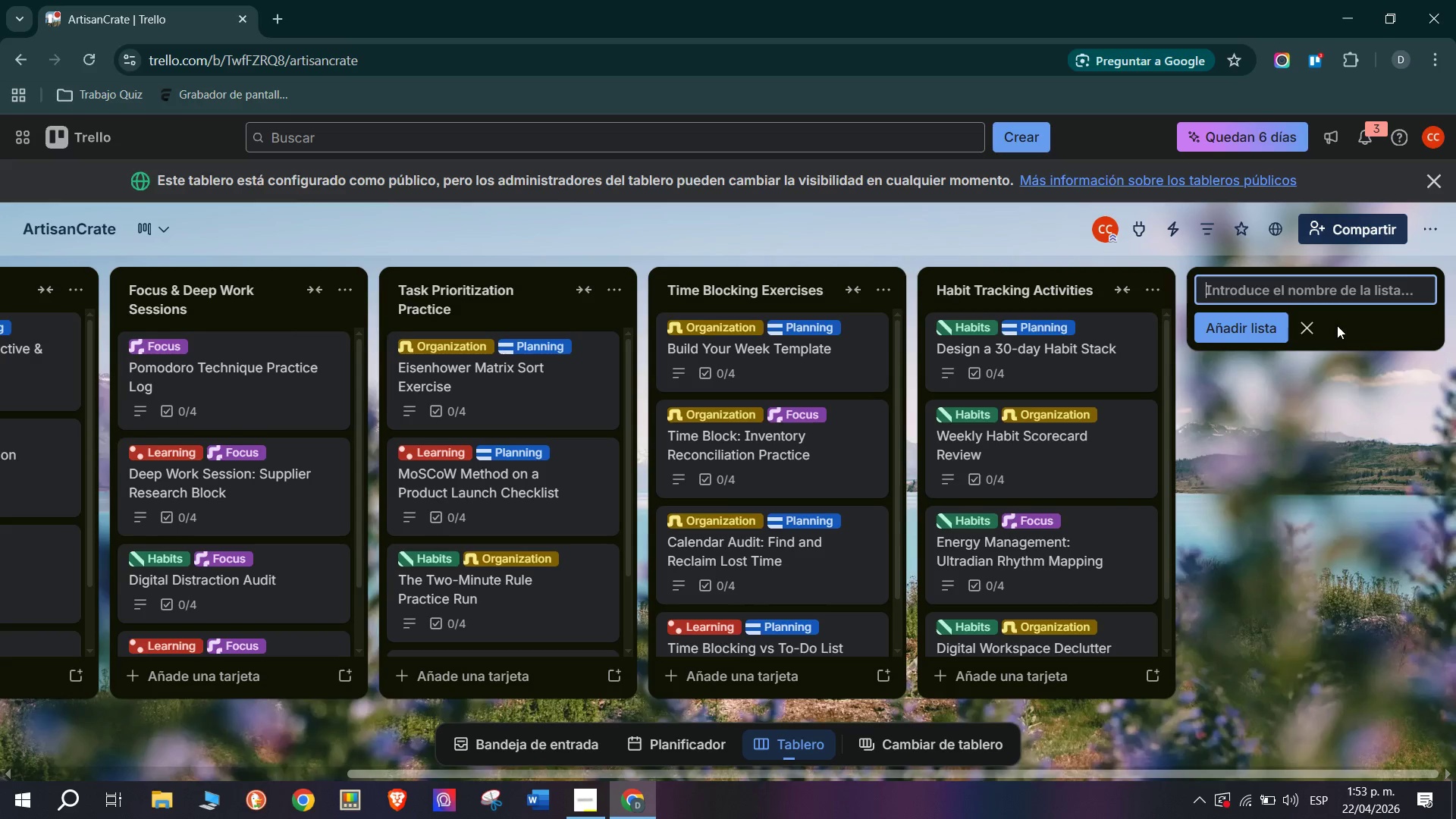 
wait(9.5)
 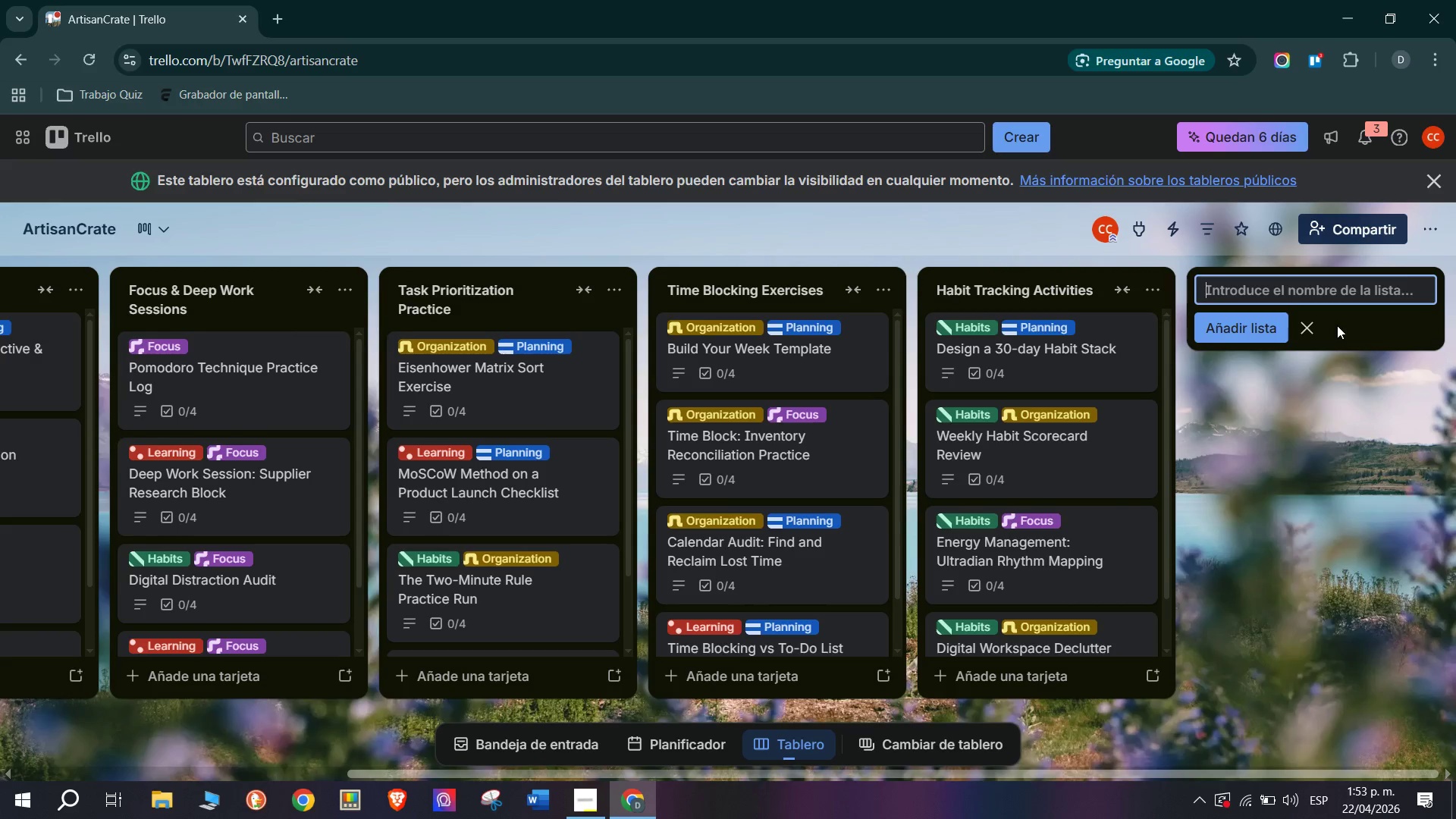 
type(LEarning )
 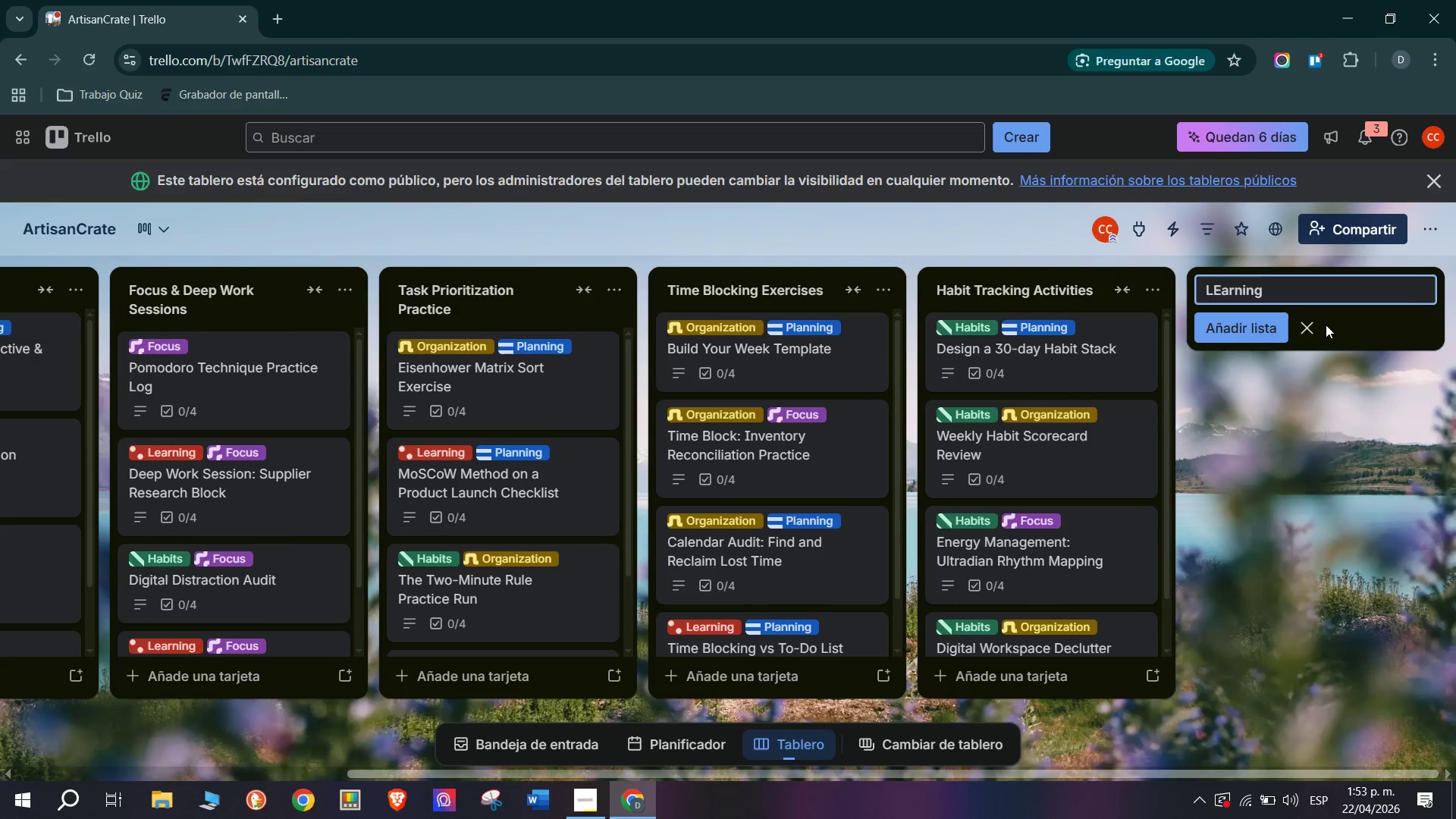 
type(^ Skill Development)
 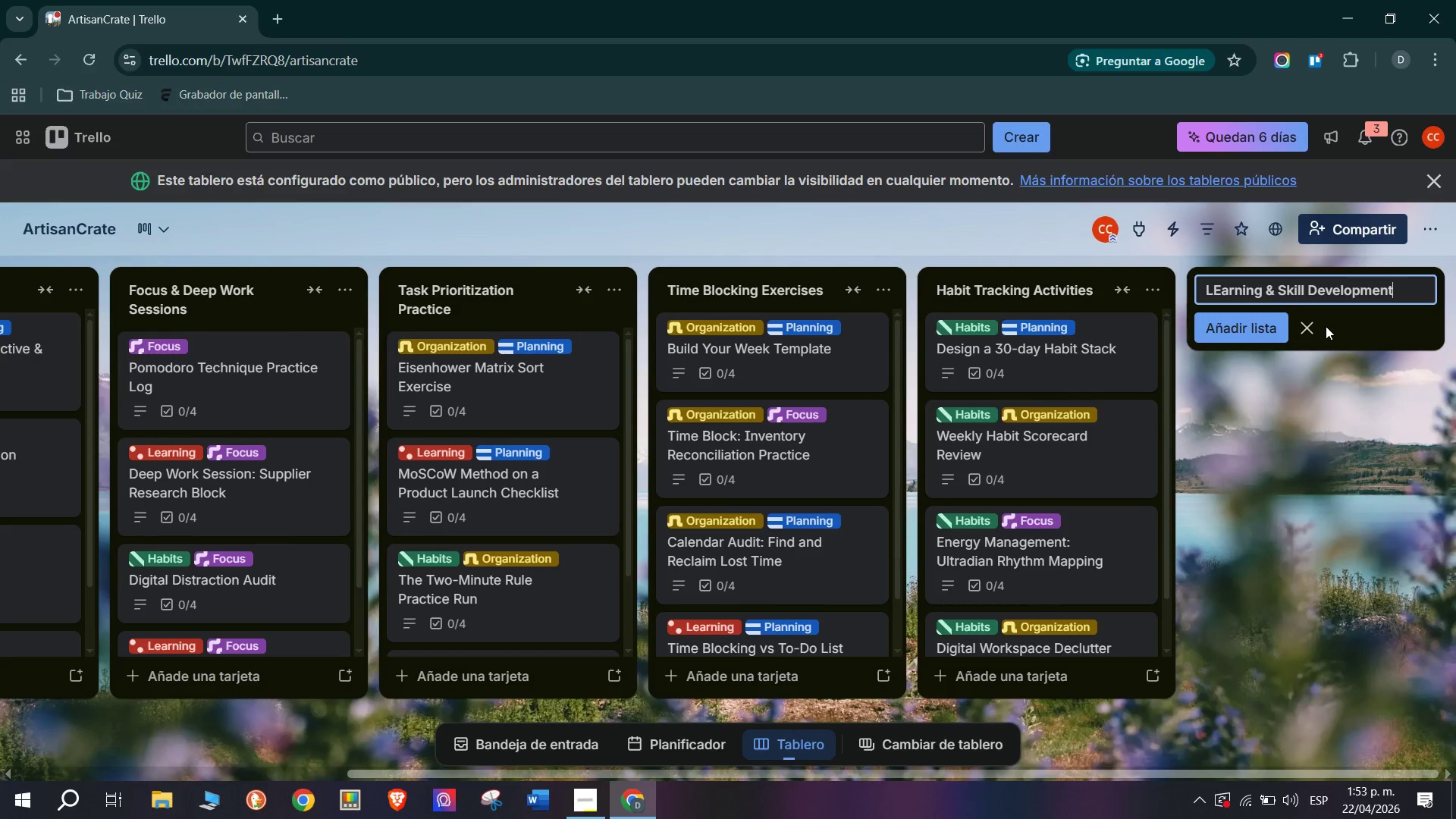 
key(Enter)
 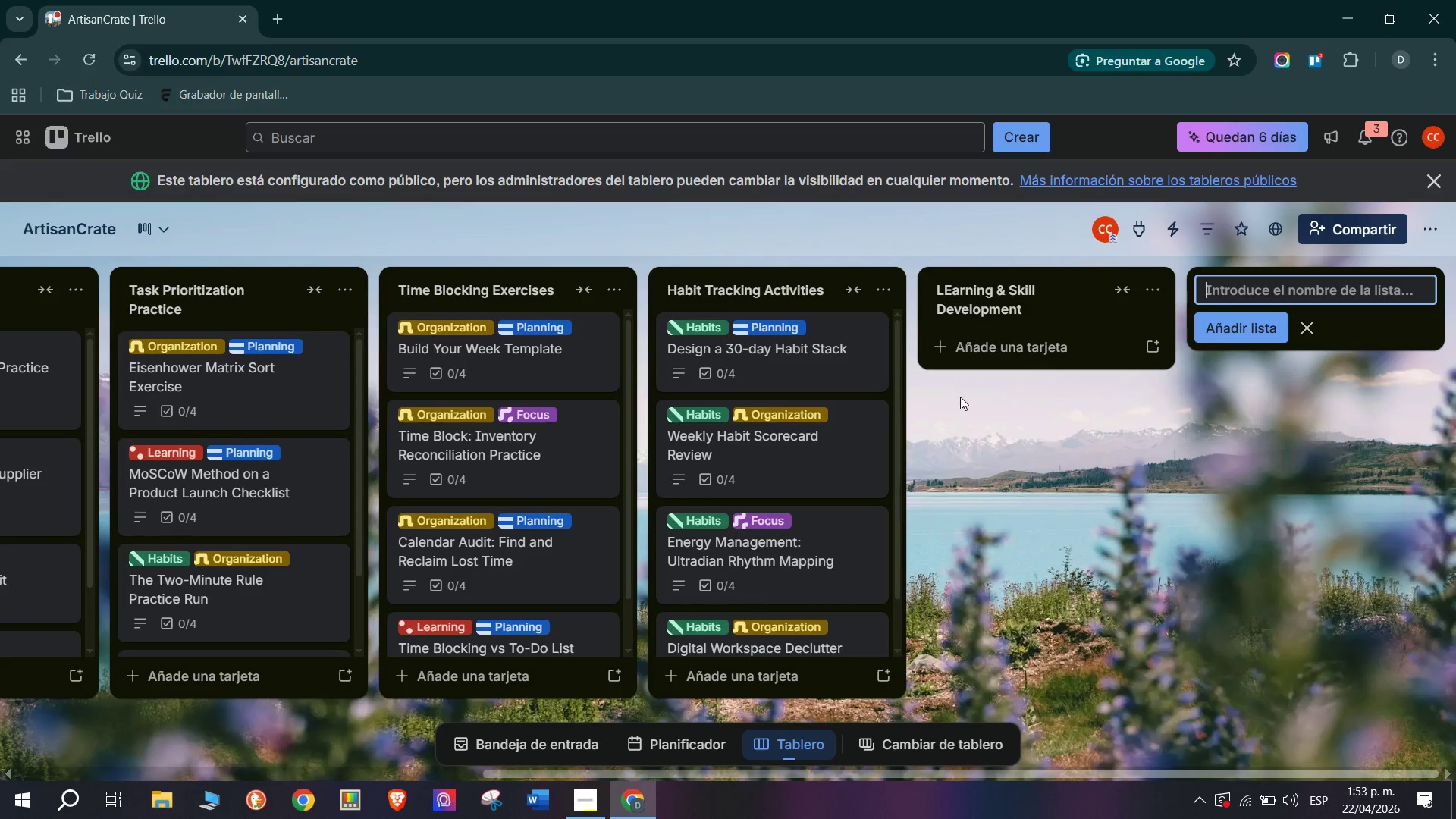 
left_click([974, 361])
 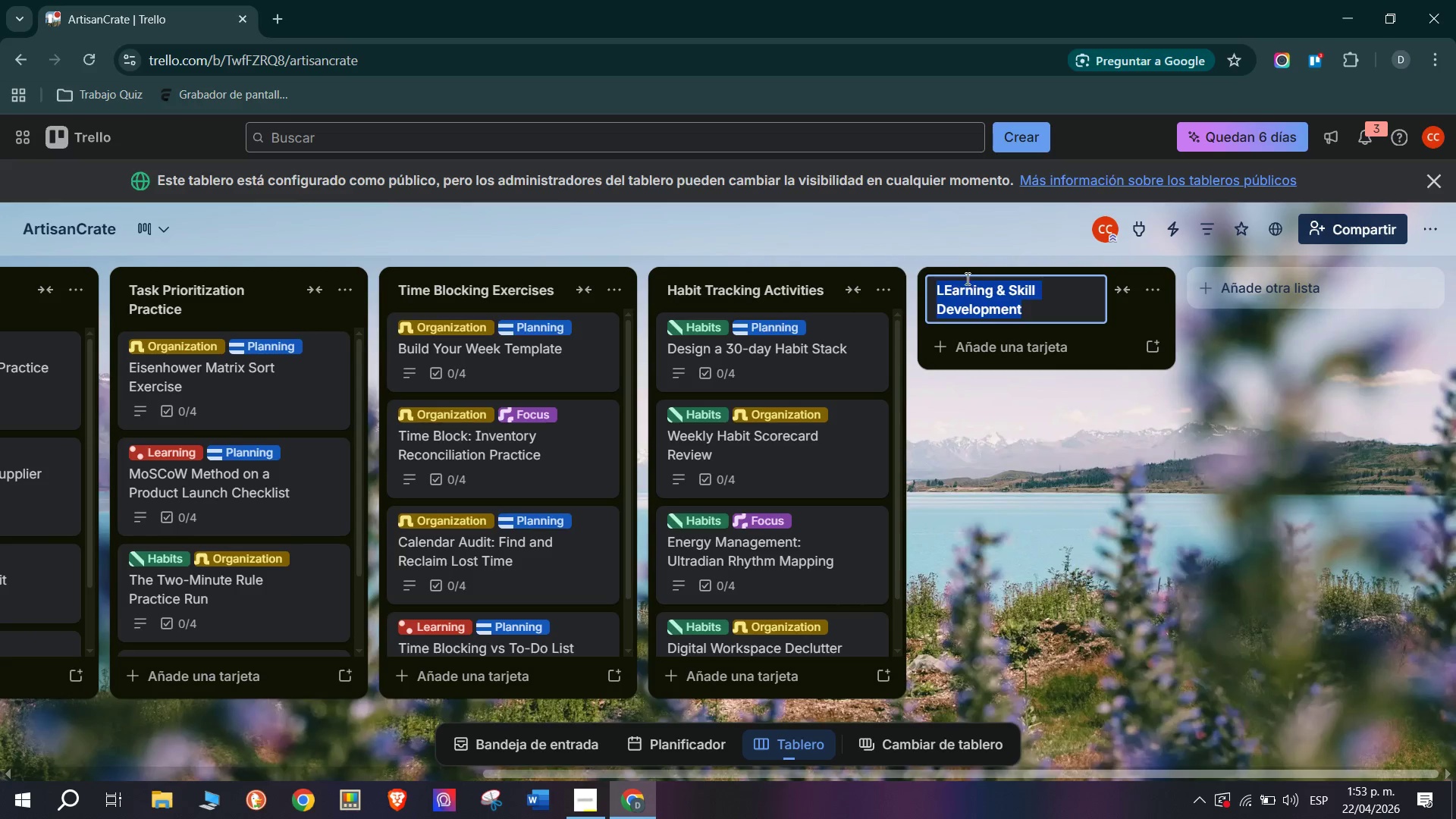 
triple_click([961, 290])
 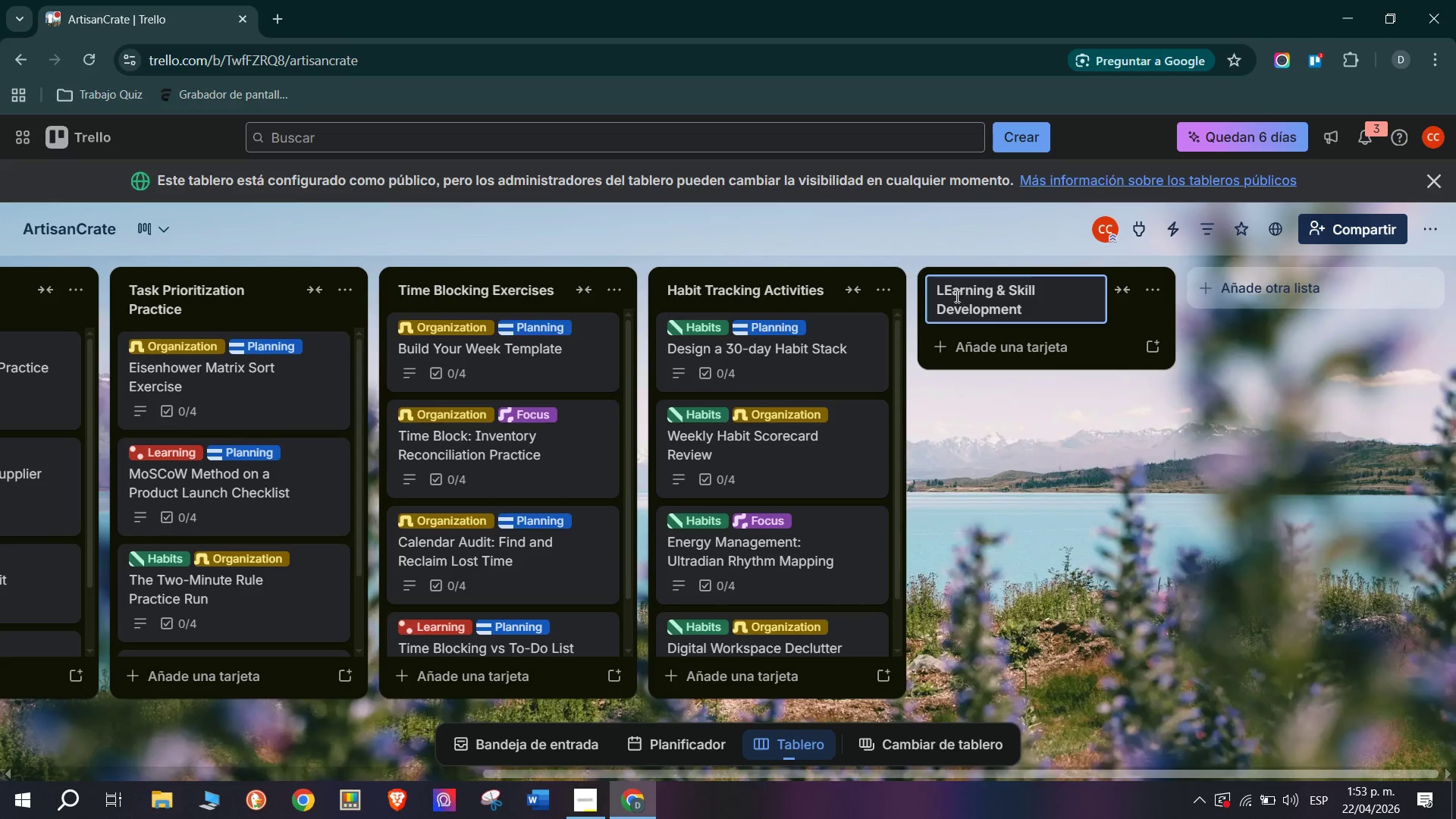 
left_click([956, 295])
 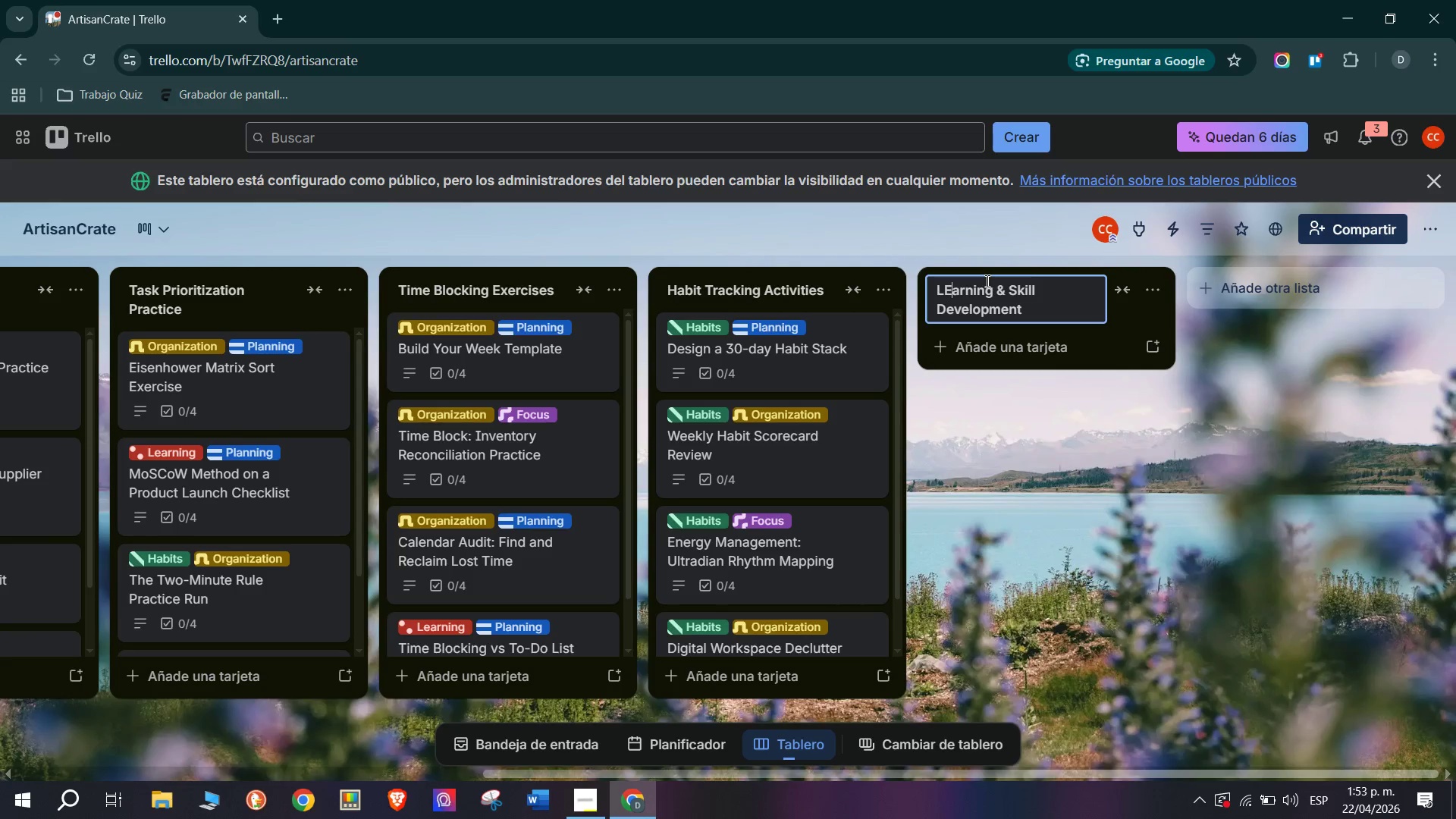 
key(Backspace)
 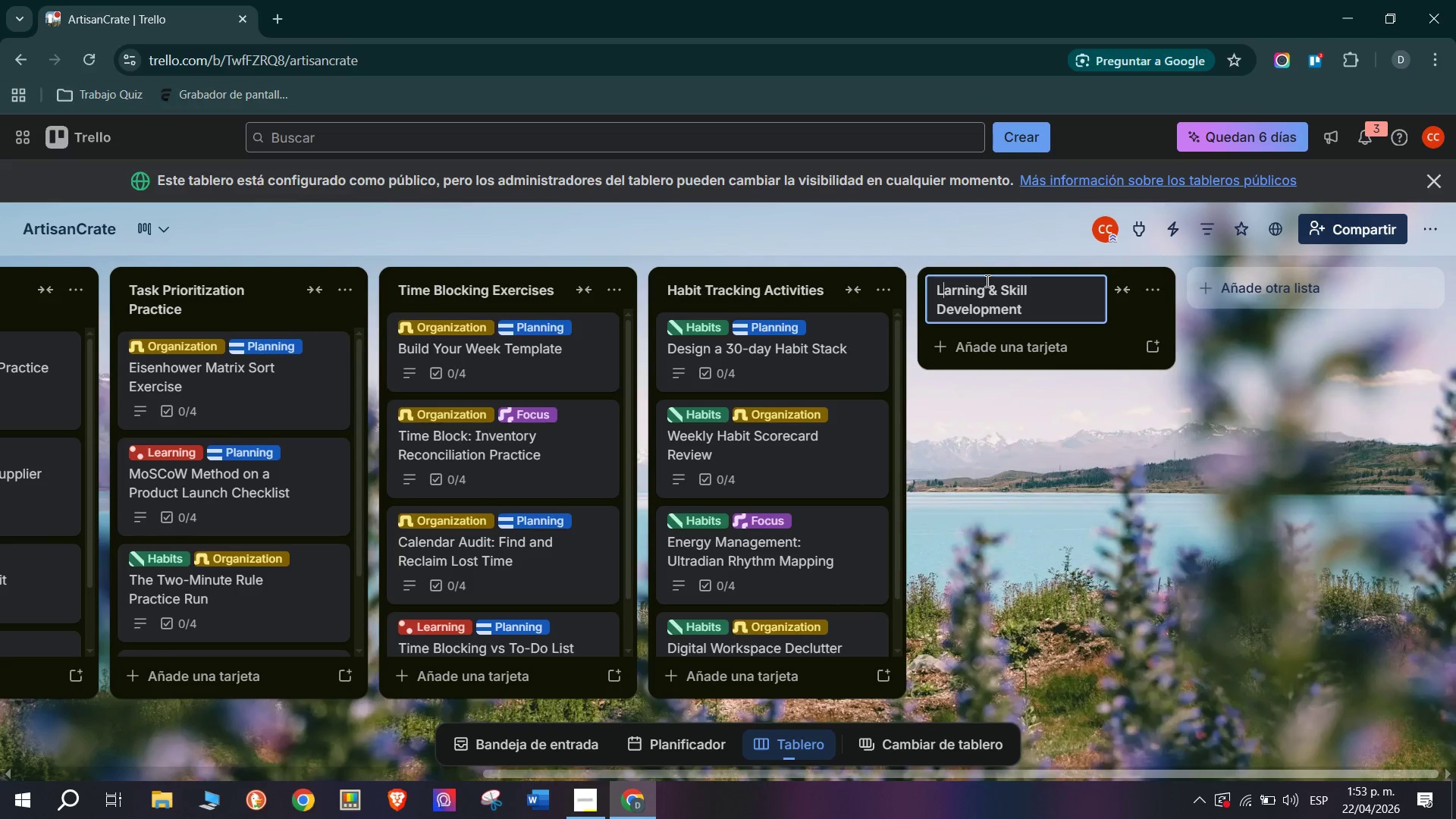 
key(E)
 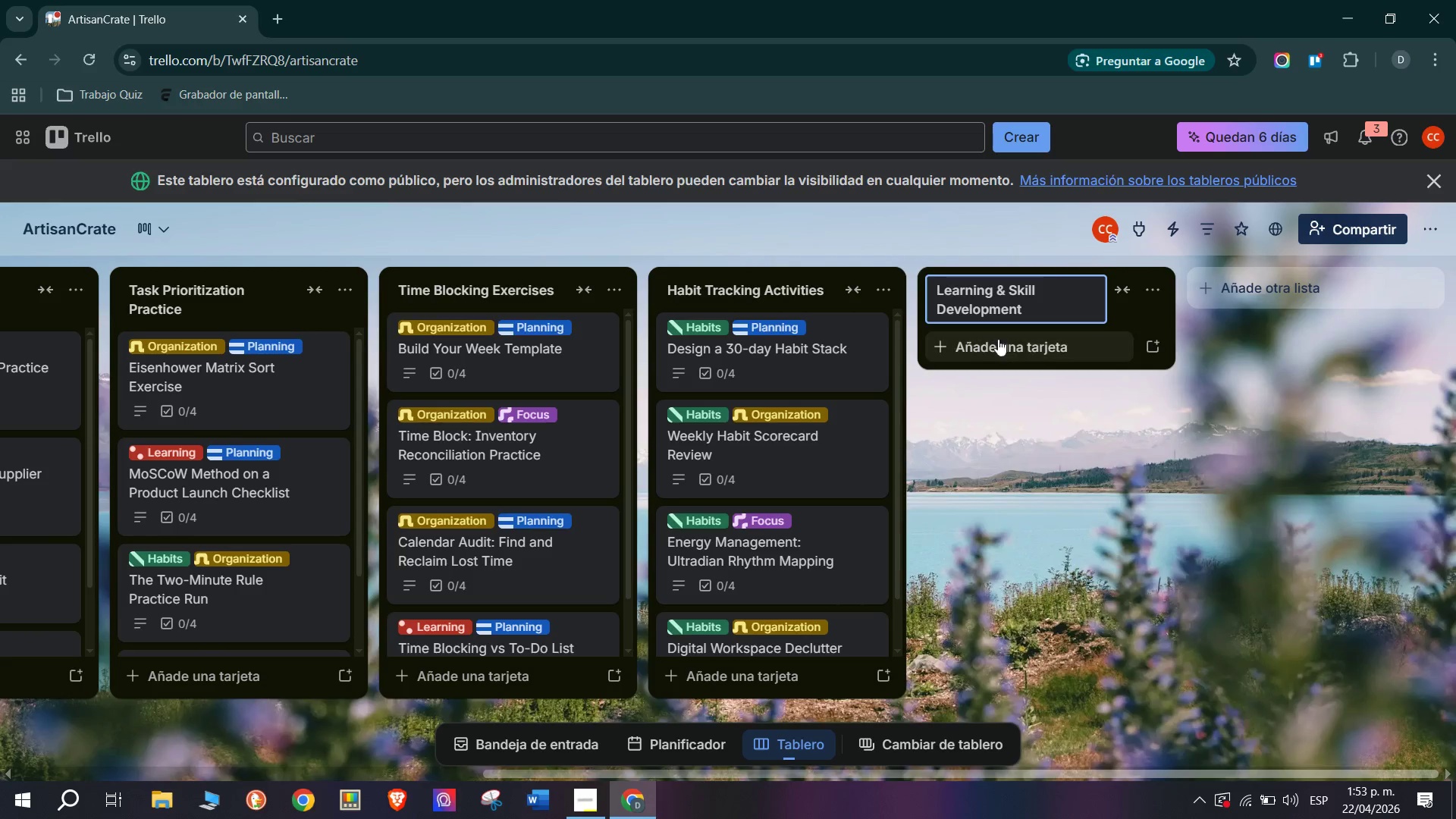 
left_click([1011, 351])
 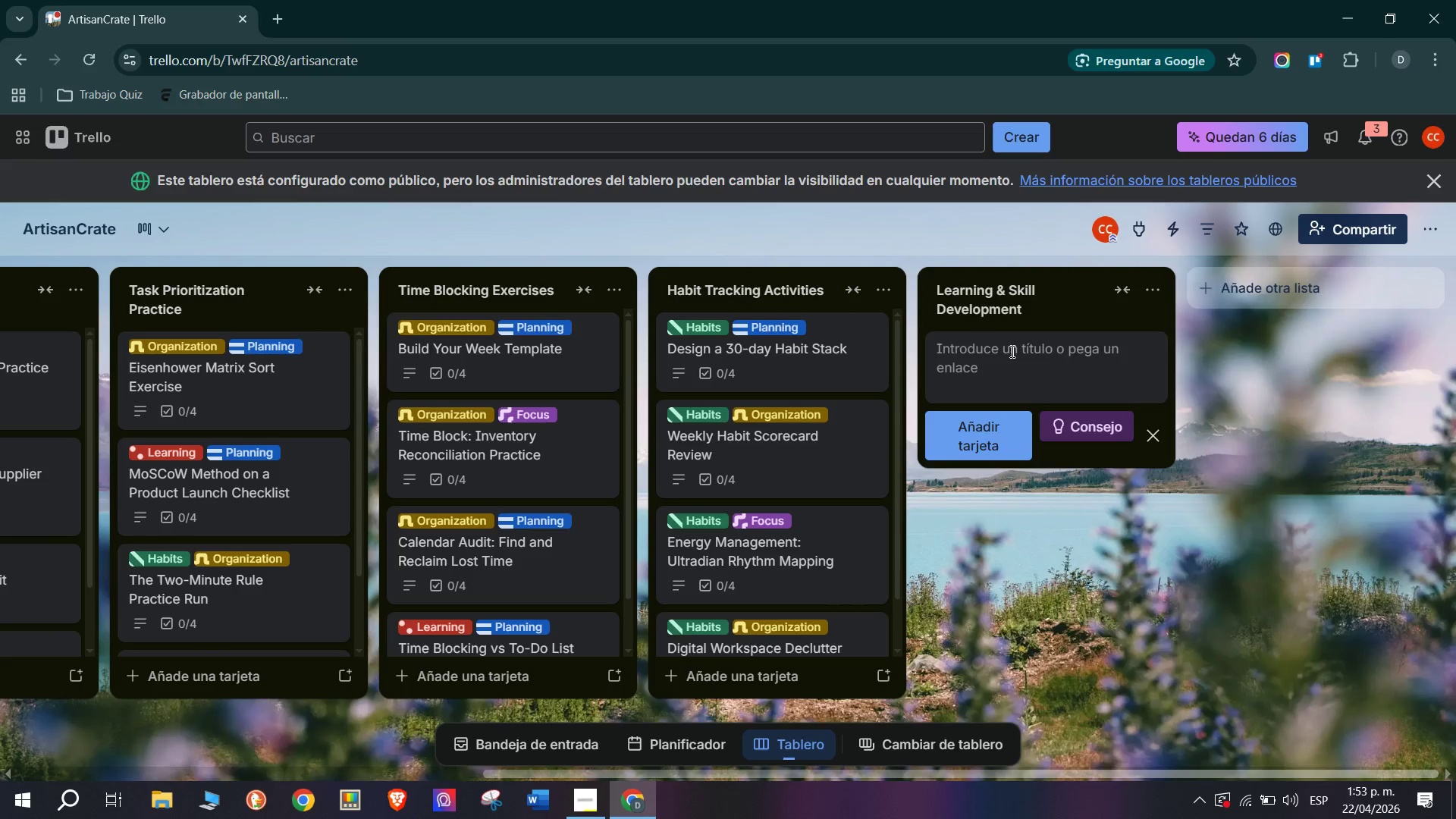 
type(Trello ke)
key(Backspace)
key(Backspace)
type(Keyboard Shortcut Mastery Sprint)
 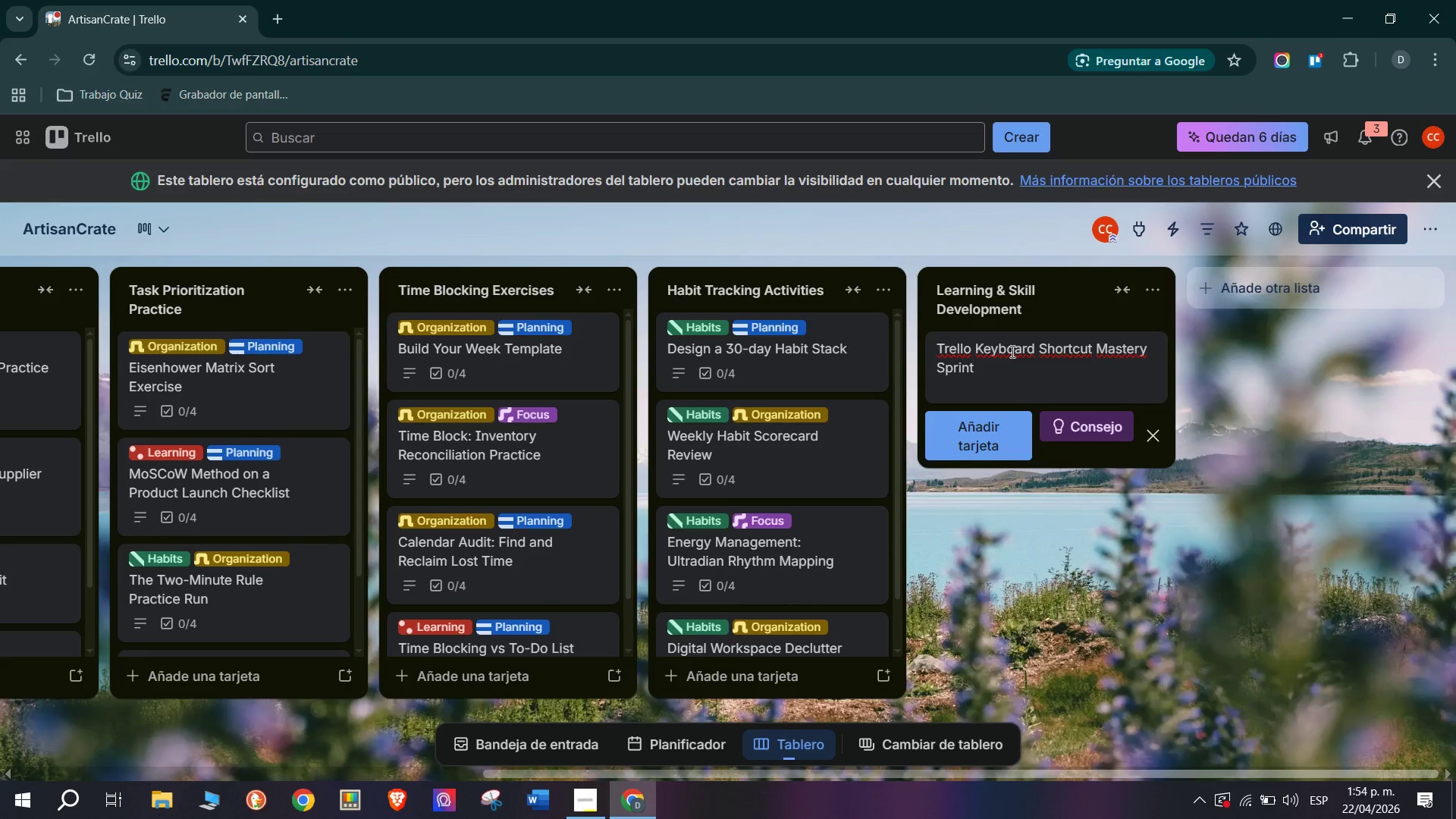 
key(Enter)
 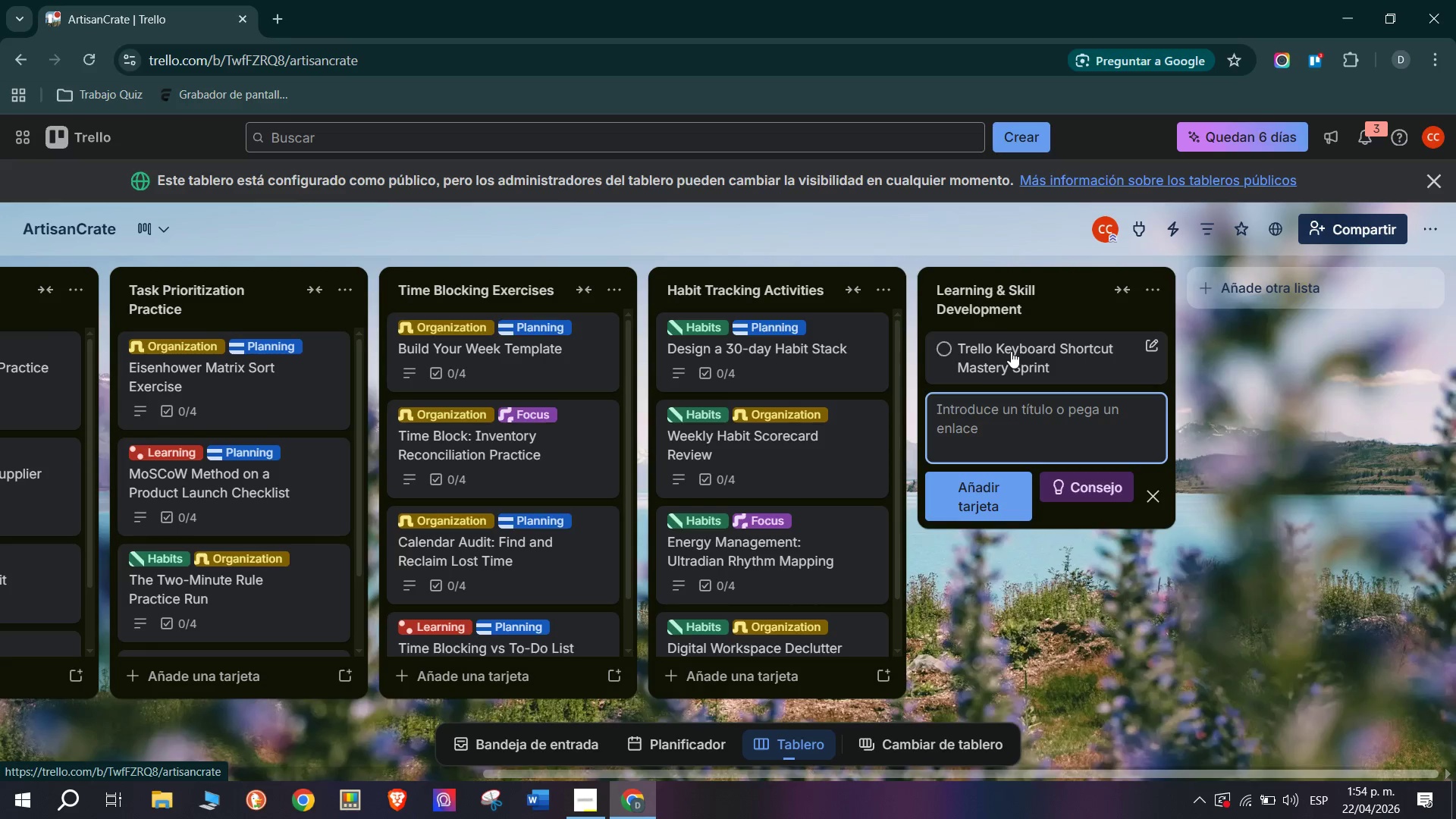 
left_click([1011, 351])
 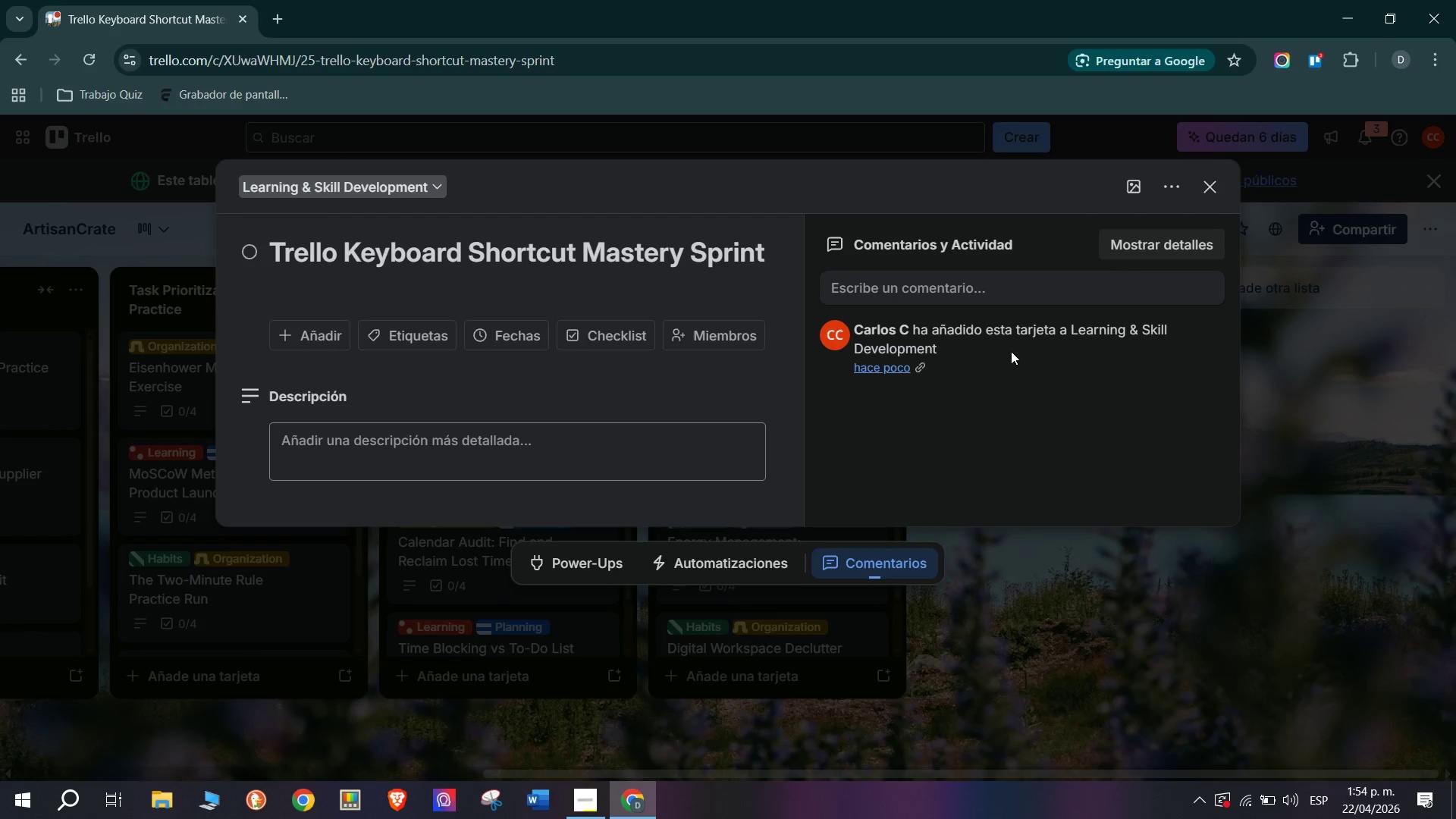 
wait(26.53)
 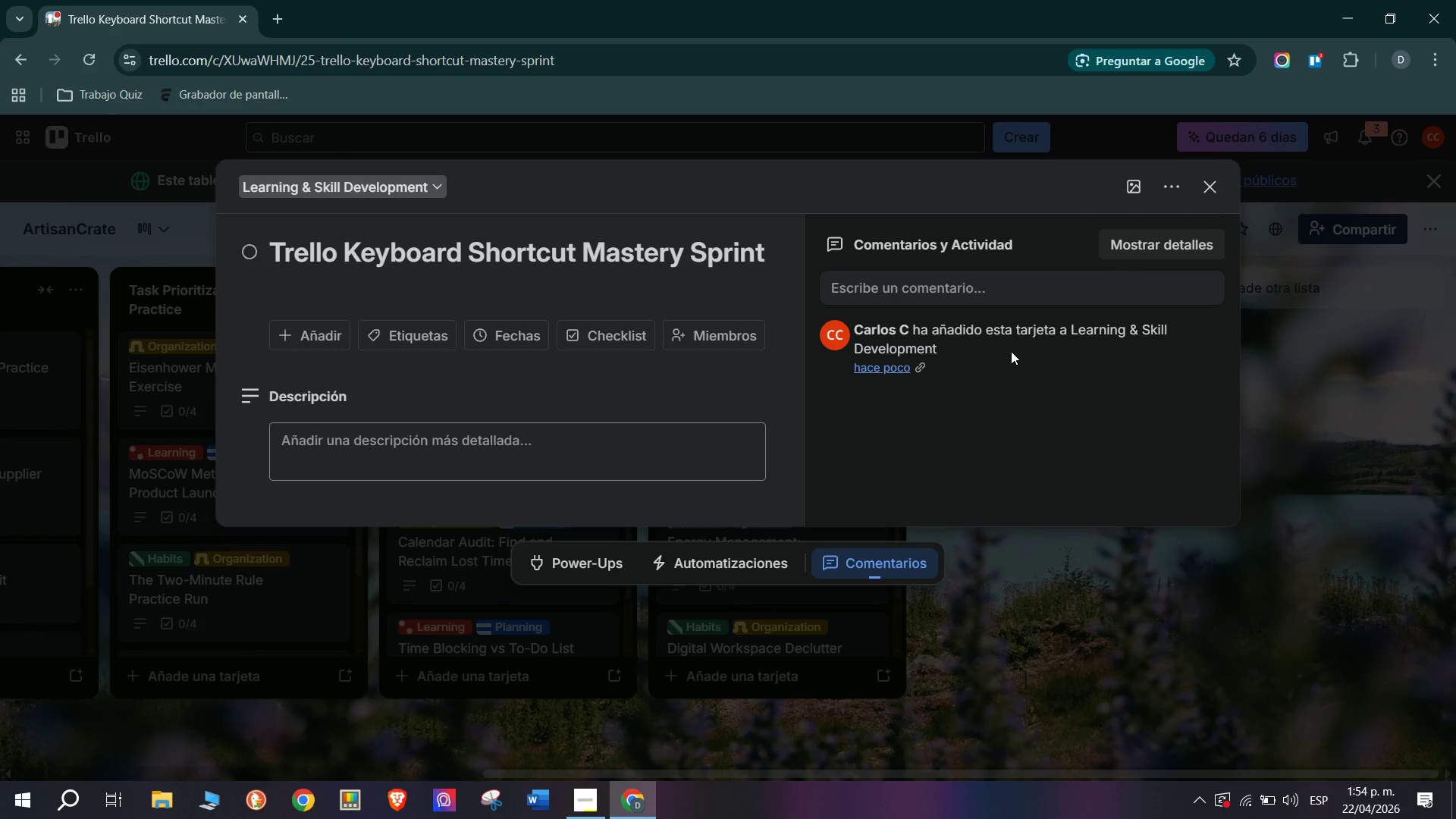 
double_click([588, 450])
 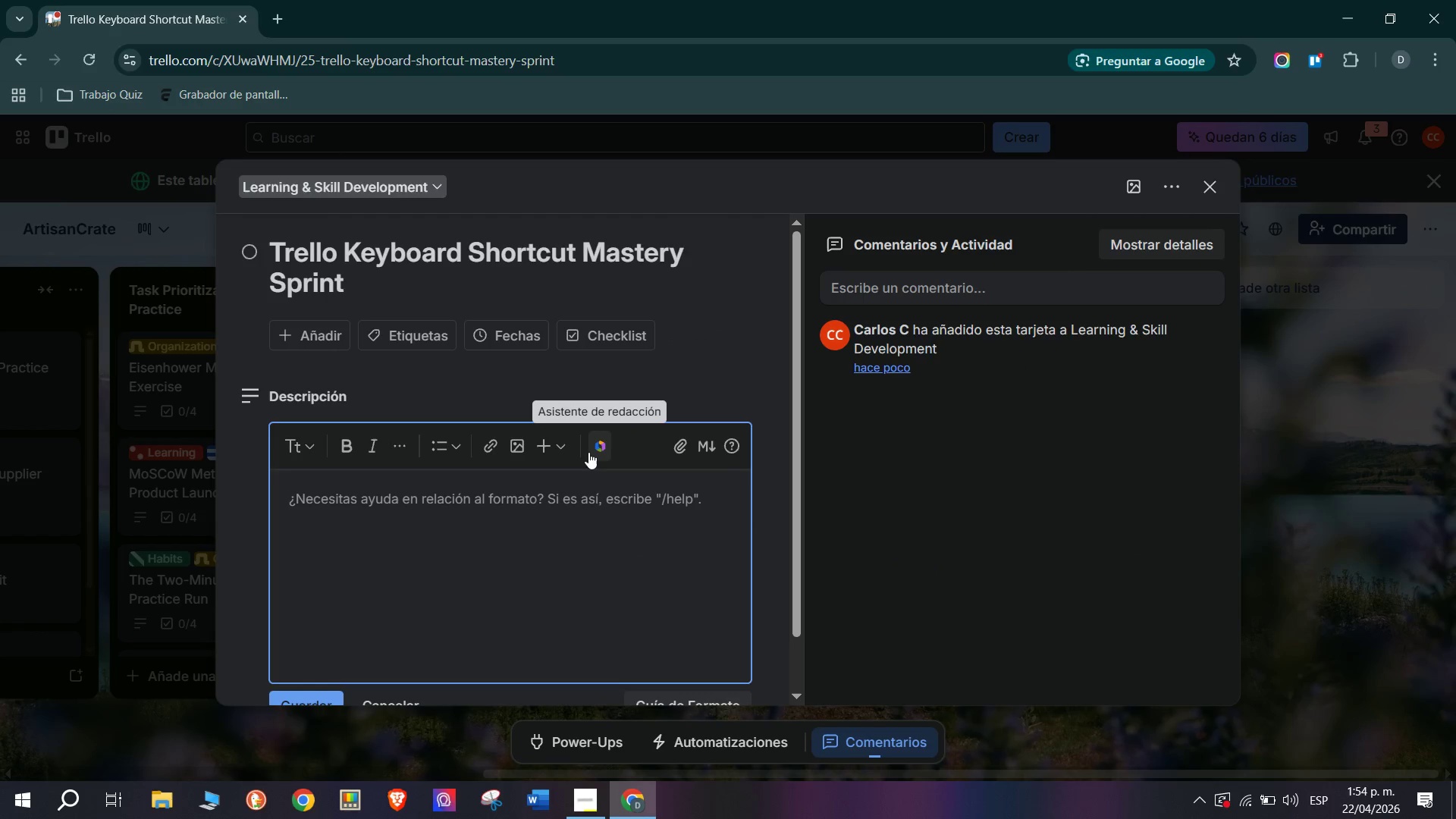 
type(Trello power users operate)
 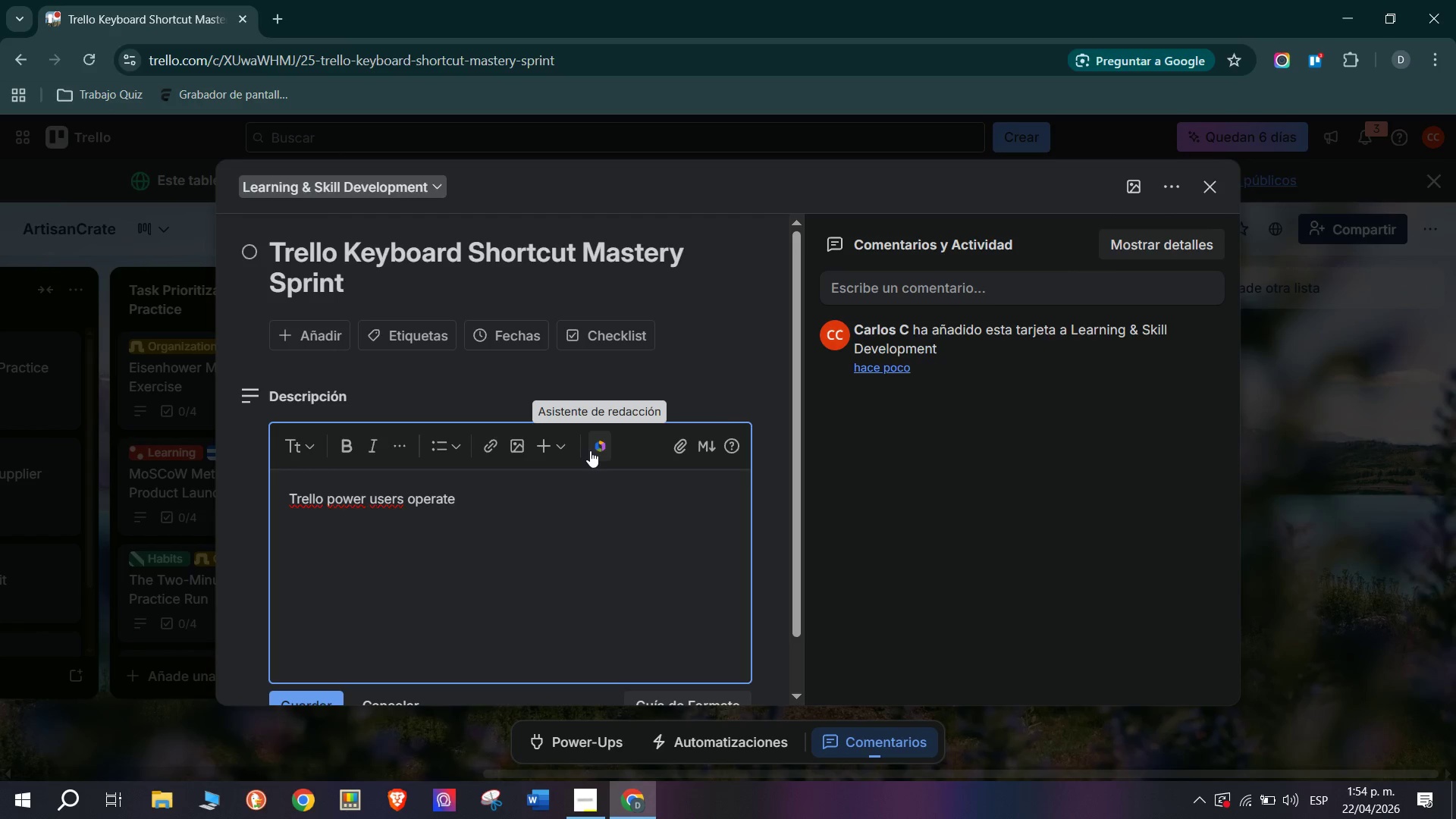 
wait(17.3)
 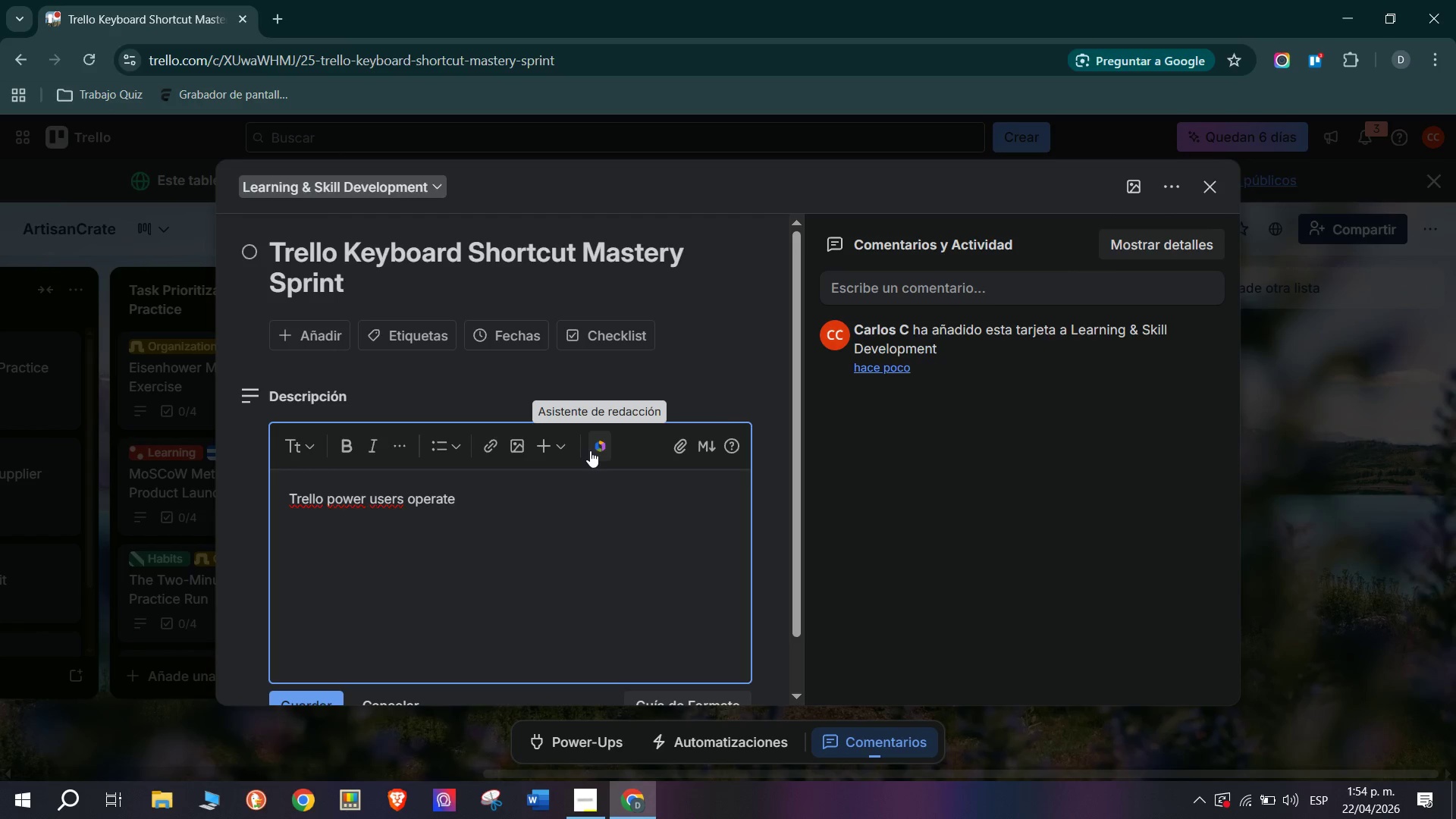 
key(Space)
 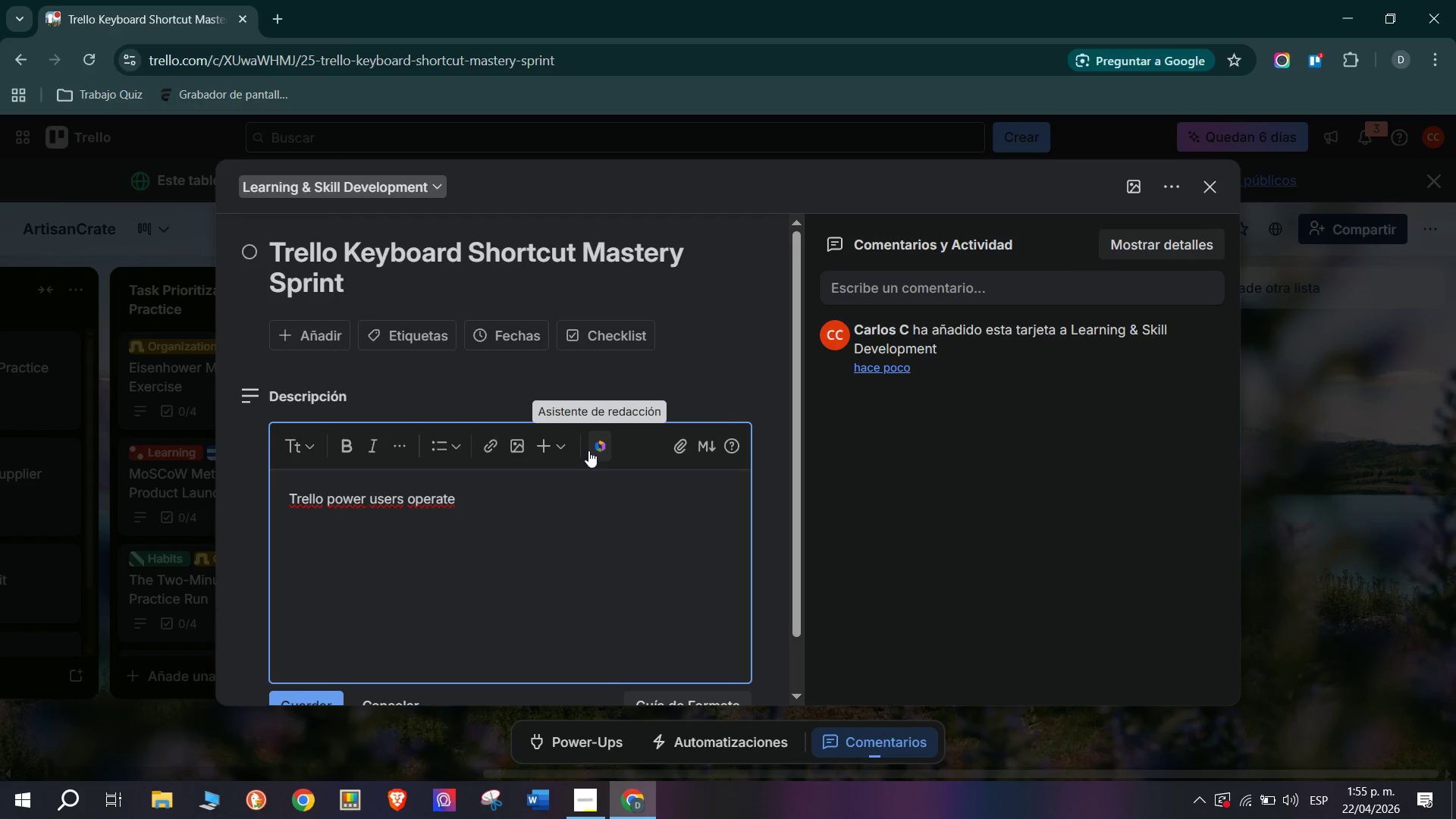 
wait(5.09)
 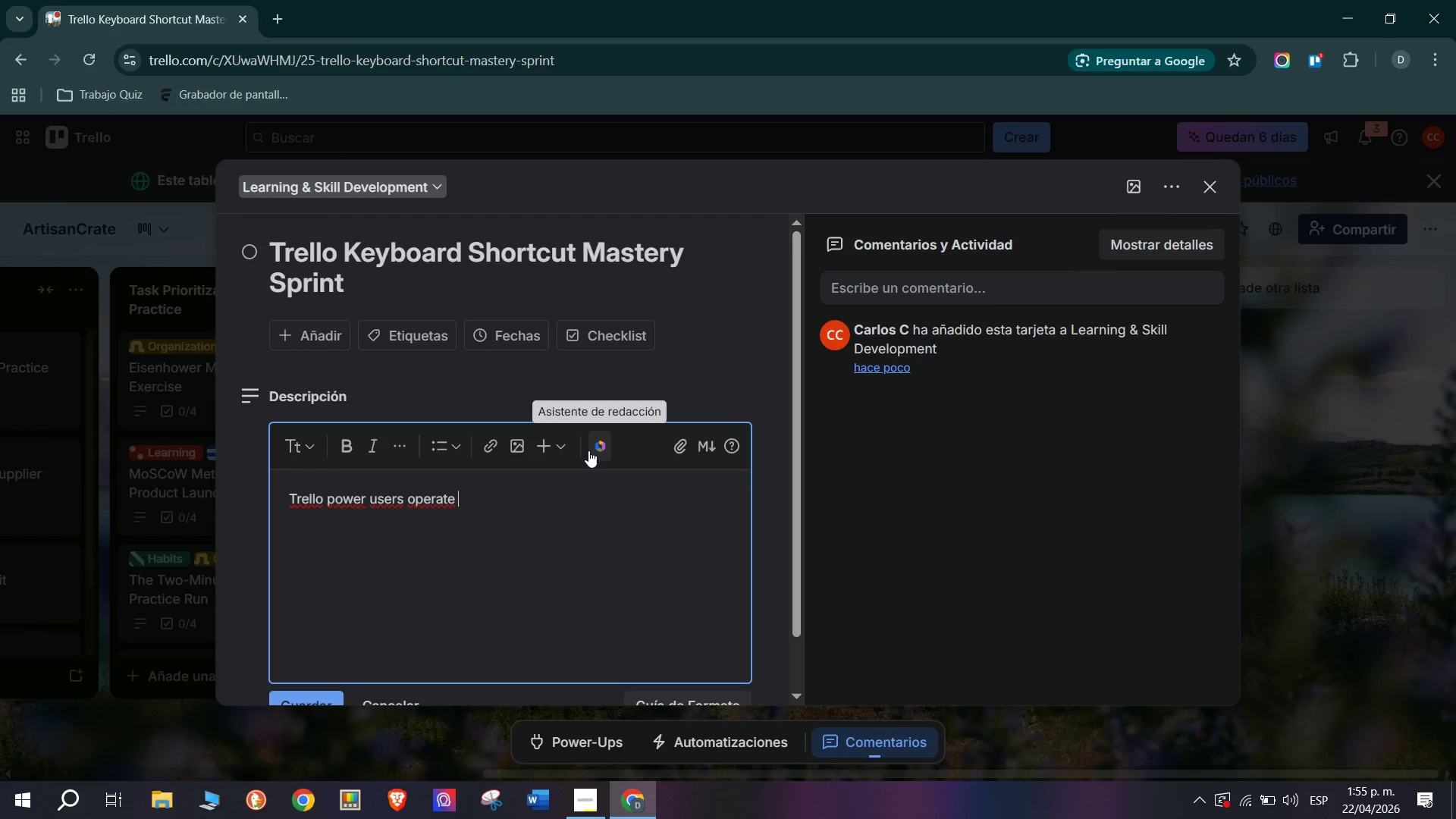 
type(up to 3c)
key(Backspace)
type(x )
 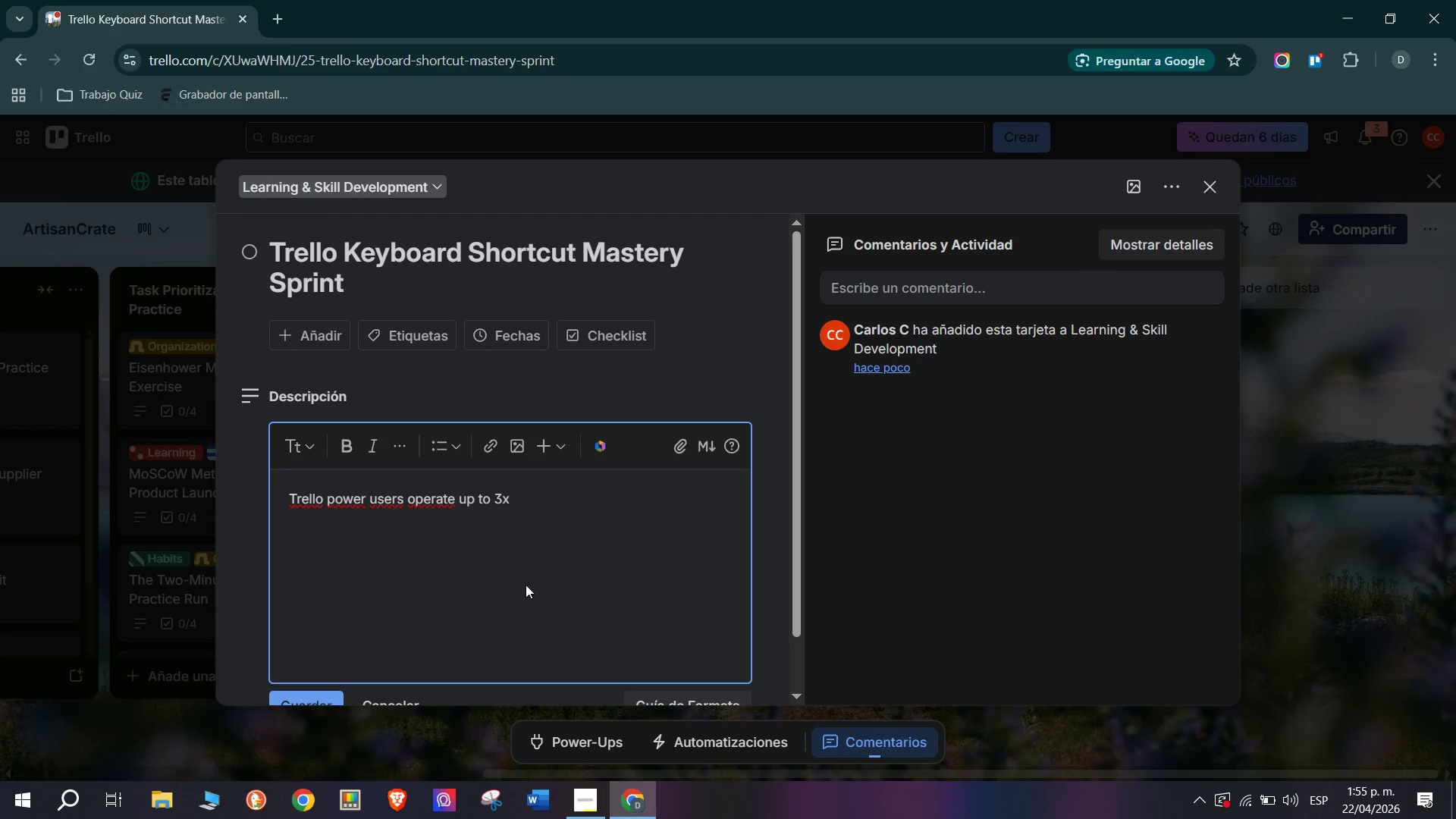 
wait(8.06)
 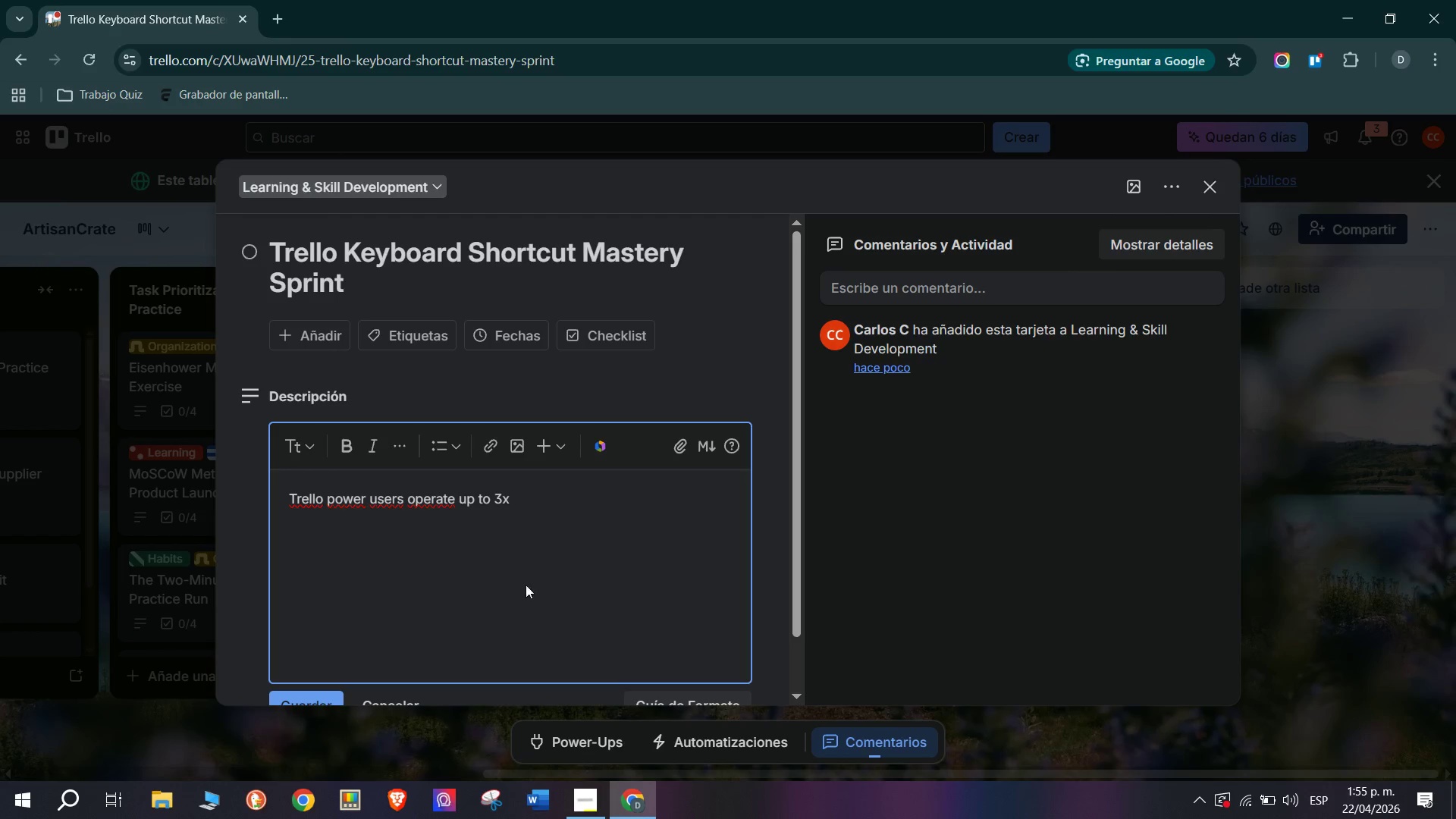 
key(F)
 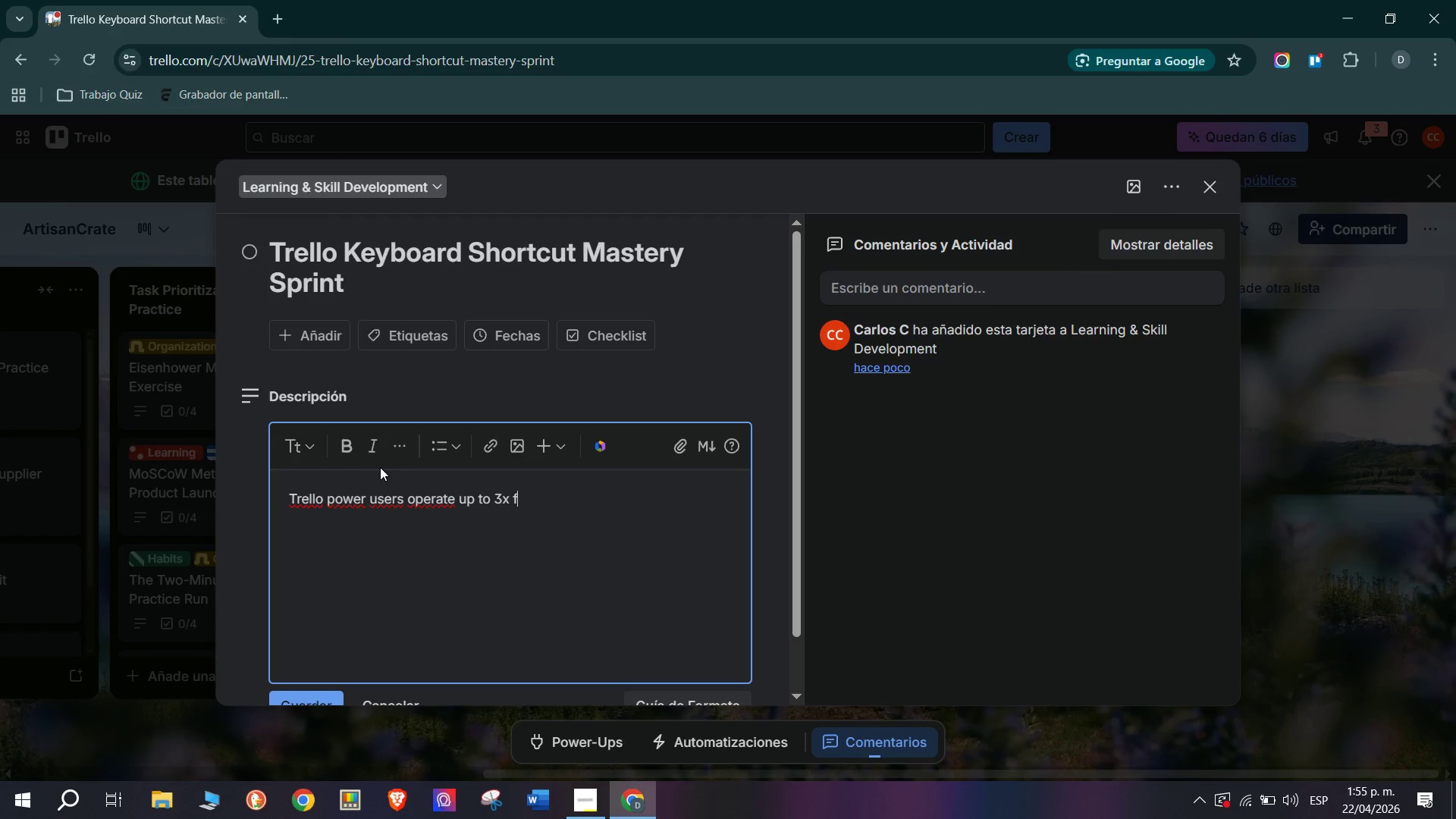 
type(aster)
 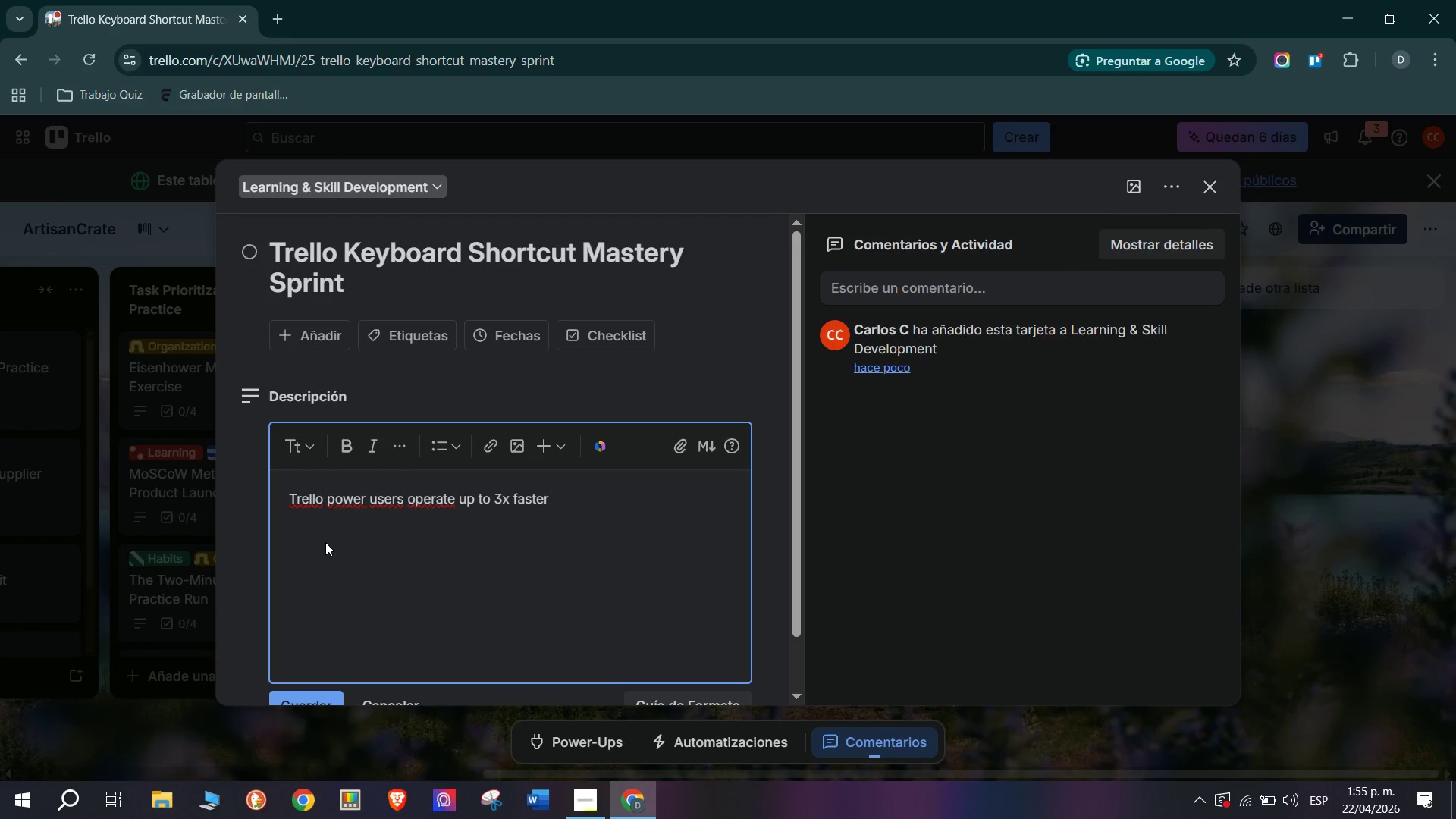 
type( i)
key(Backspace)
type(using)
 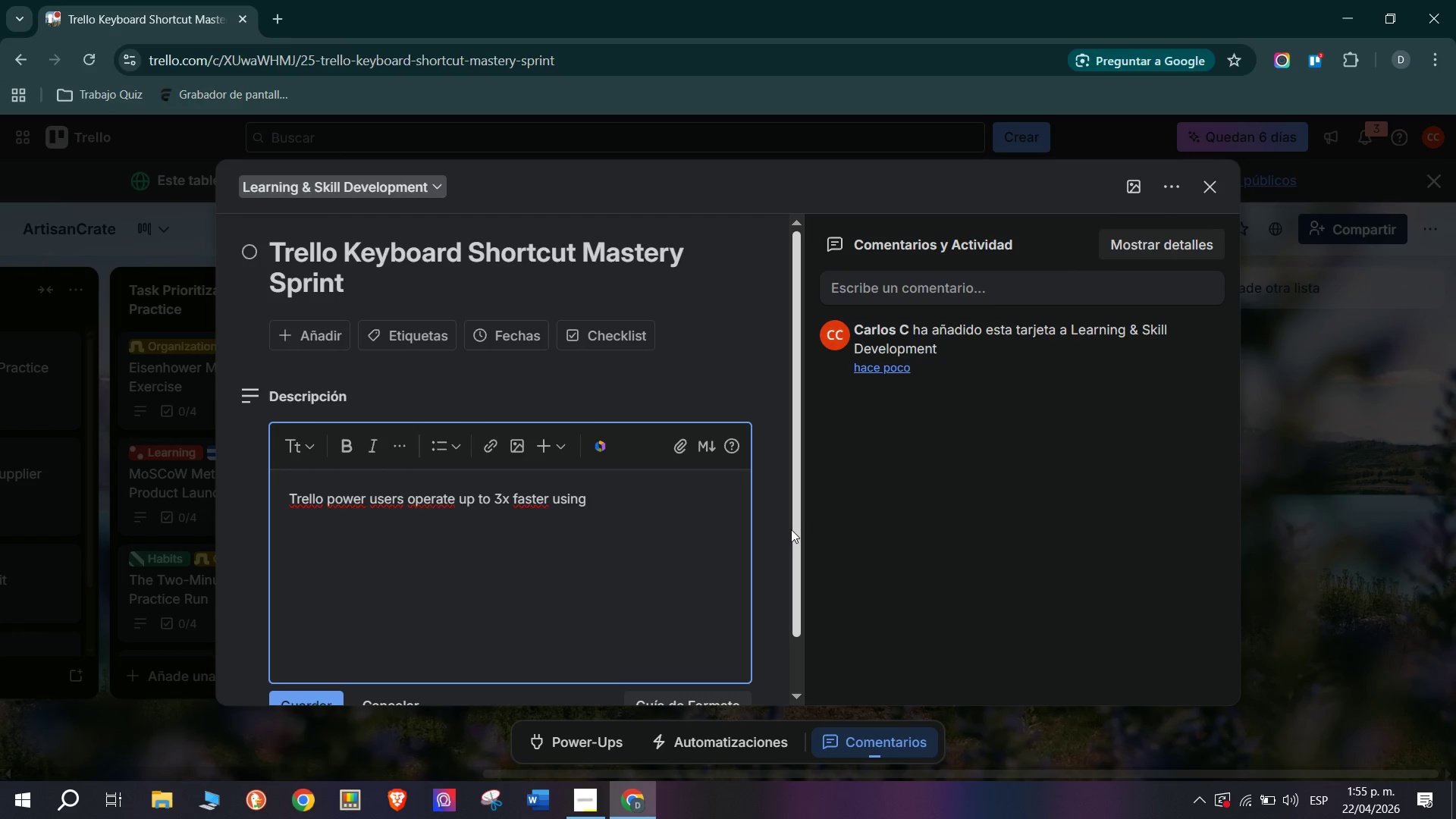 
type( key )
key(Backspace)
type(bp)
key(Backspace)
type(ioard)
key(Backspace)
 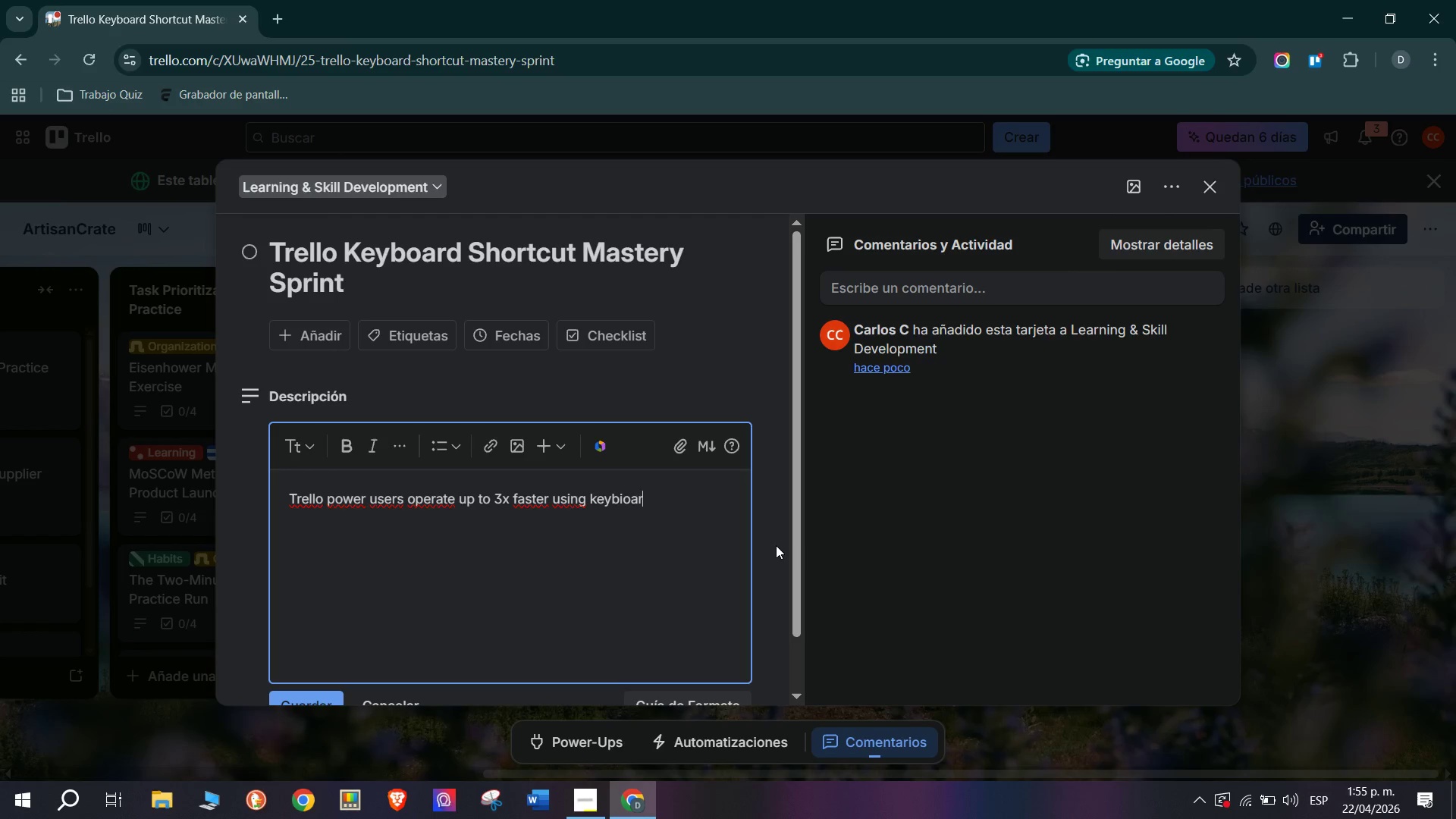 
key(Backspace)
key(Backspace)
key(Backspace)
key(Backspace)
type(oard shortcut)
 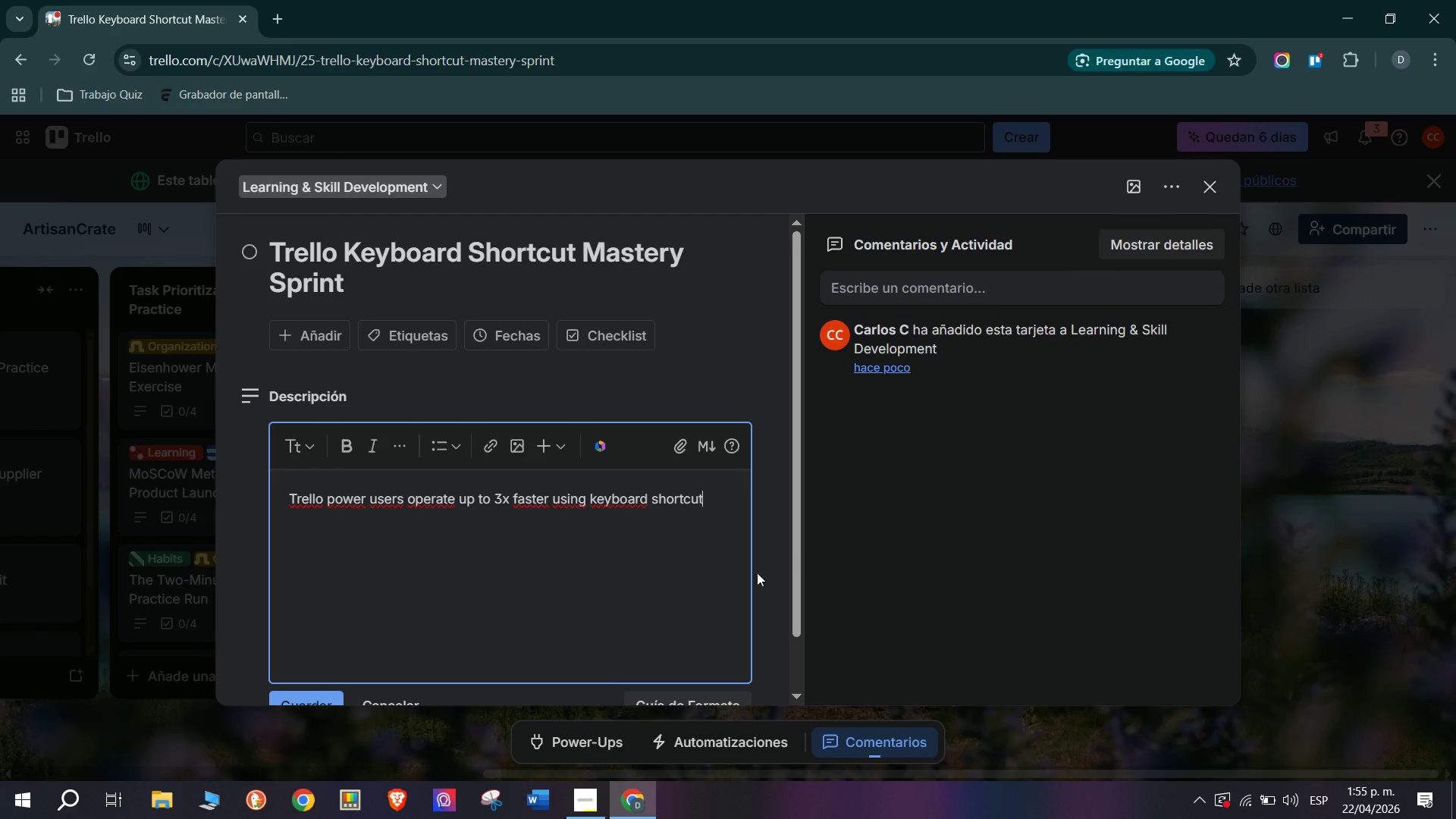 
key(S)
 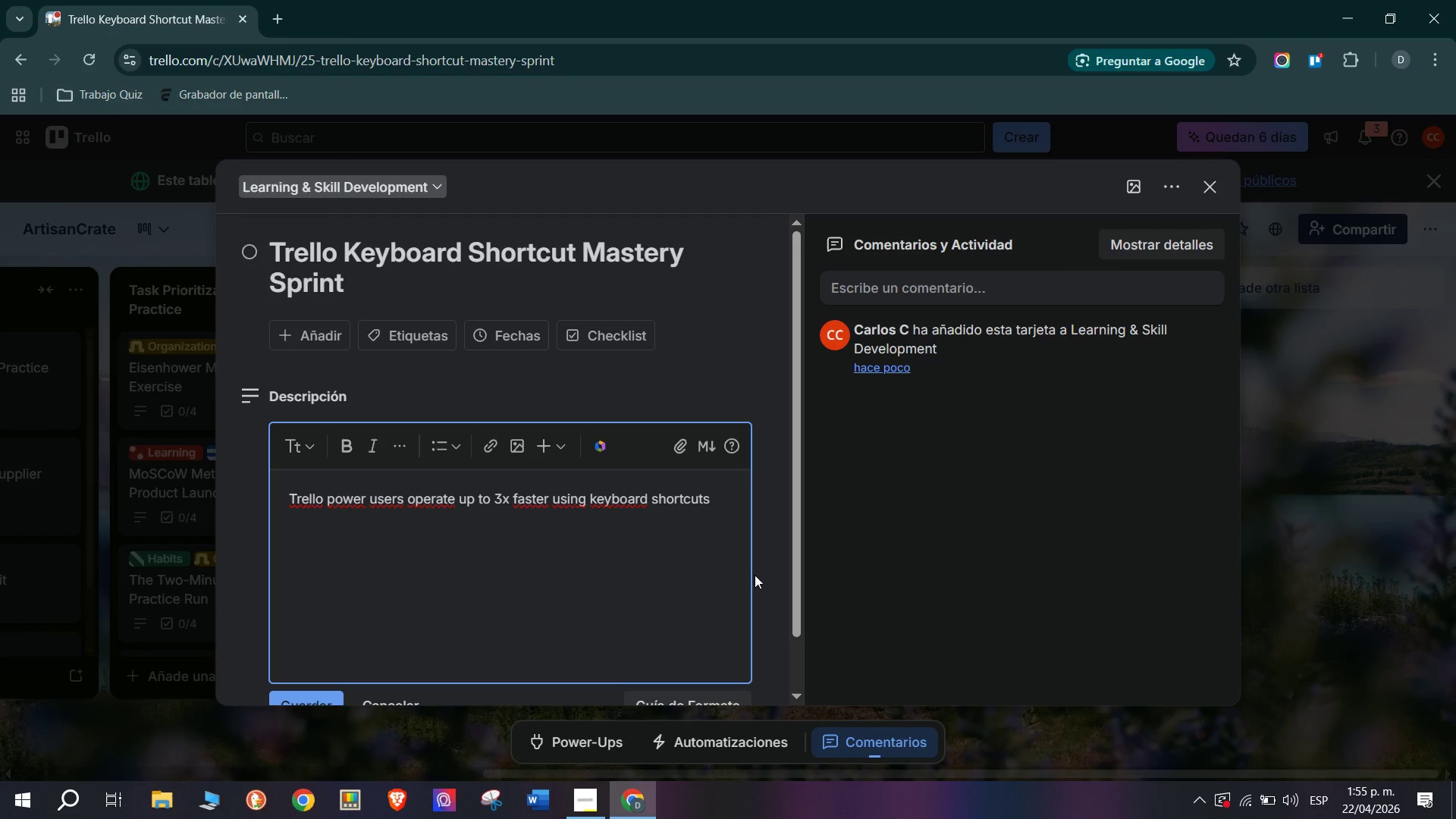 
key(Period)
 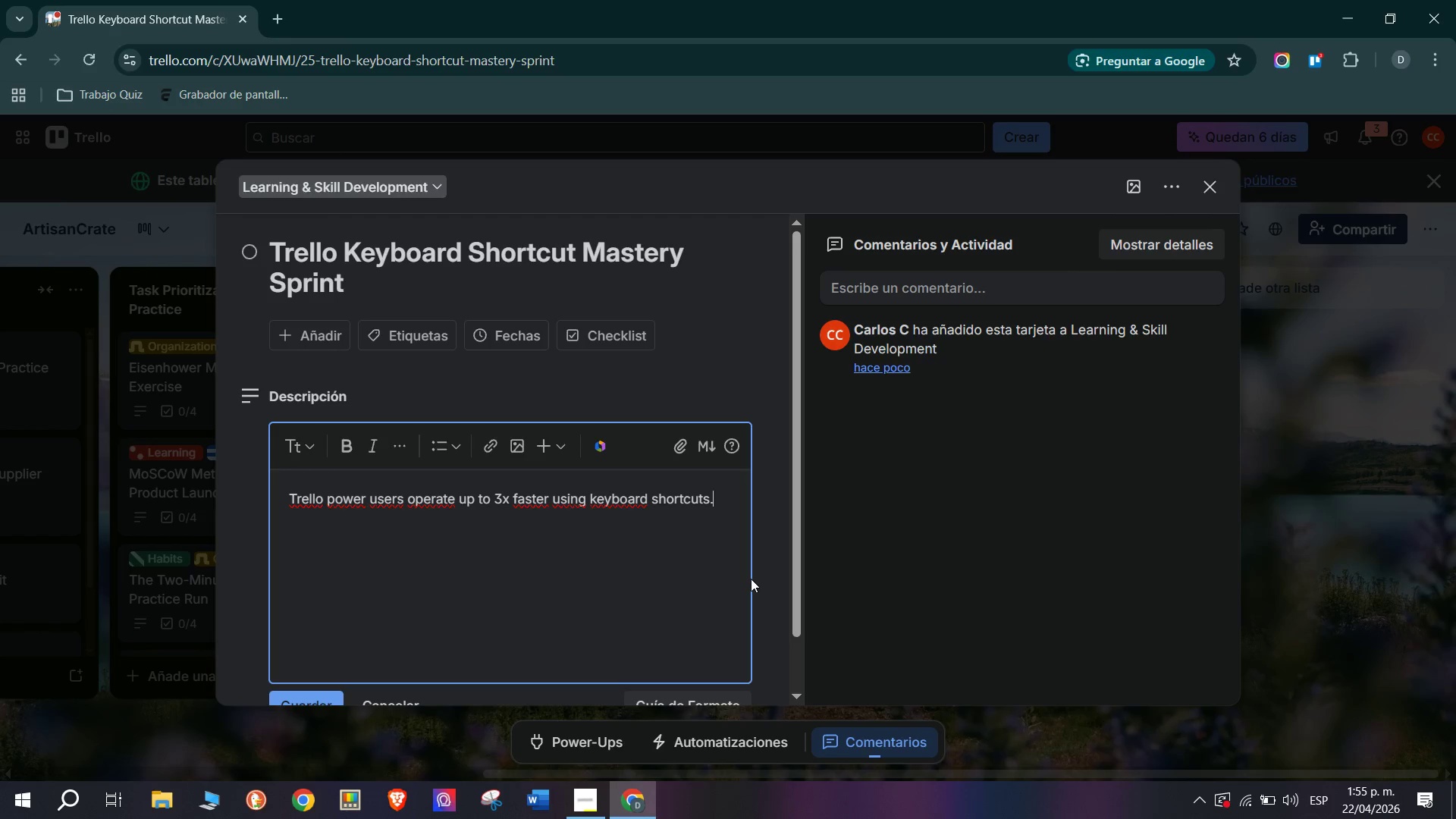 
key(Space)
 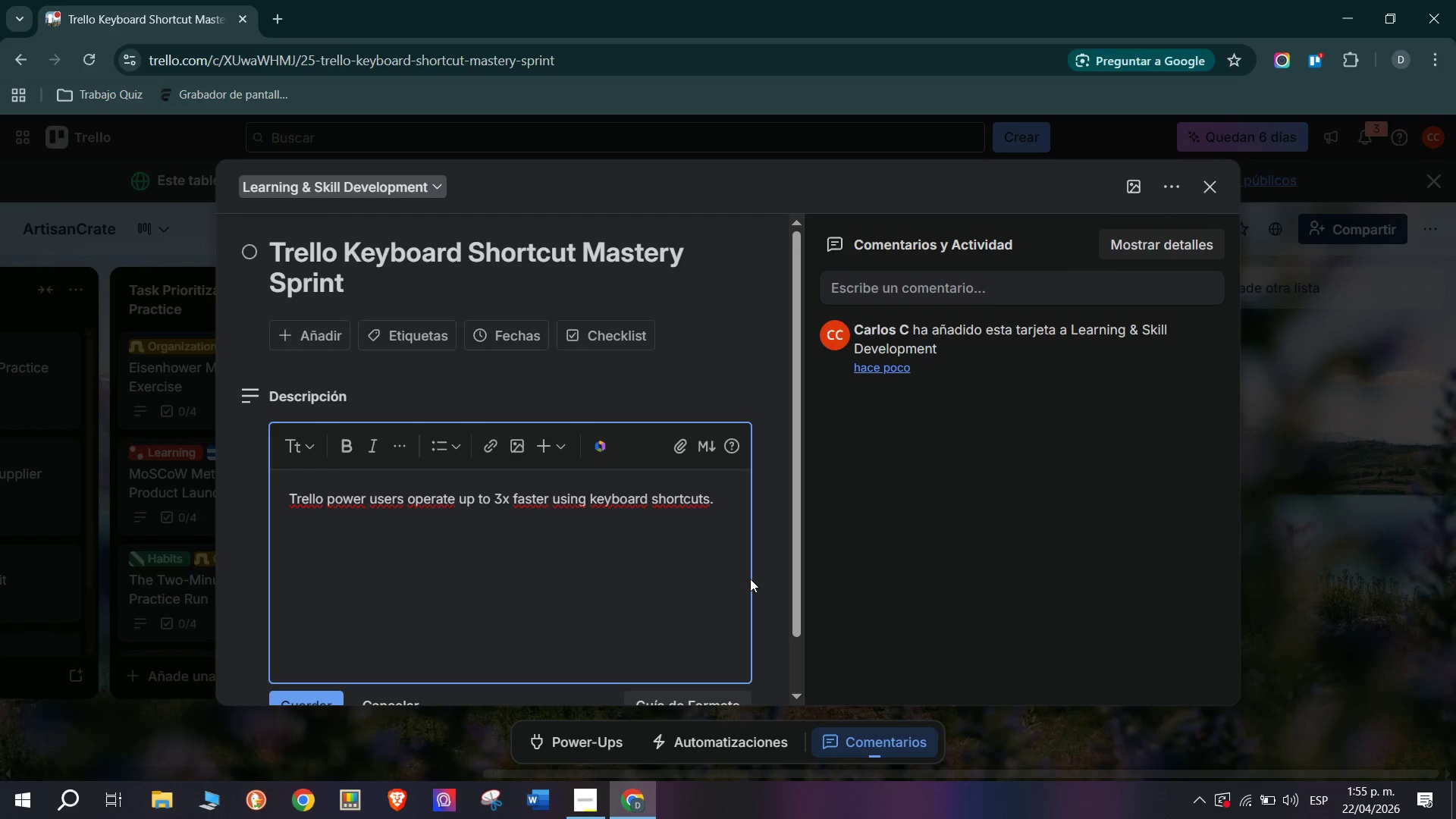 
key(CapsLock)
 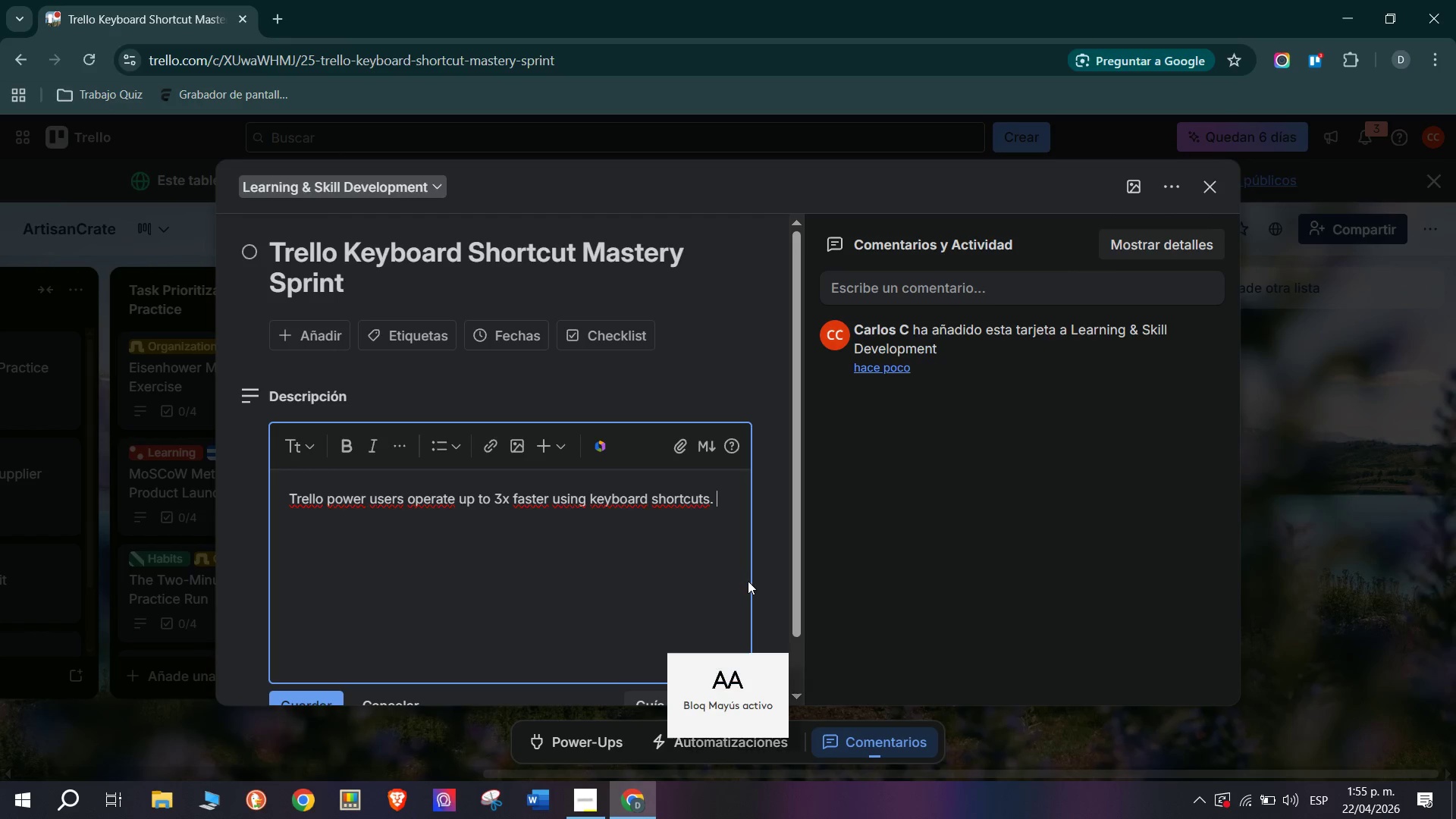 
key(F)
 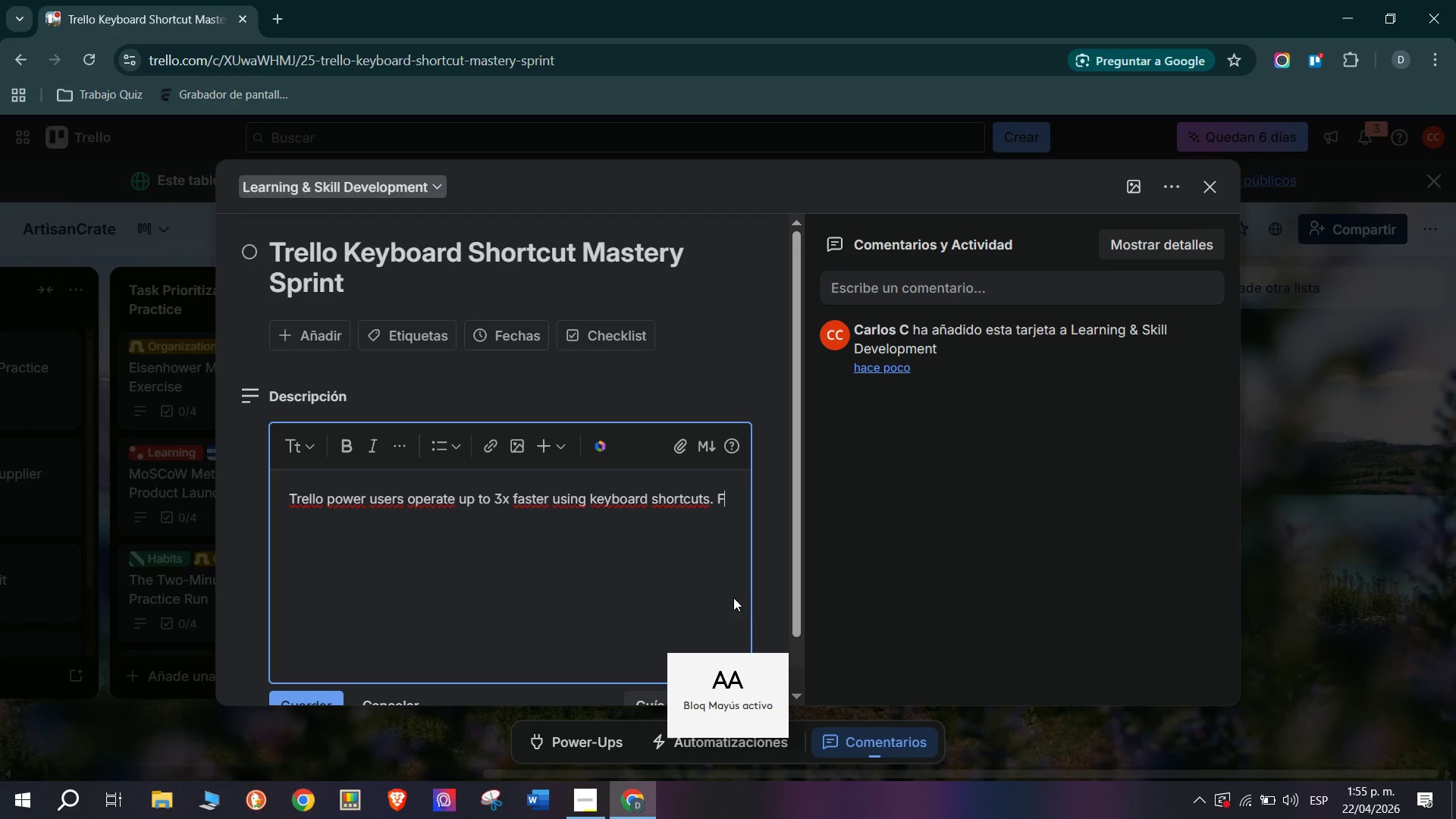 
type(or Arti)
 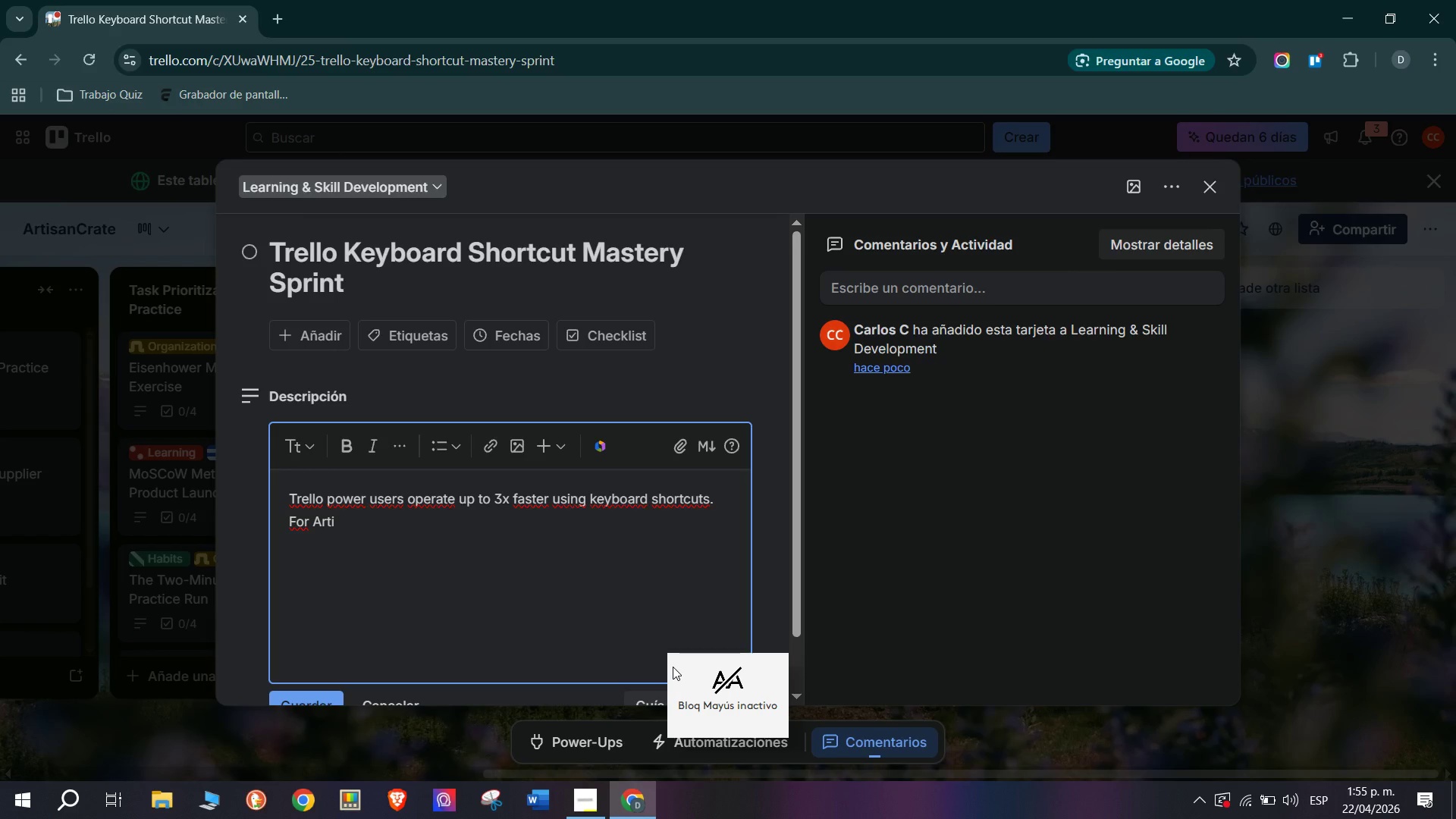 
type(san)
 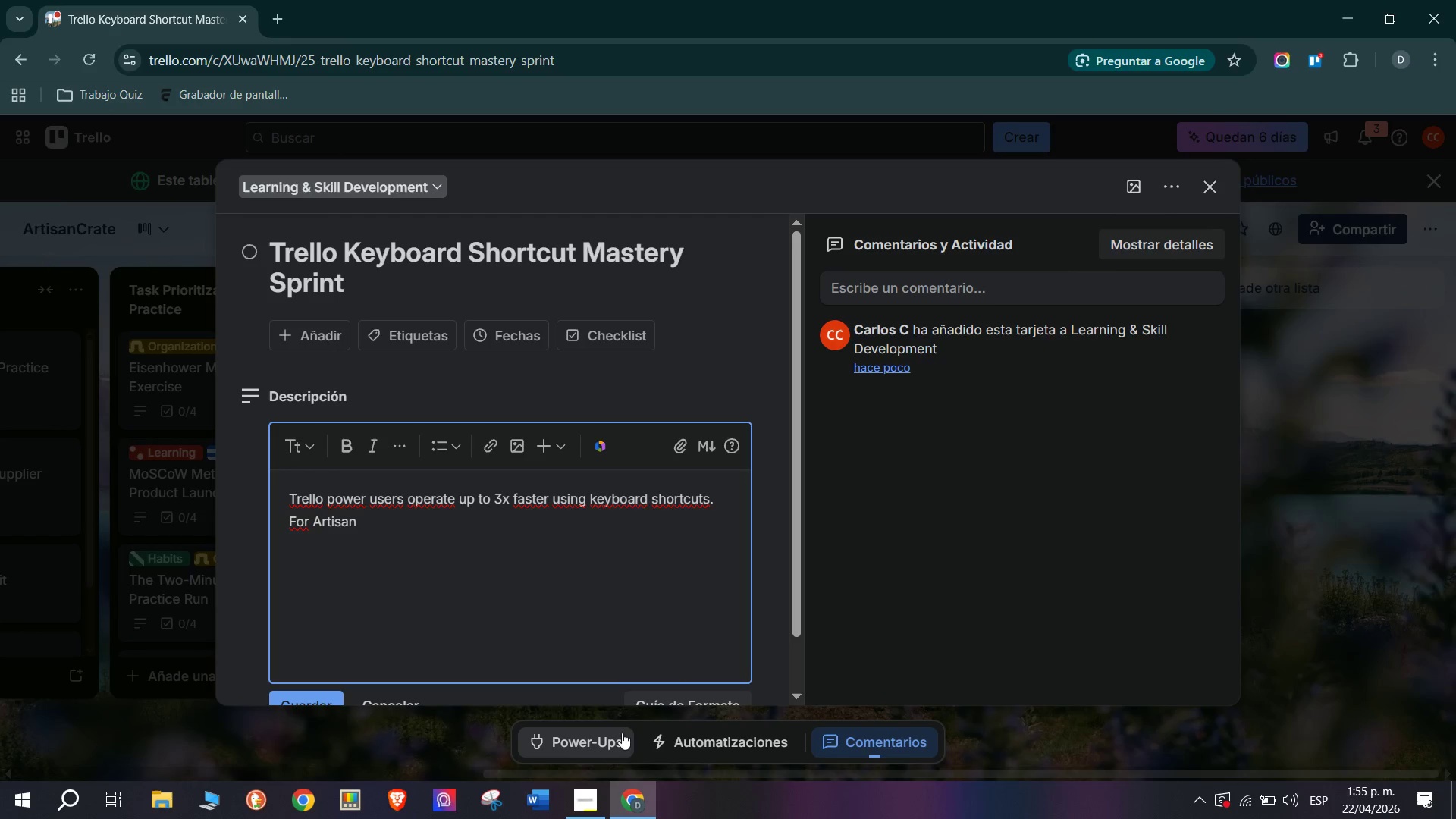 
key(Space)
 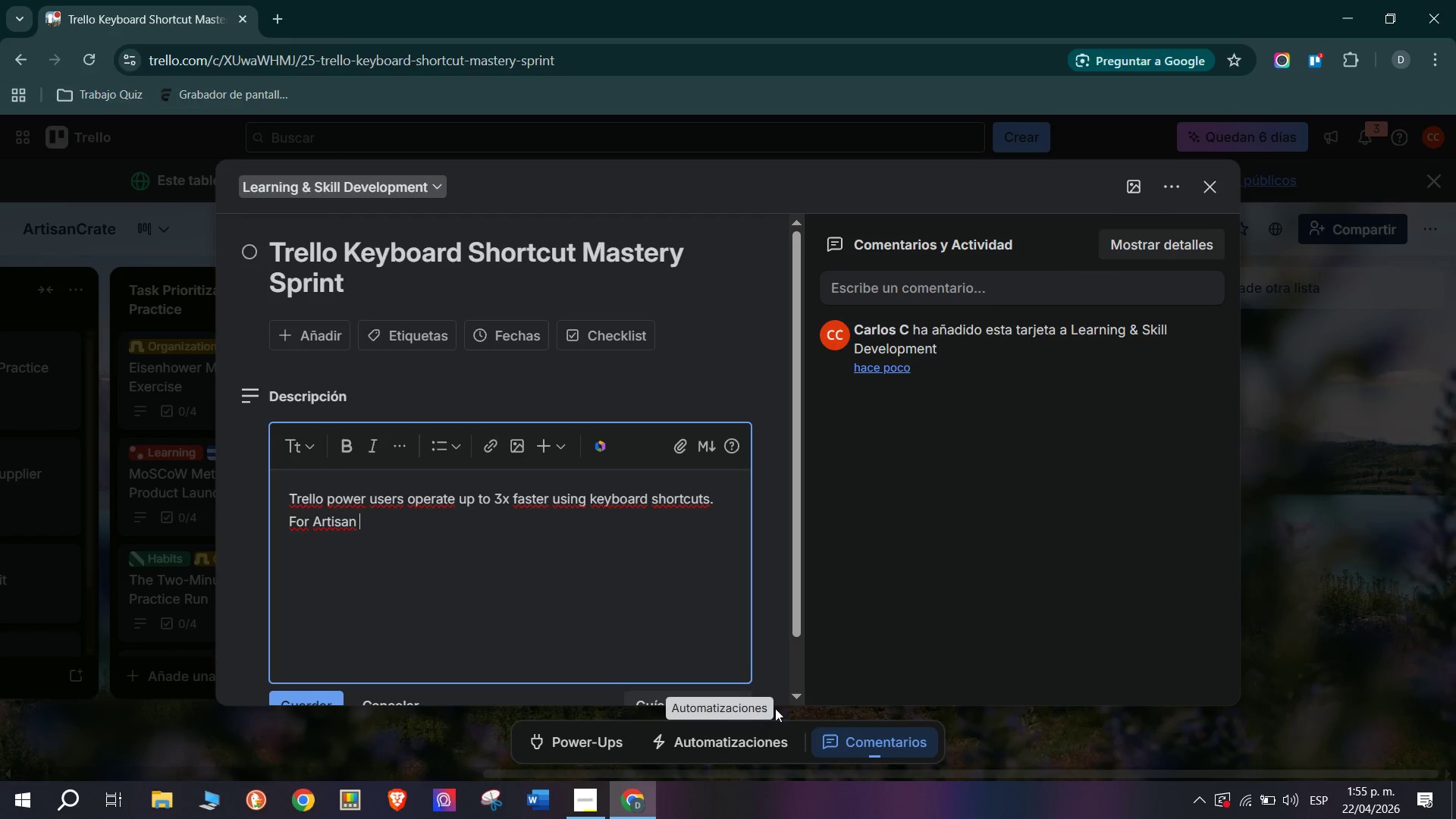 
key(Backspace)
type(Crate;s ops team, R)
key(Backspace)
type(T)
 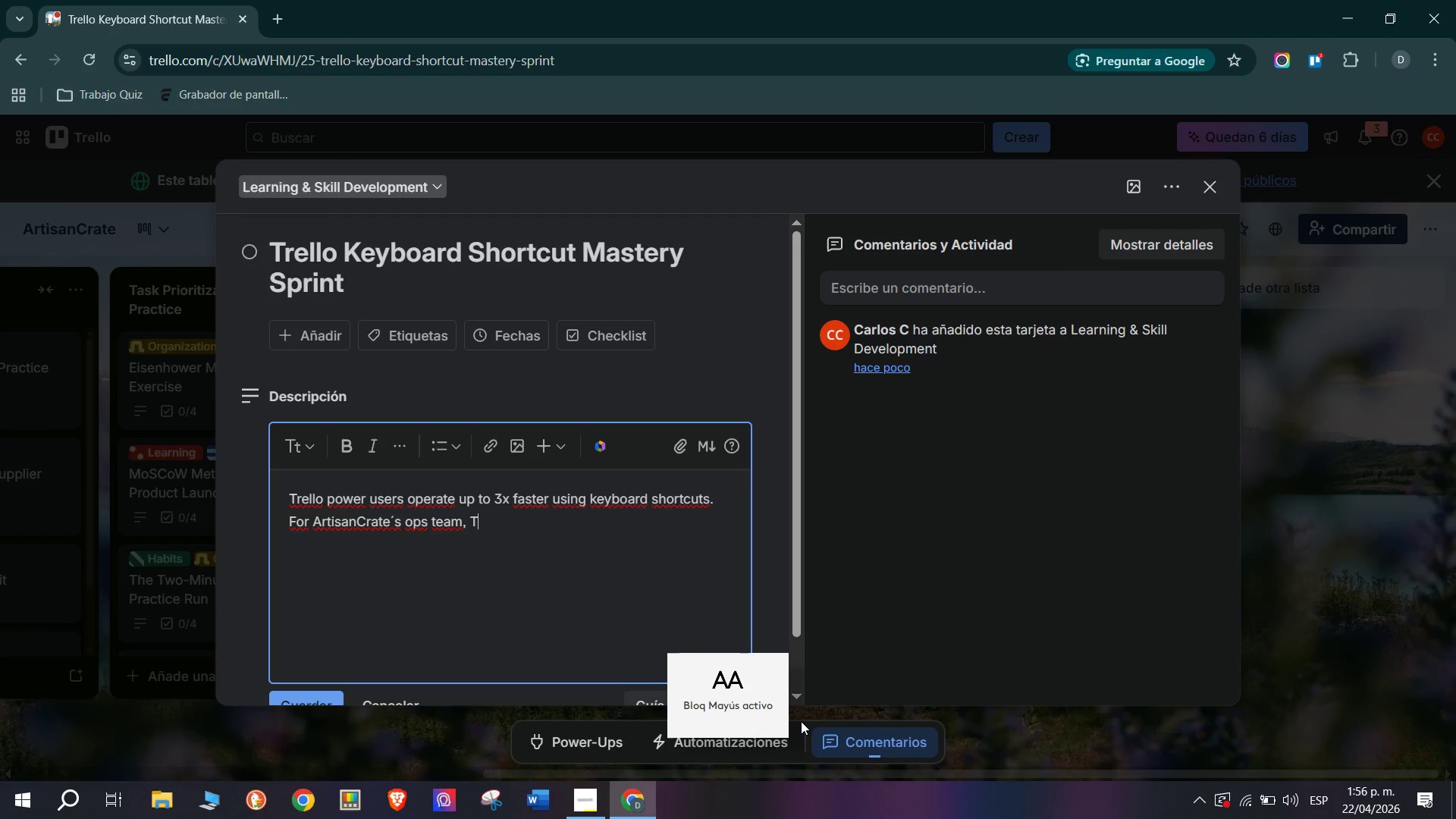 
type(rello proficie)
 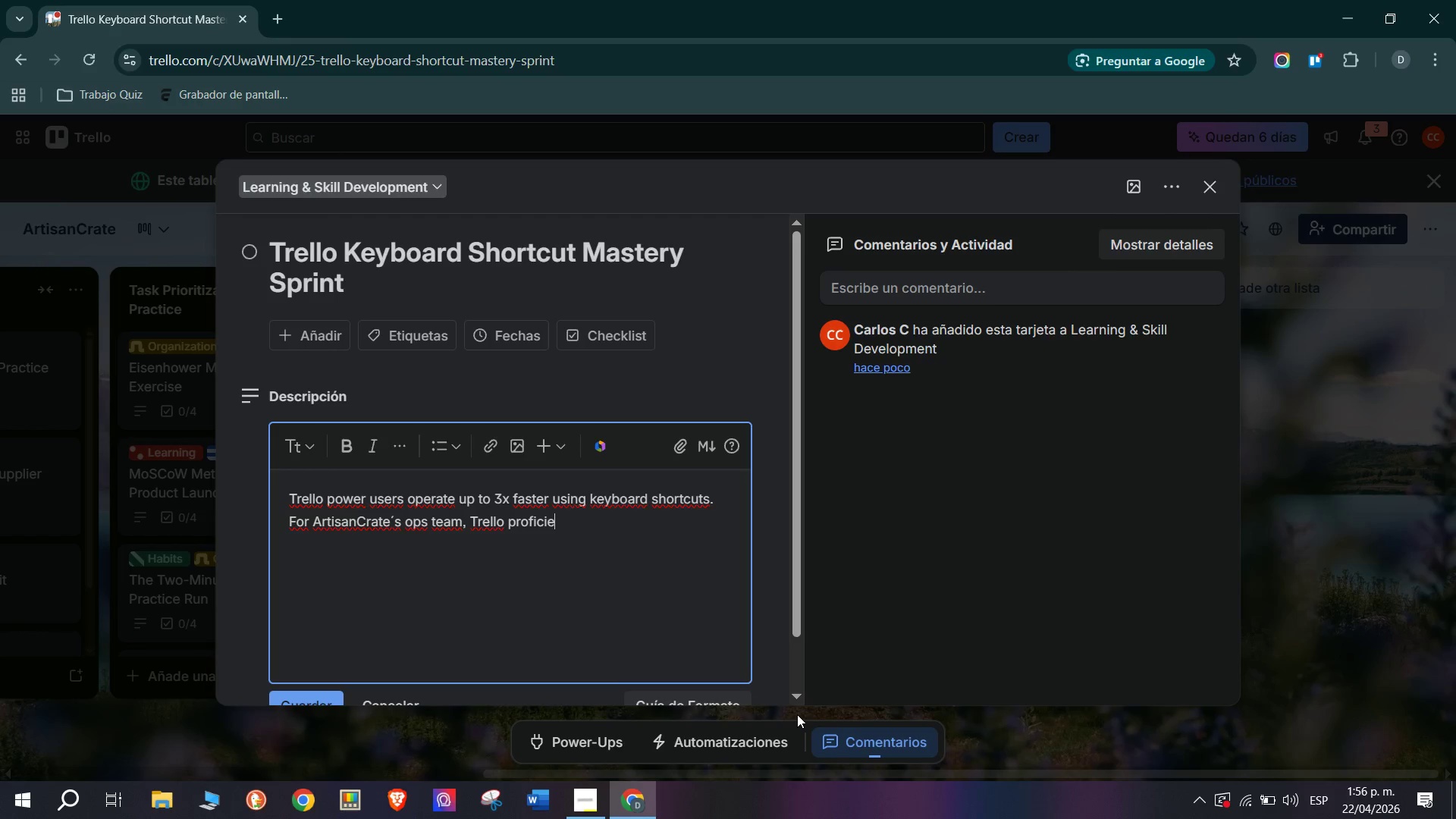 
type(ncy is a b)
 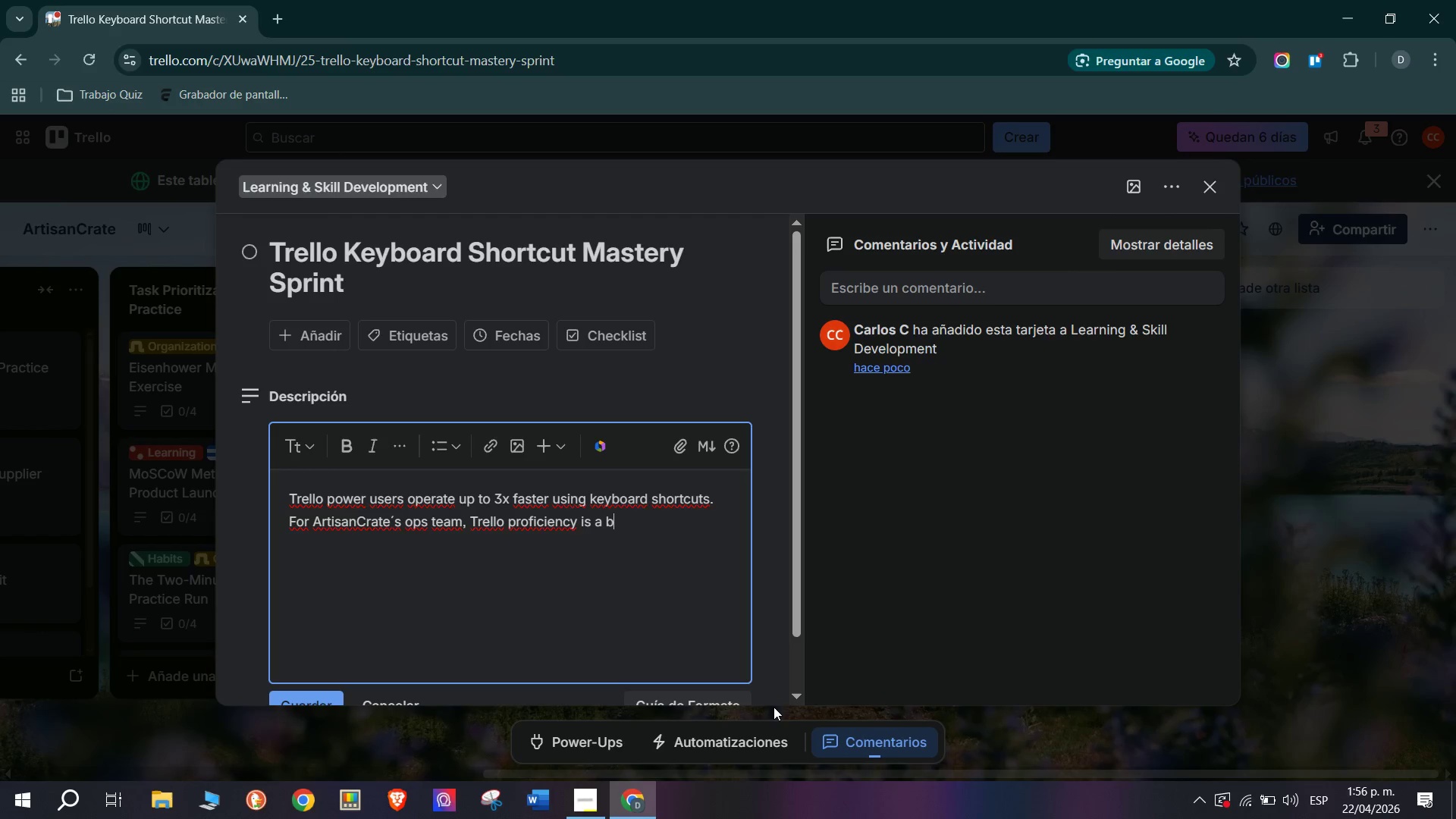 
type(aseli)
 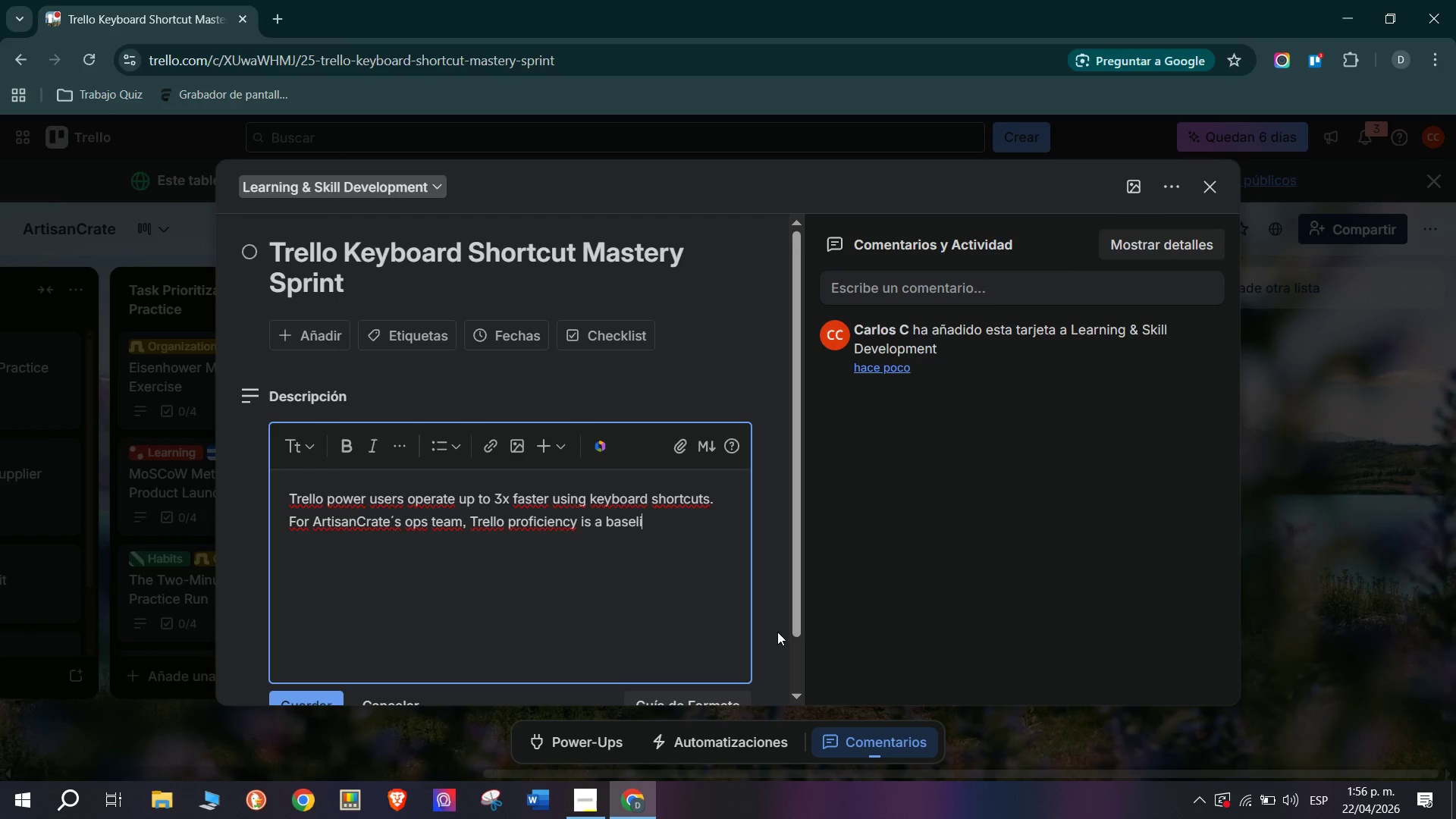 
type(ne expectation by e)
 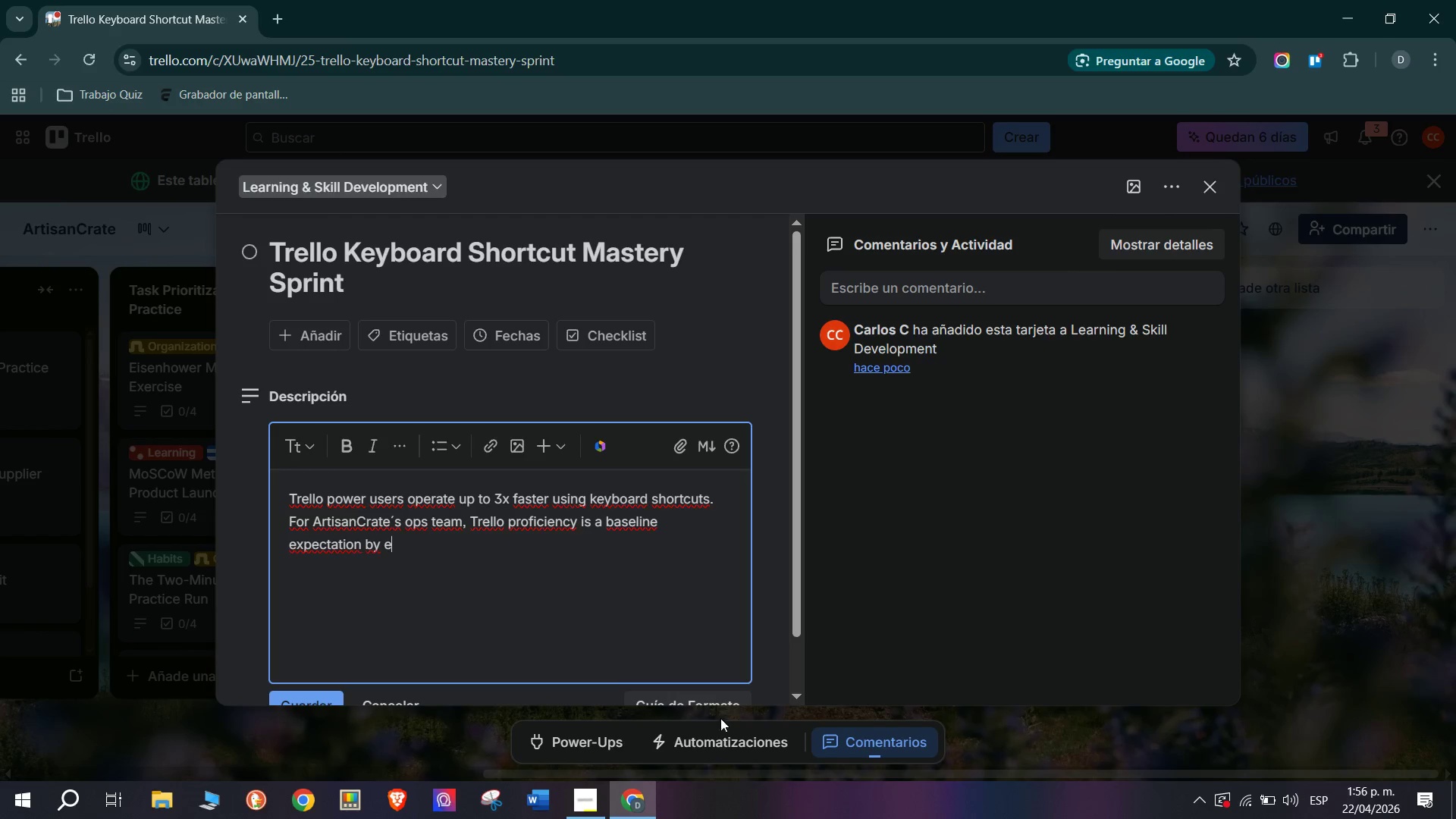 
type(nd )
 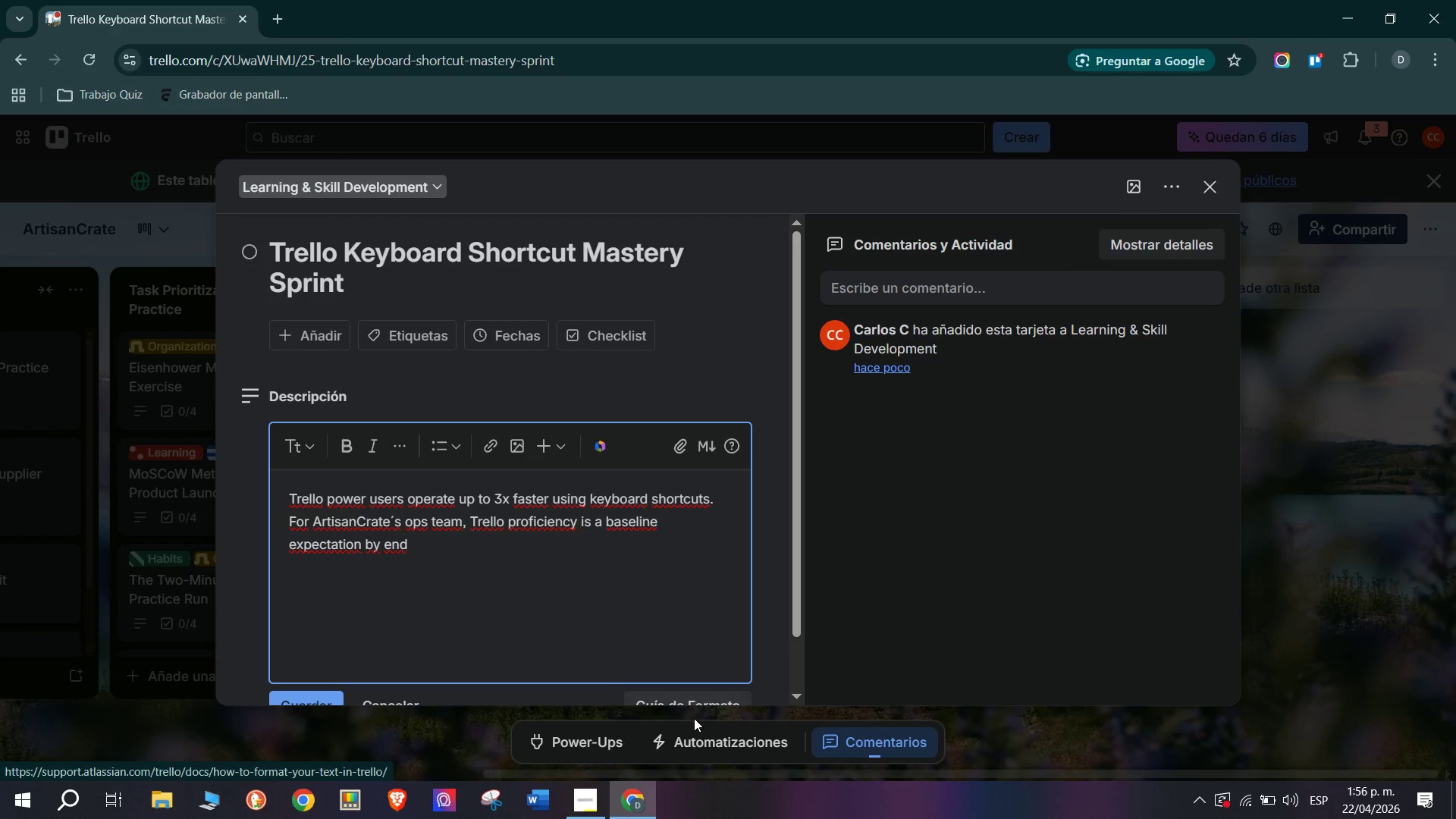 
type(po)
key(Backspace)
key(Backspace)
type(of week 2. Master the 10 most)
 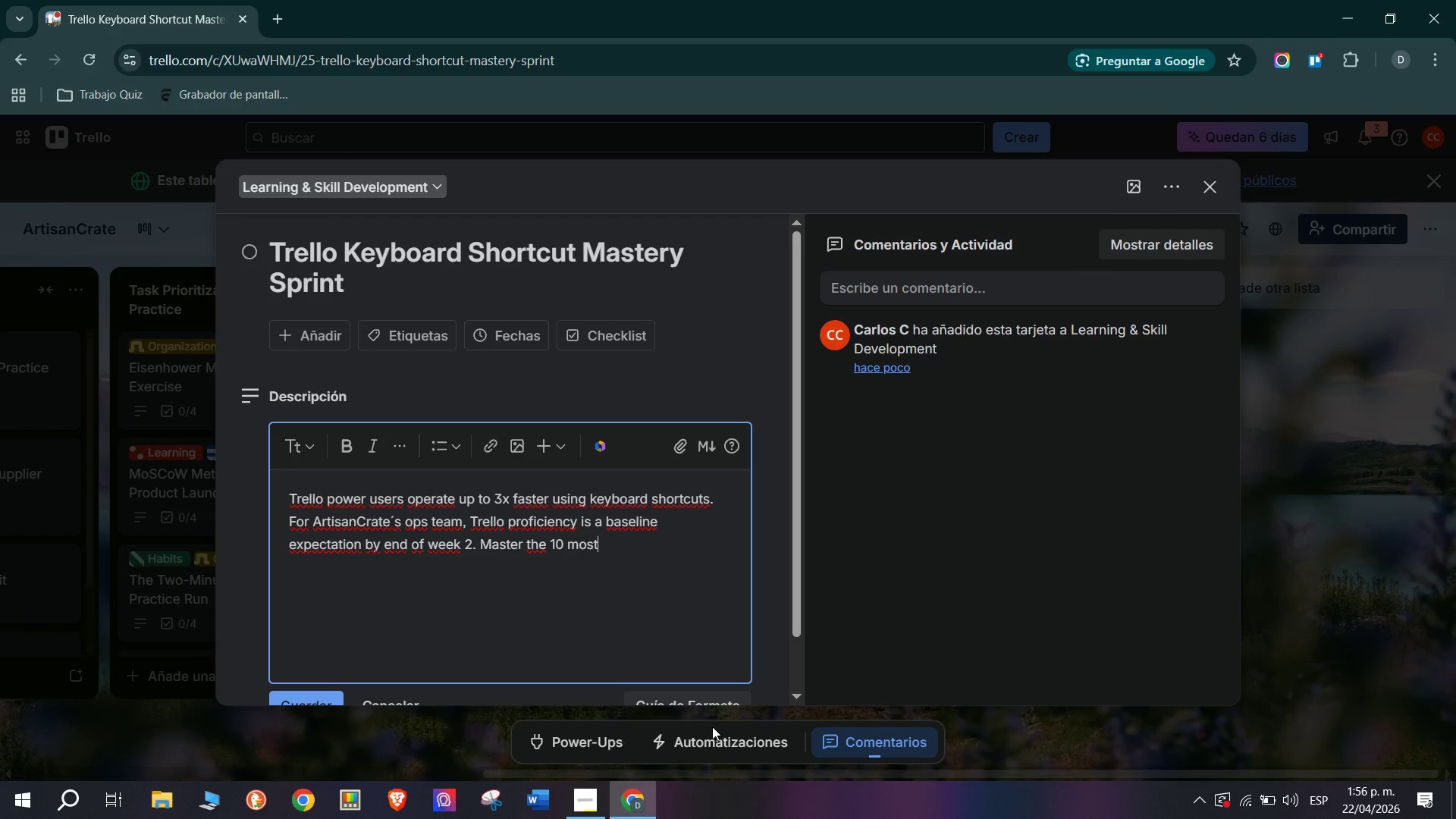 
type(- used)
 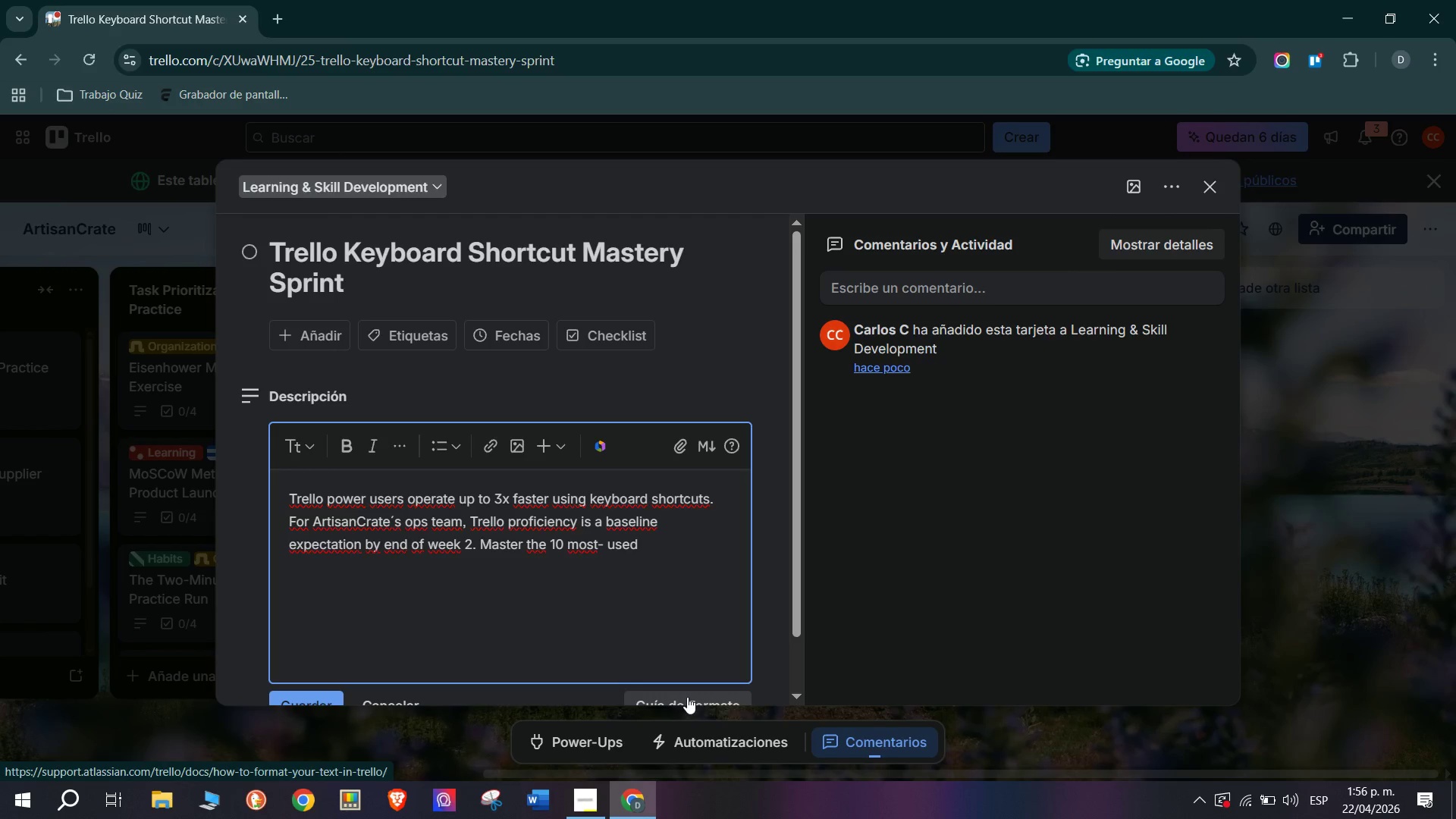 
wait(5.12)
 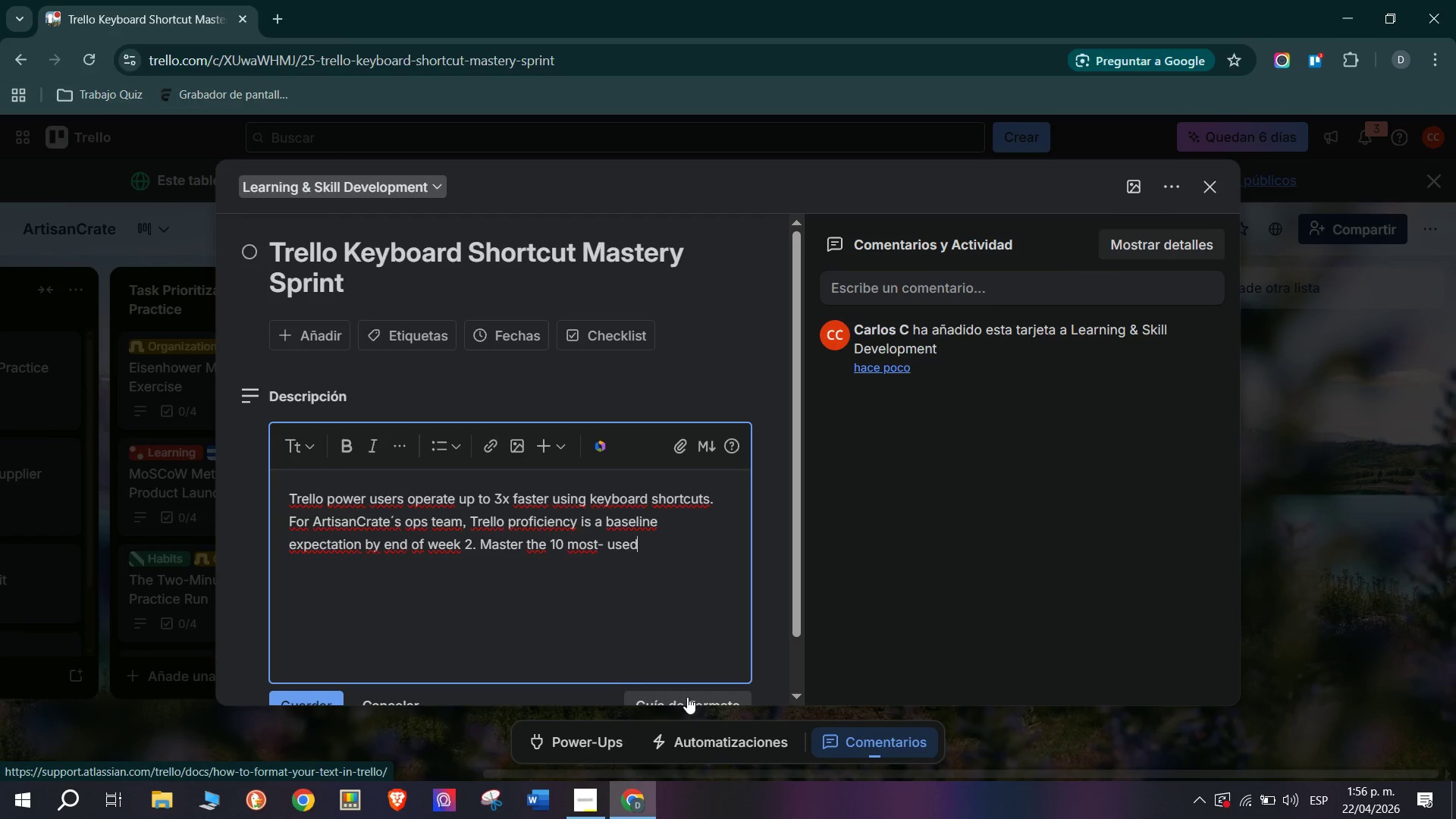 
key(Space)
 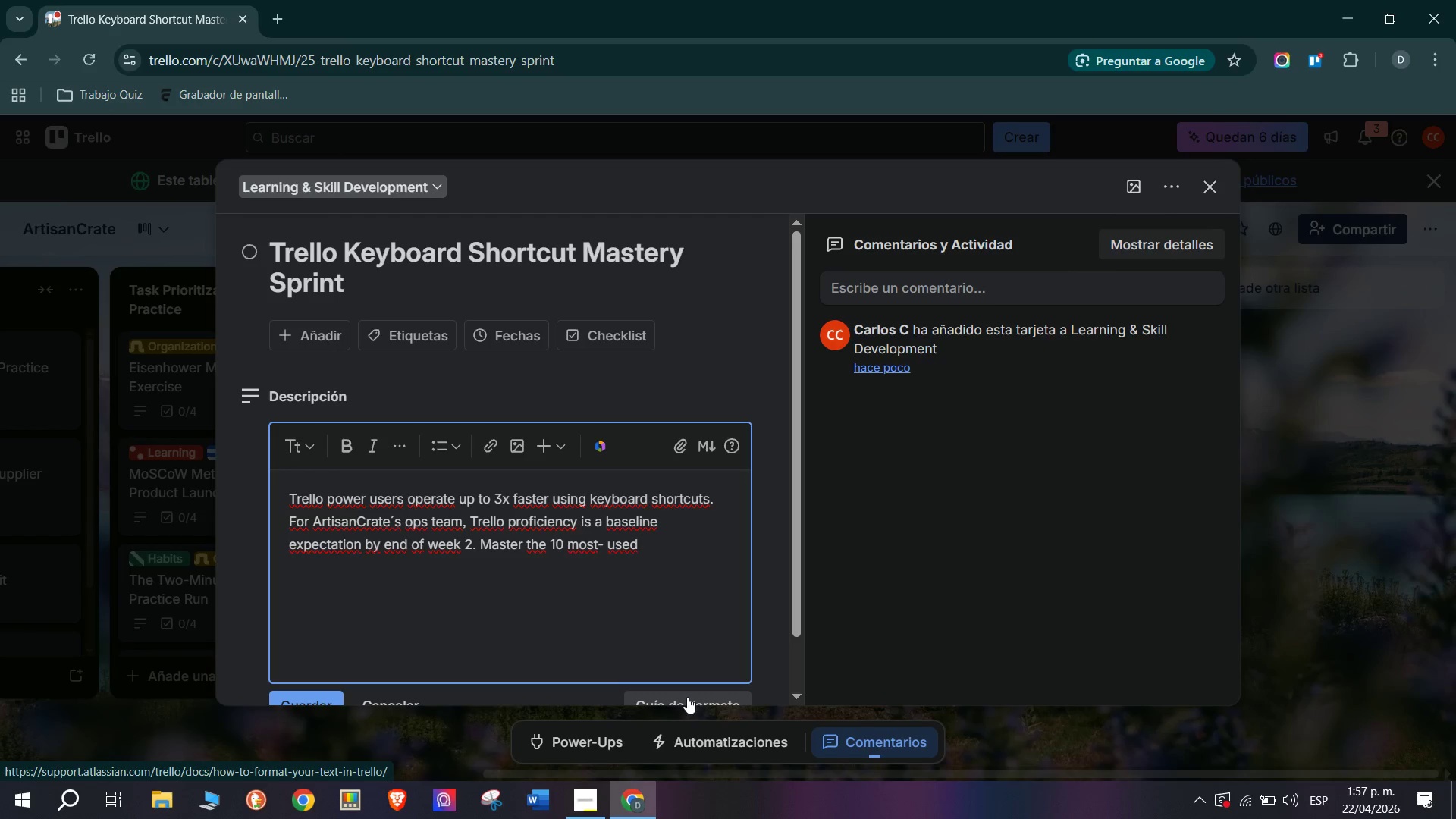 
type(Shortcut)
 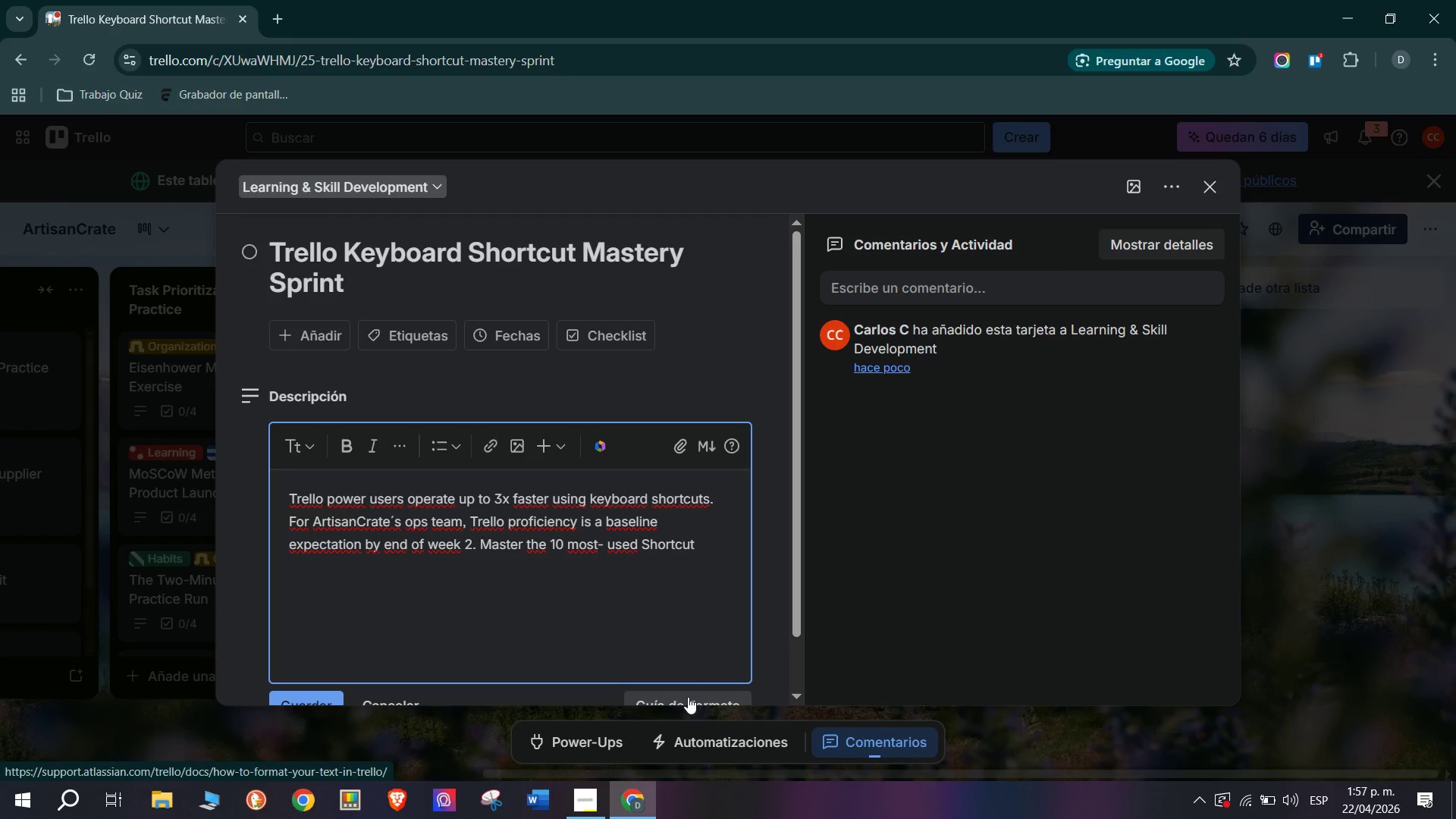 
key(S)
 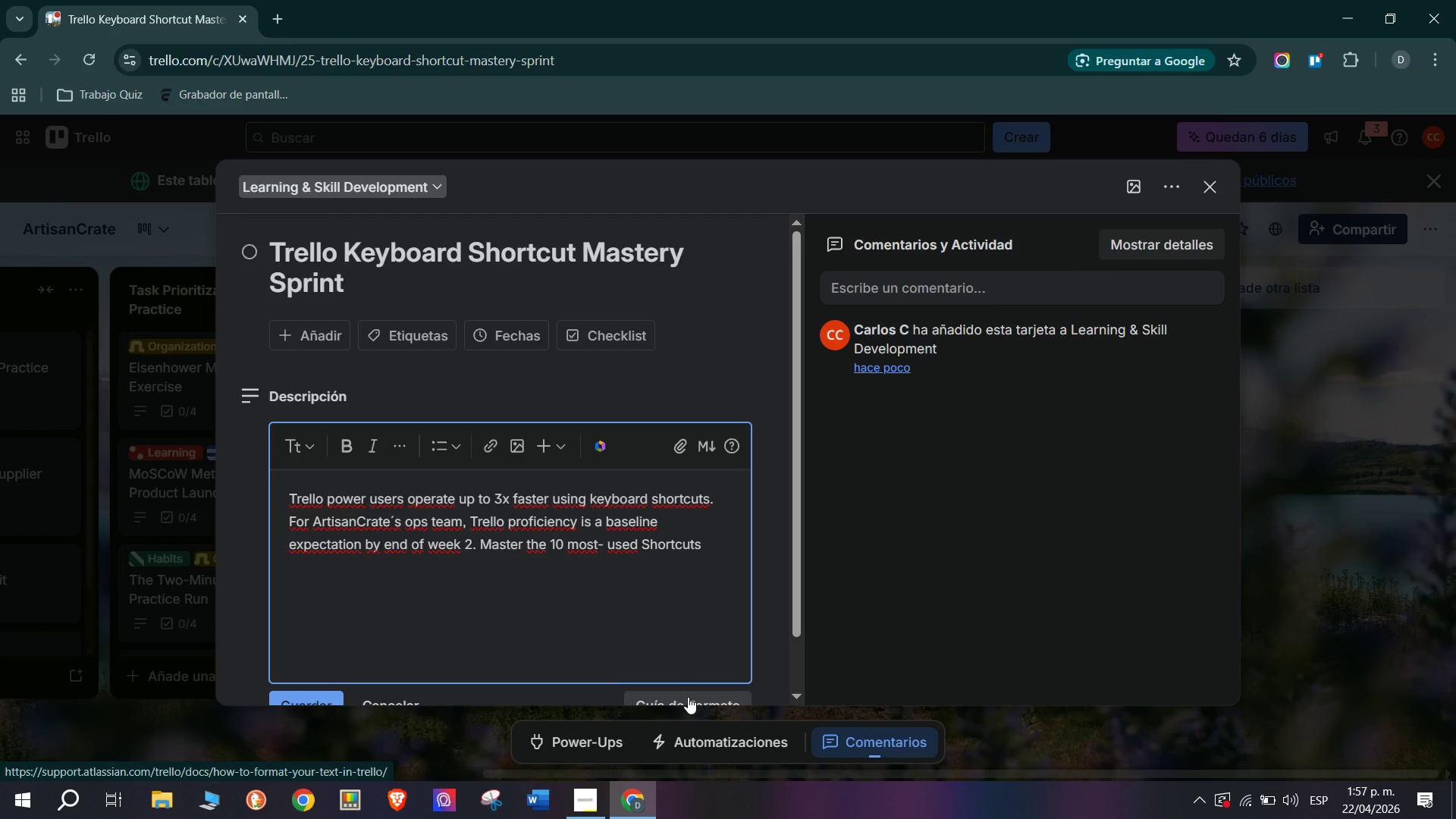 
key(Space)
 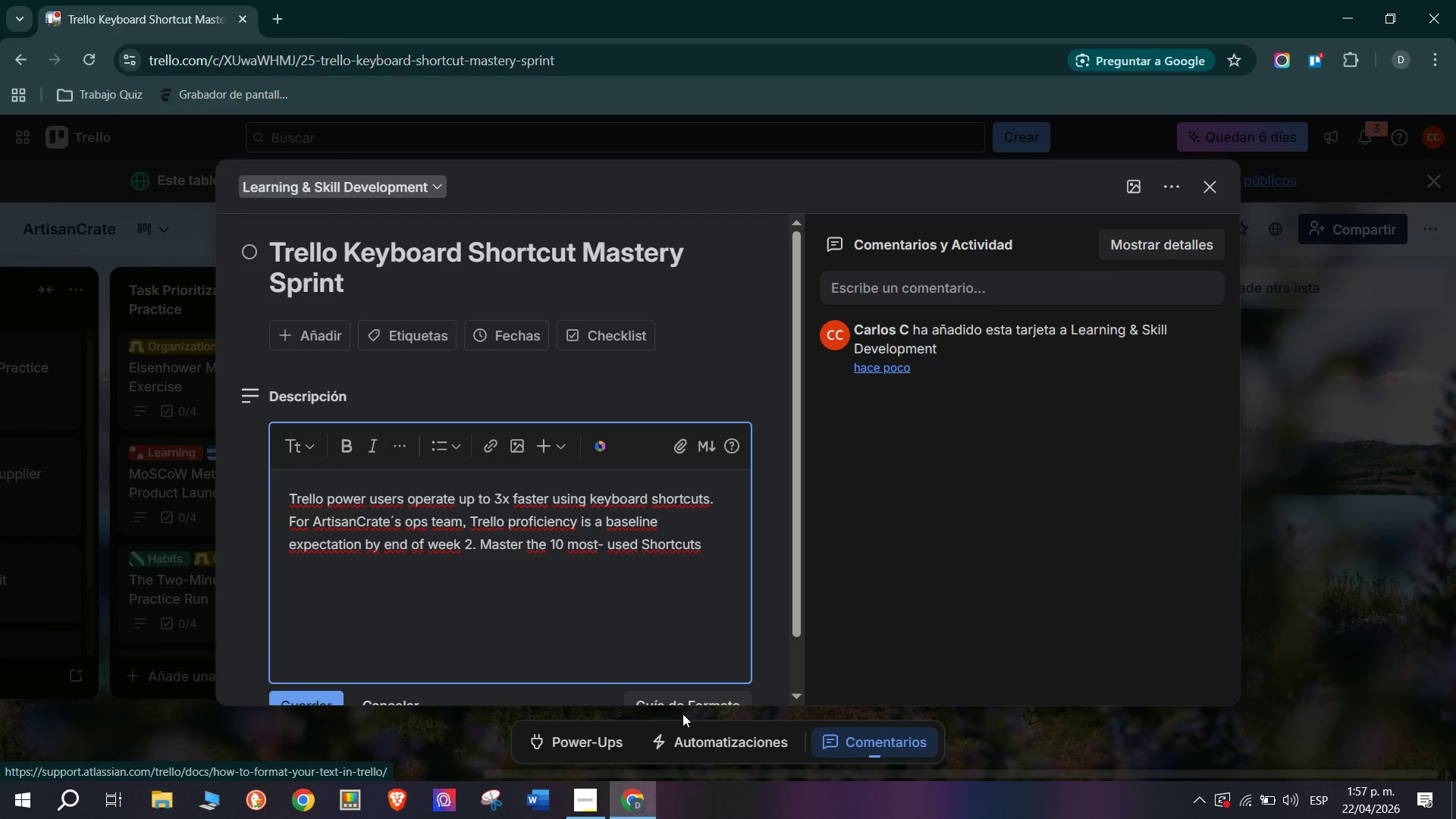 
type(through del)
 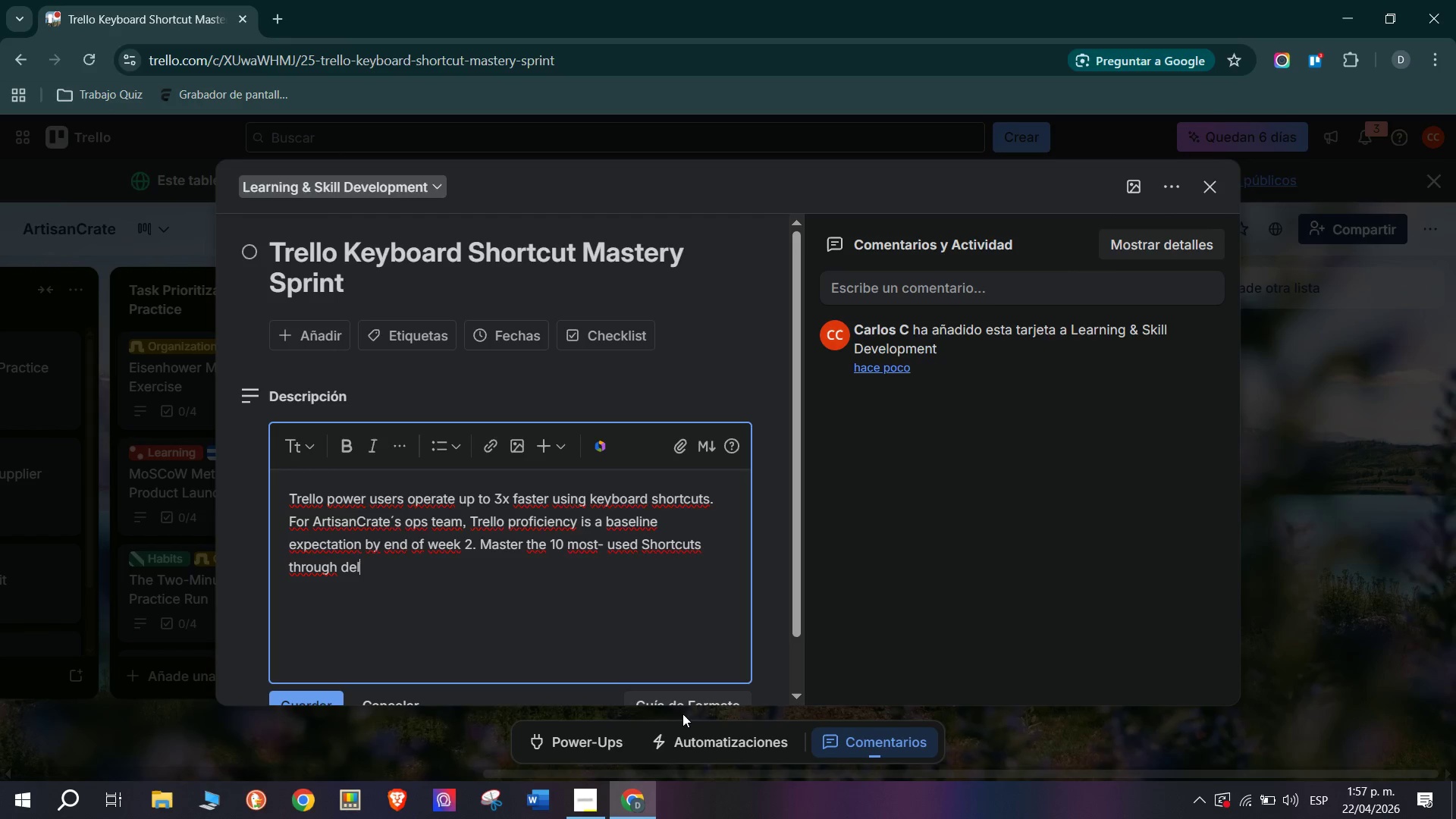 
type(iberaye)
key(Backspace)
key(Backspace)
 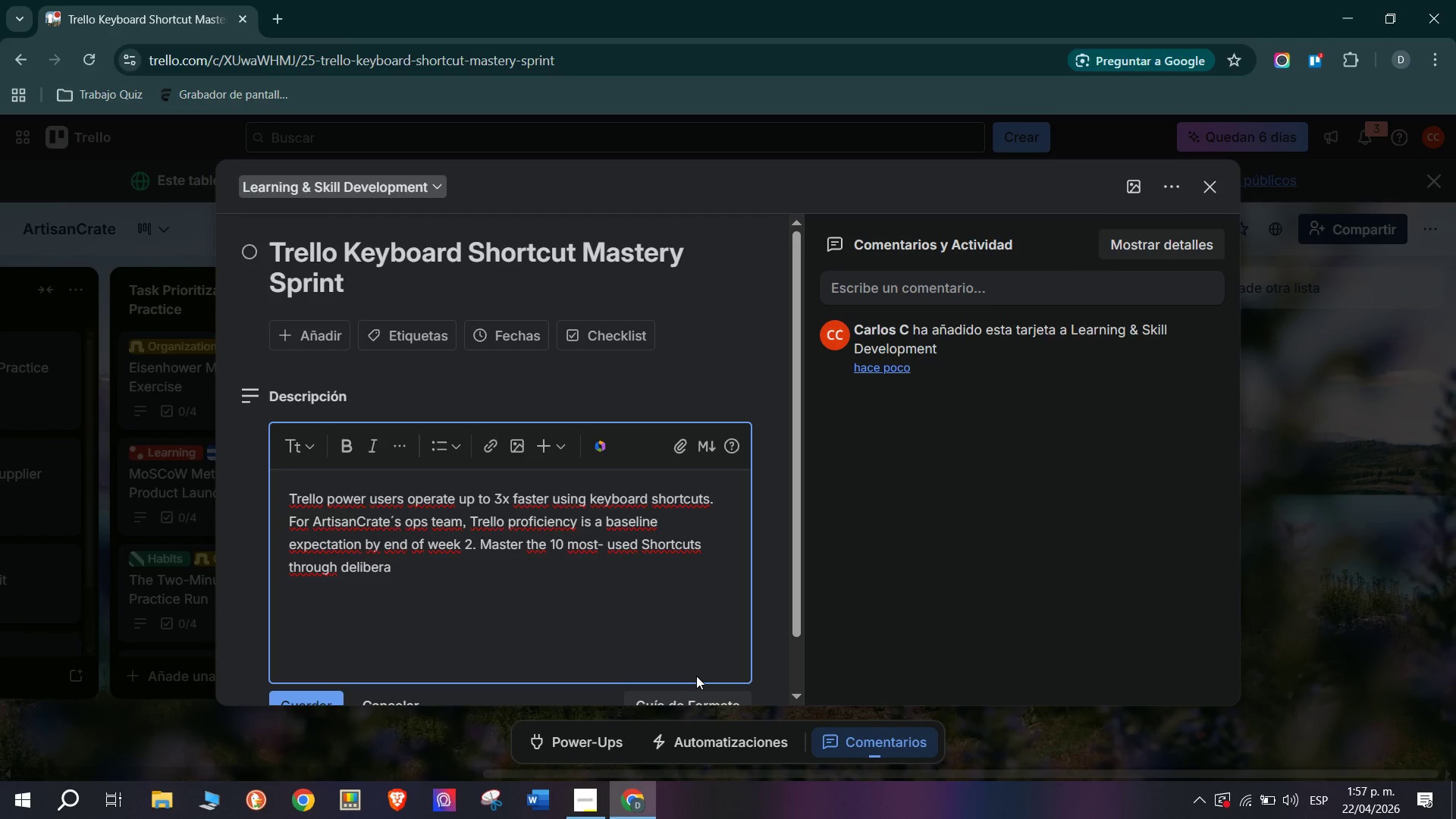 
type(te p)
 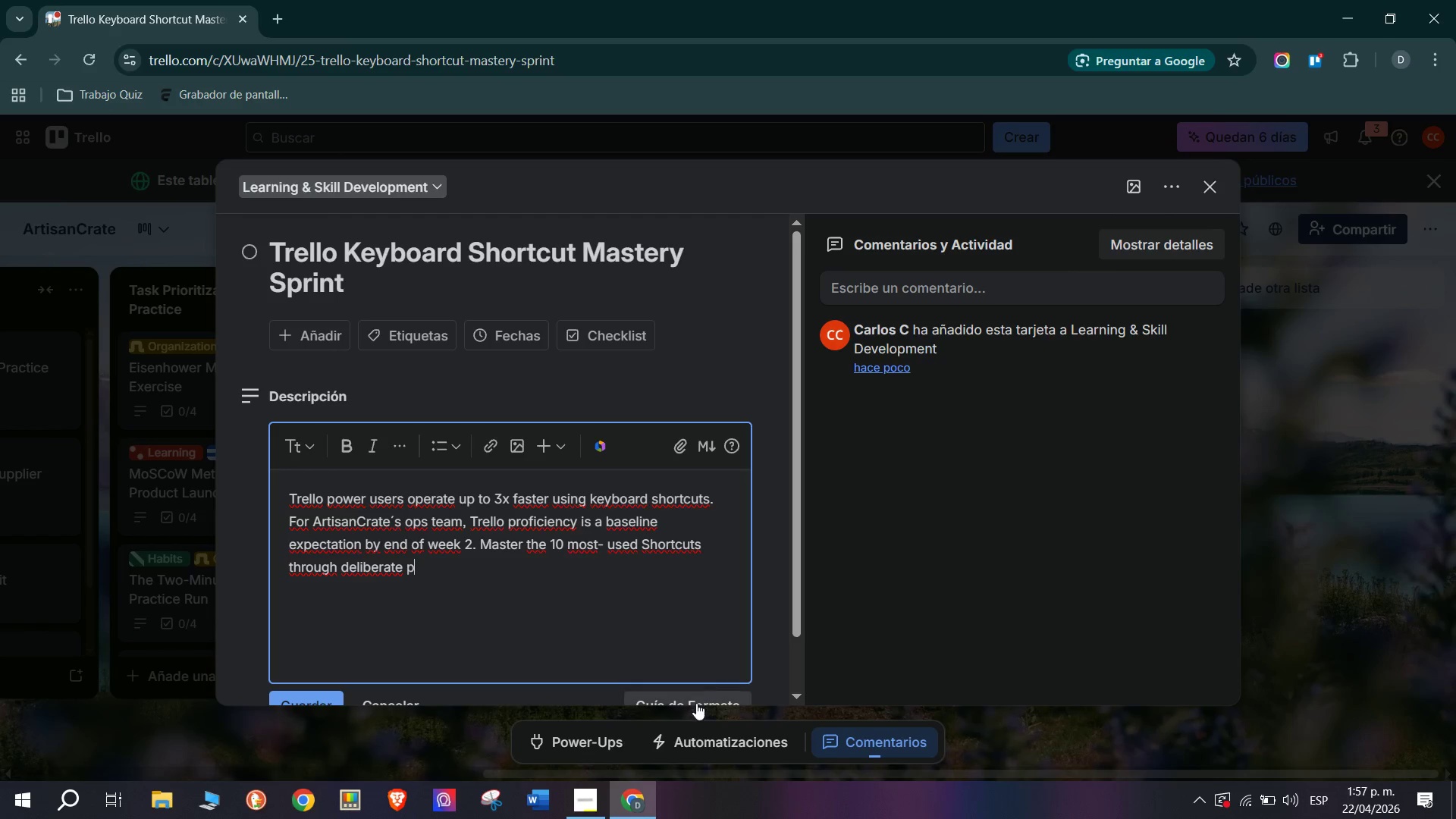 
type(racti)
 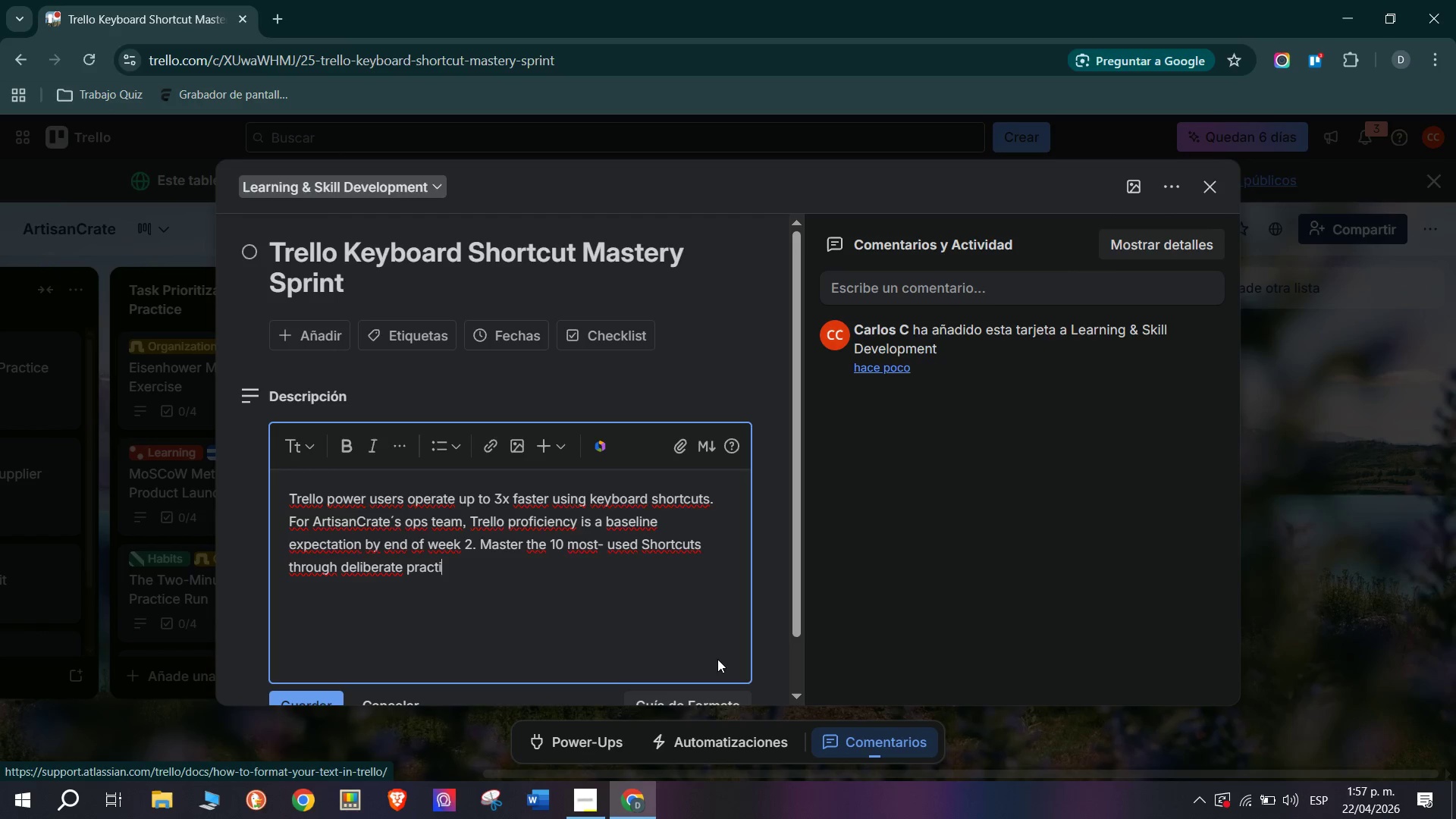 
type(ce )
 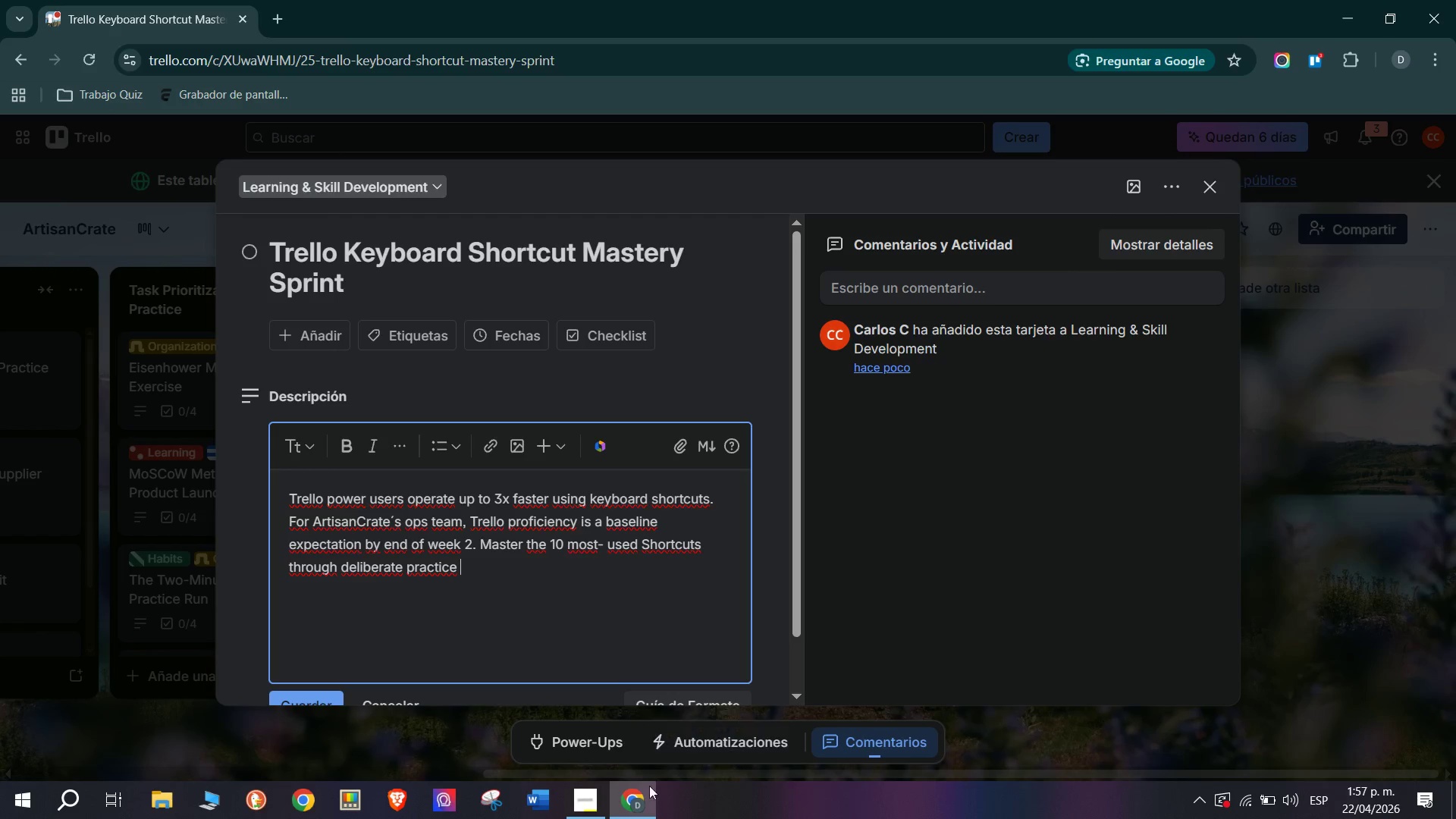 
key(Backspace)
type( - not pass)
 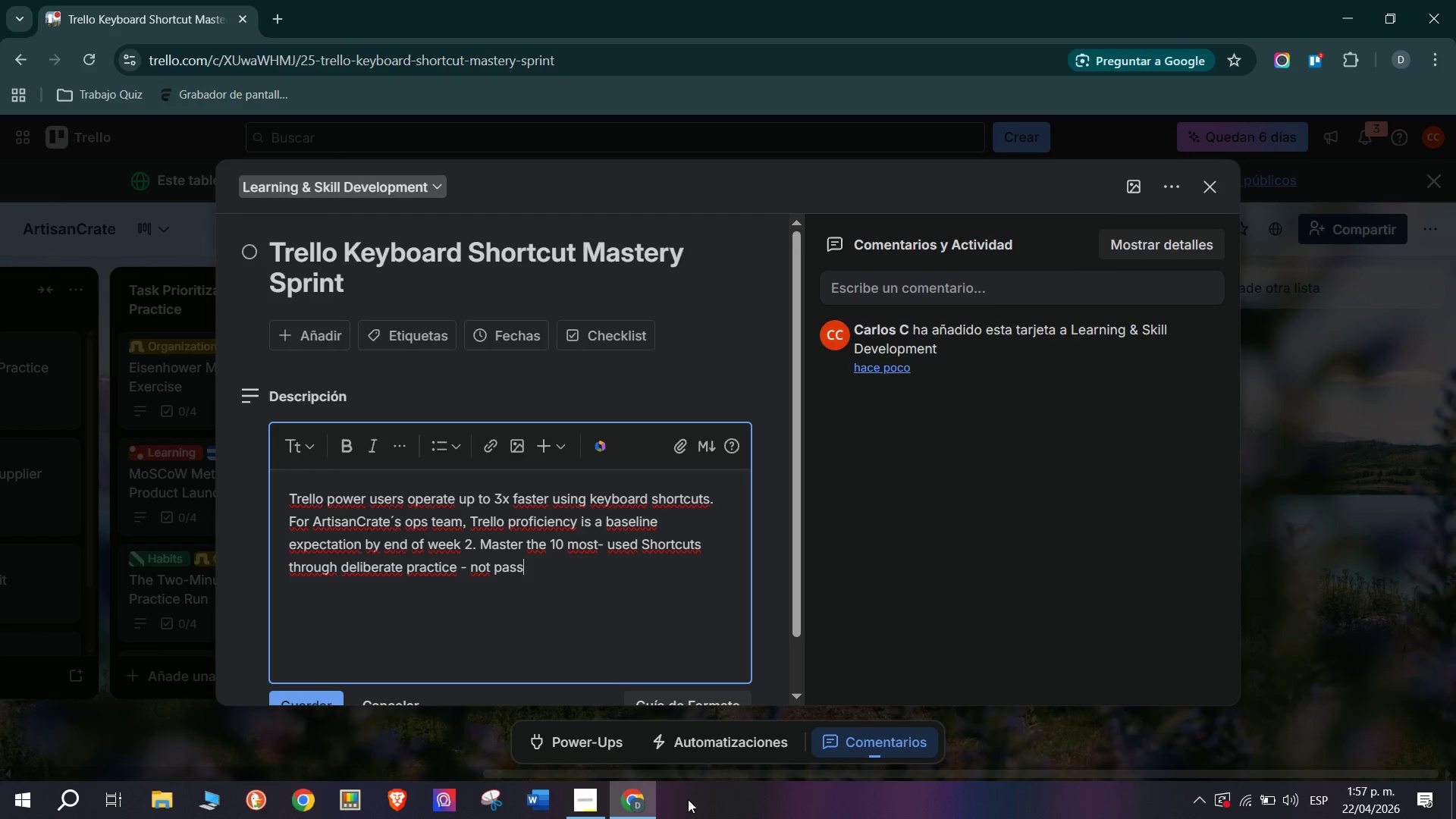 
type(ive readi)
 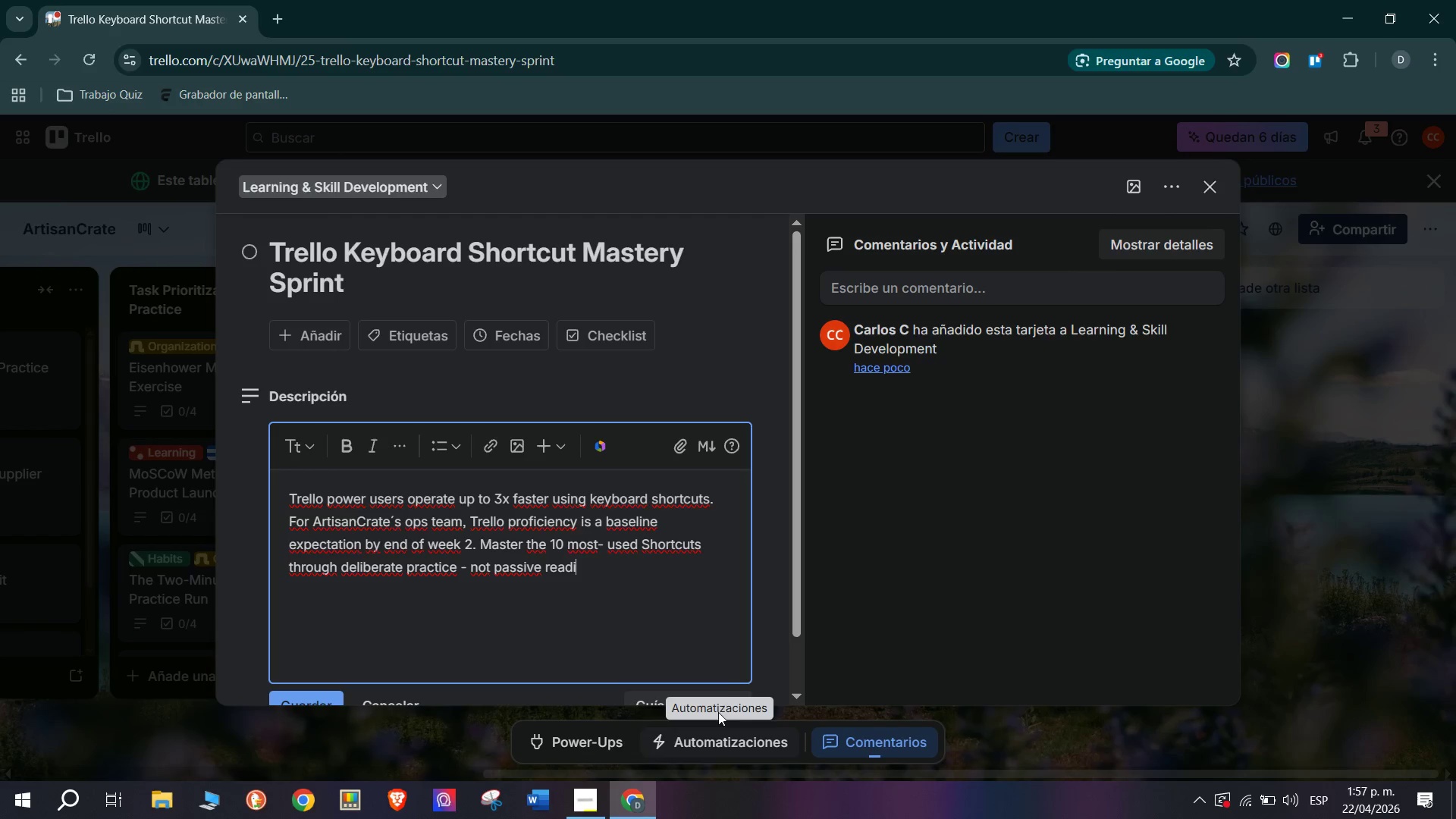 
type(ng)
 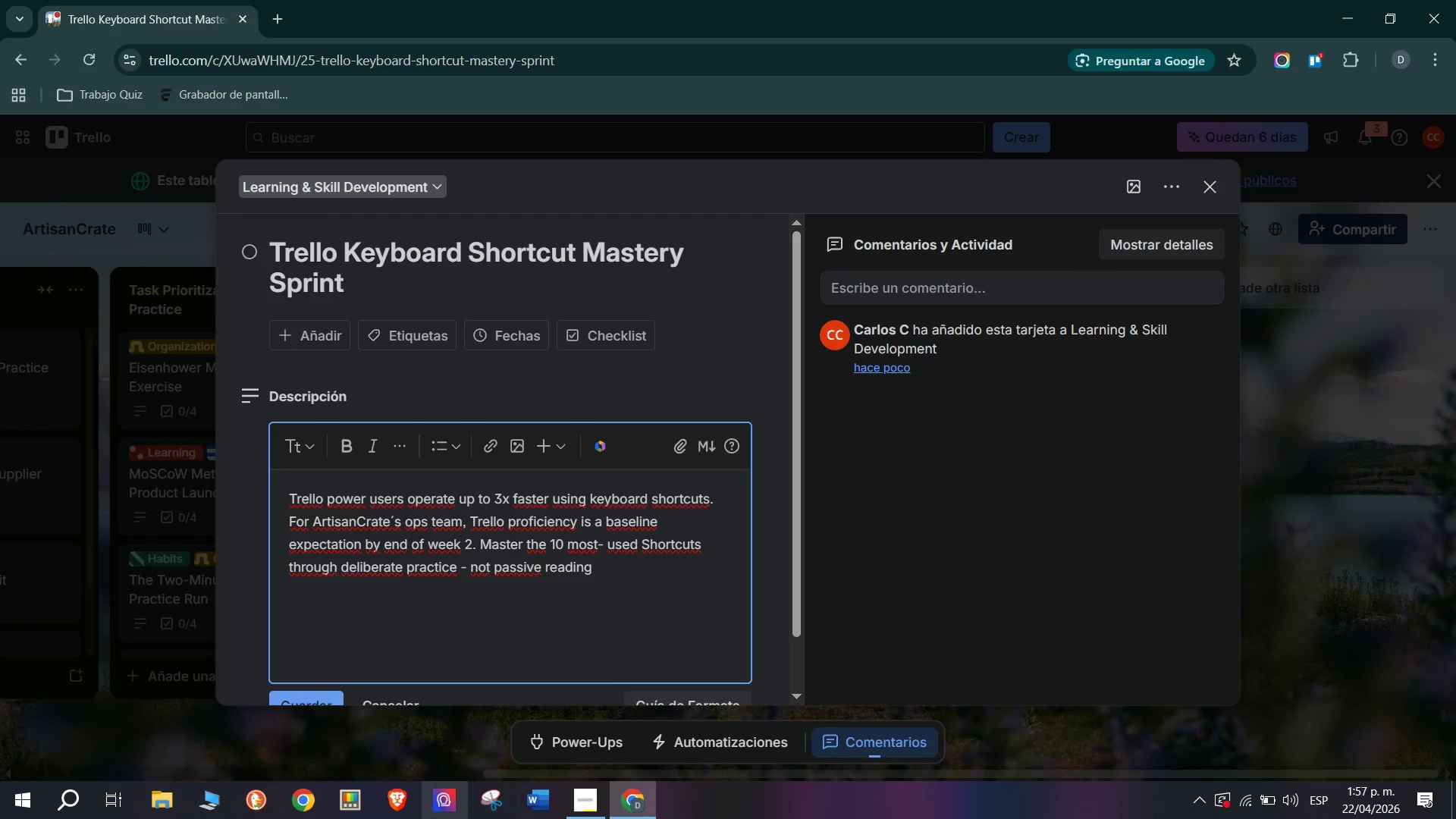 
scroll: coordinate [515, 510], scroll_direction: down, amount: 2.0
 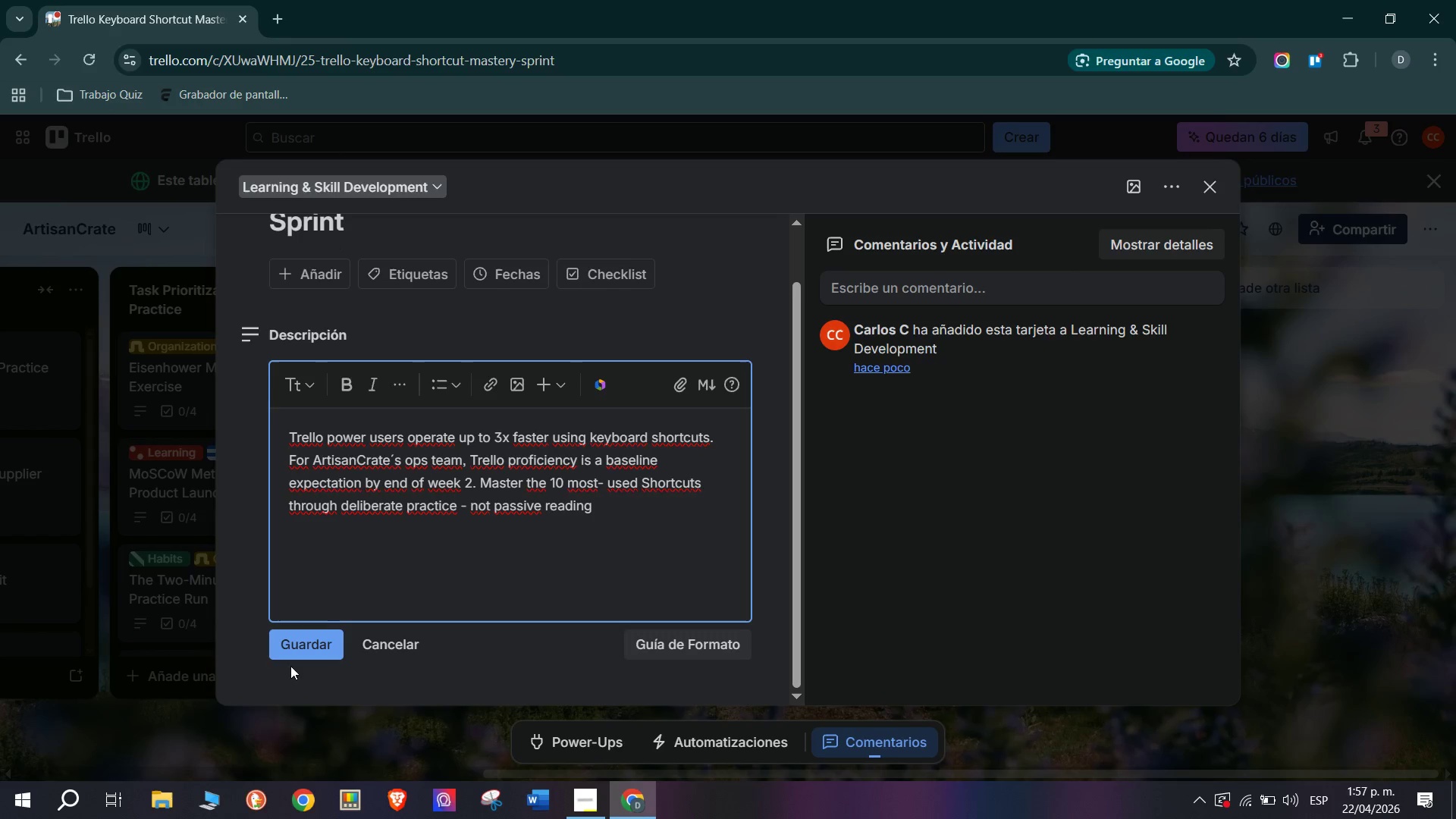 
left_click([281, 650])
 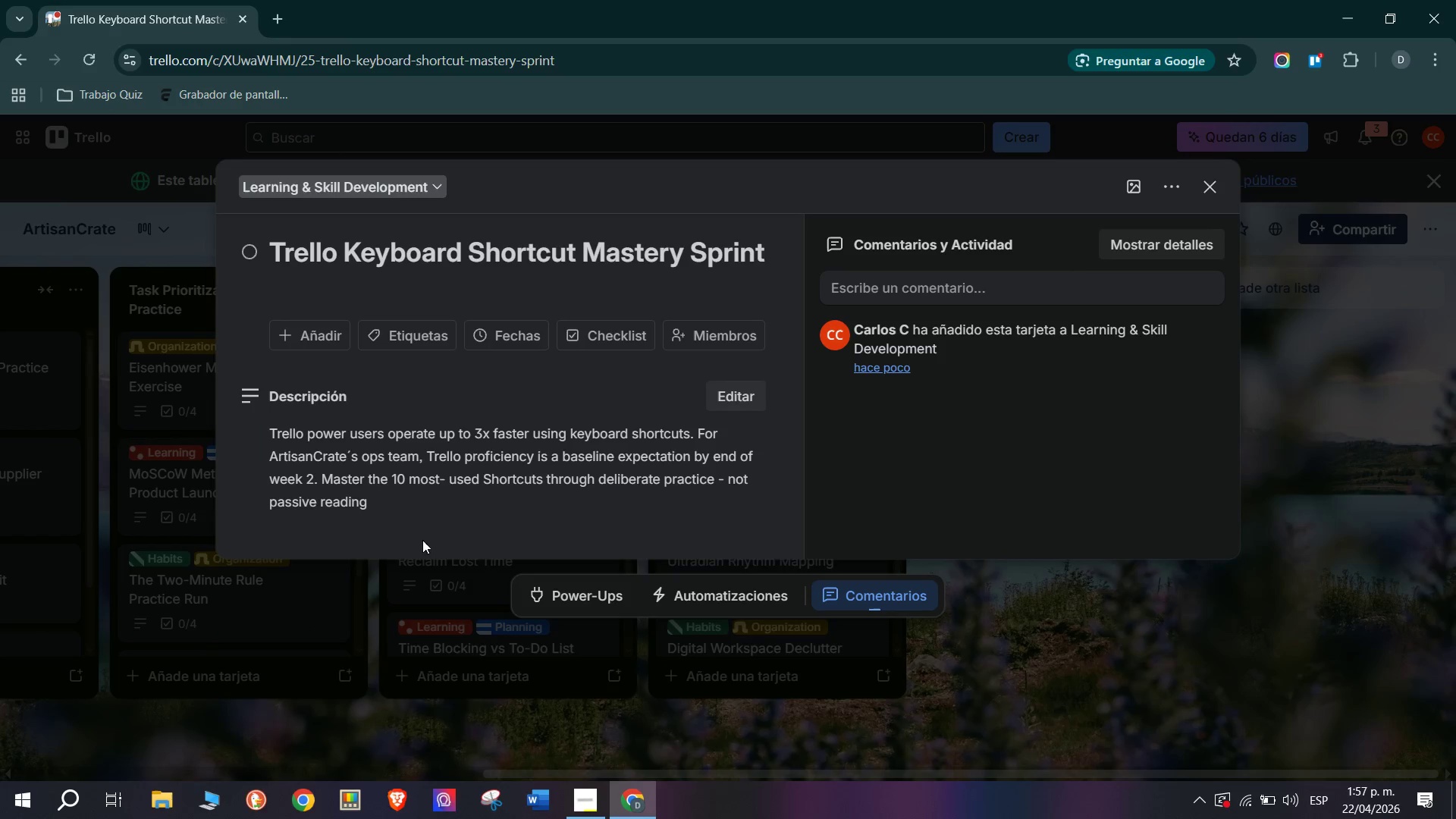 
scroll: coordinate [412, 532], scroll_direction: up, amount: 3.0
 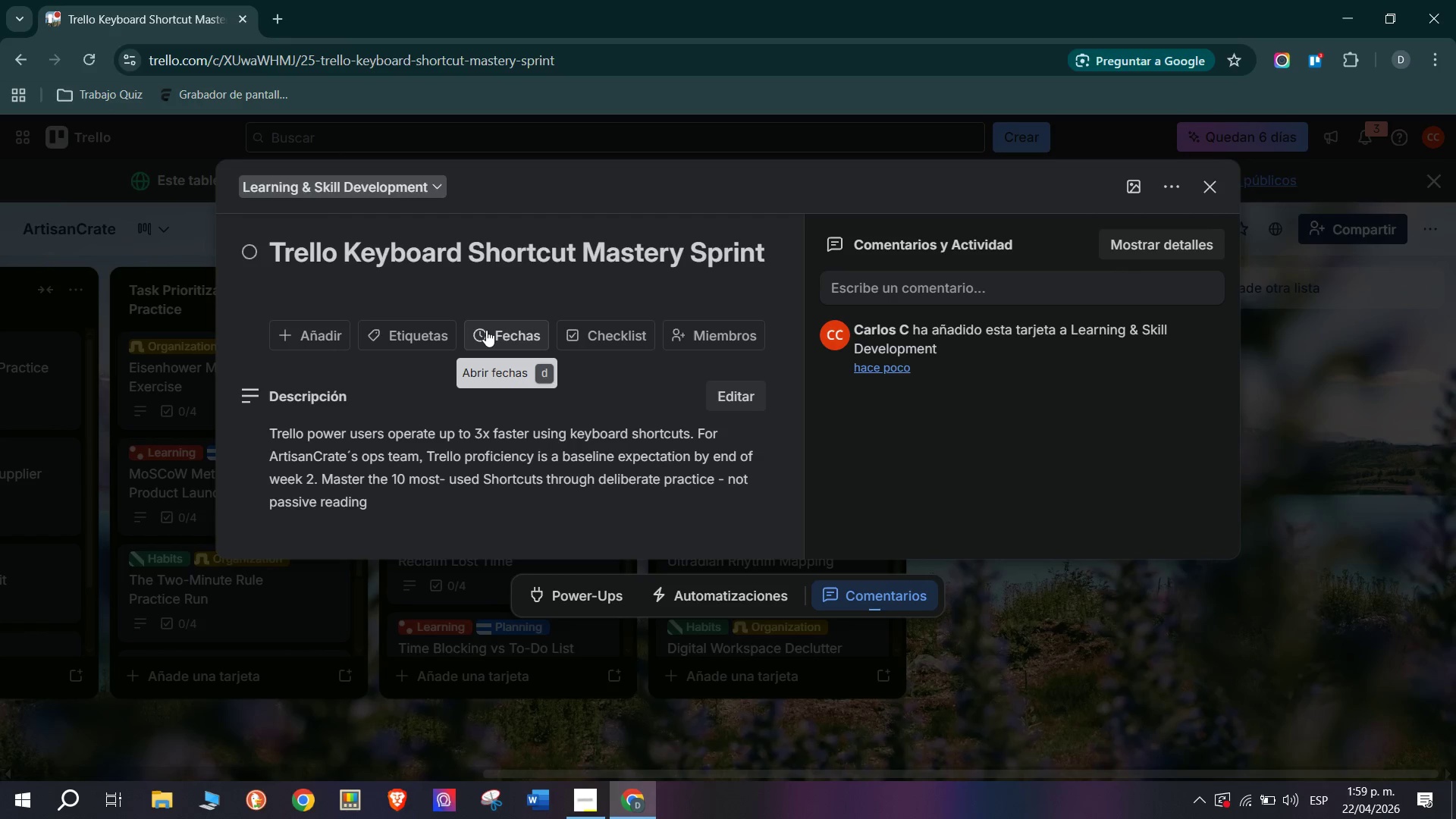 
wait(81.45)
 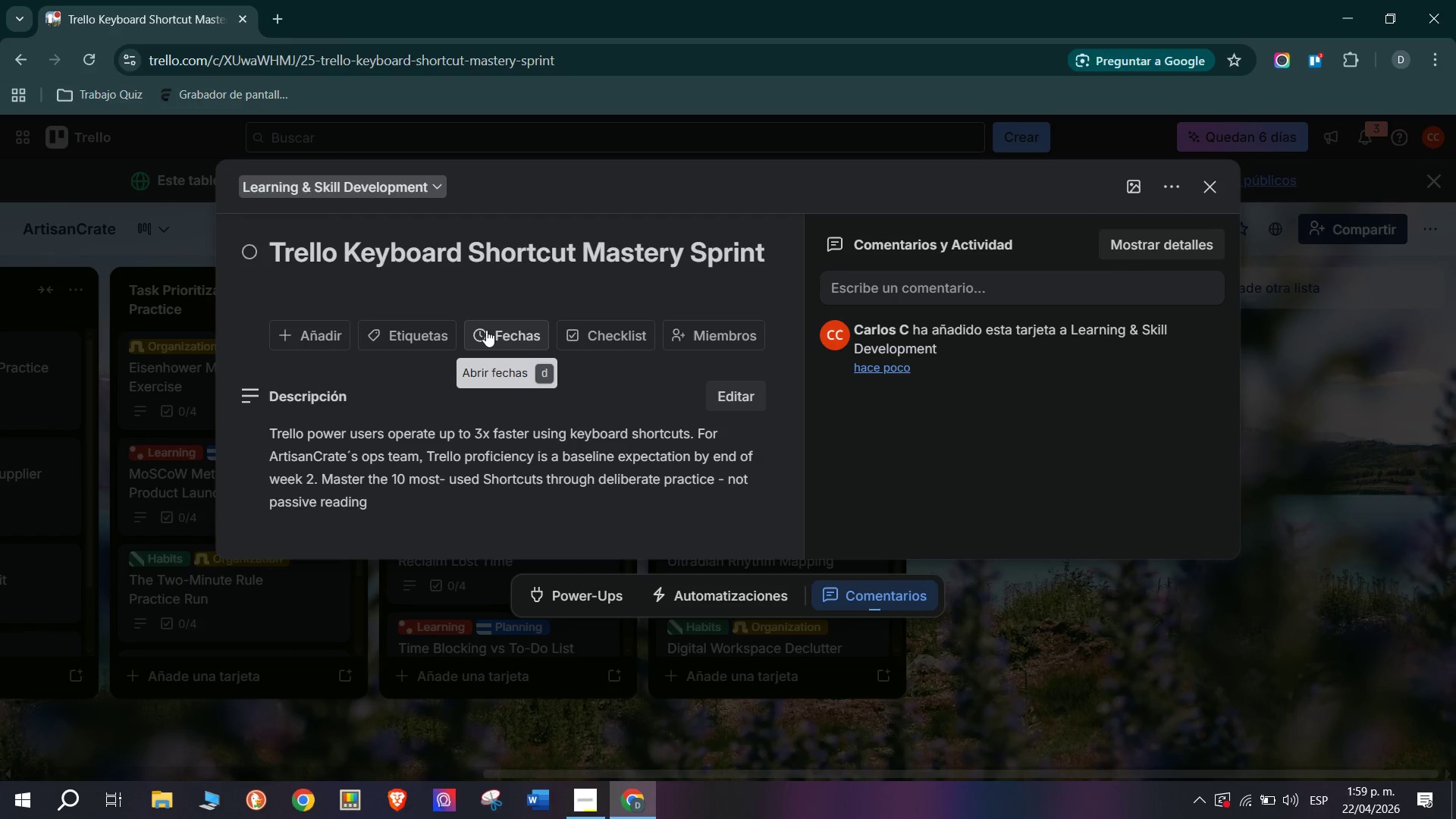 
scroll: coordinate [428, 434], scroll_direction: down, amount: 7.0
 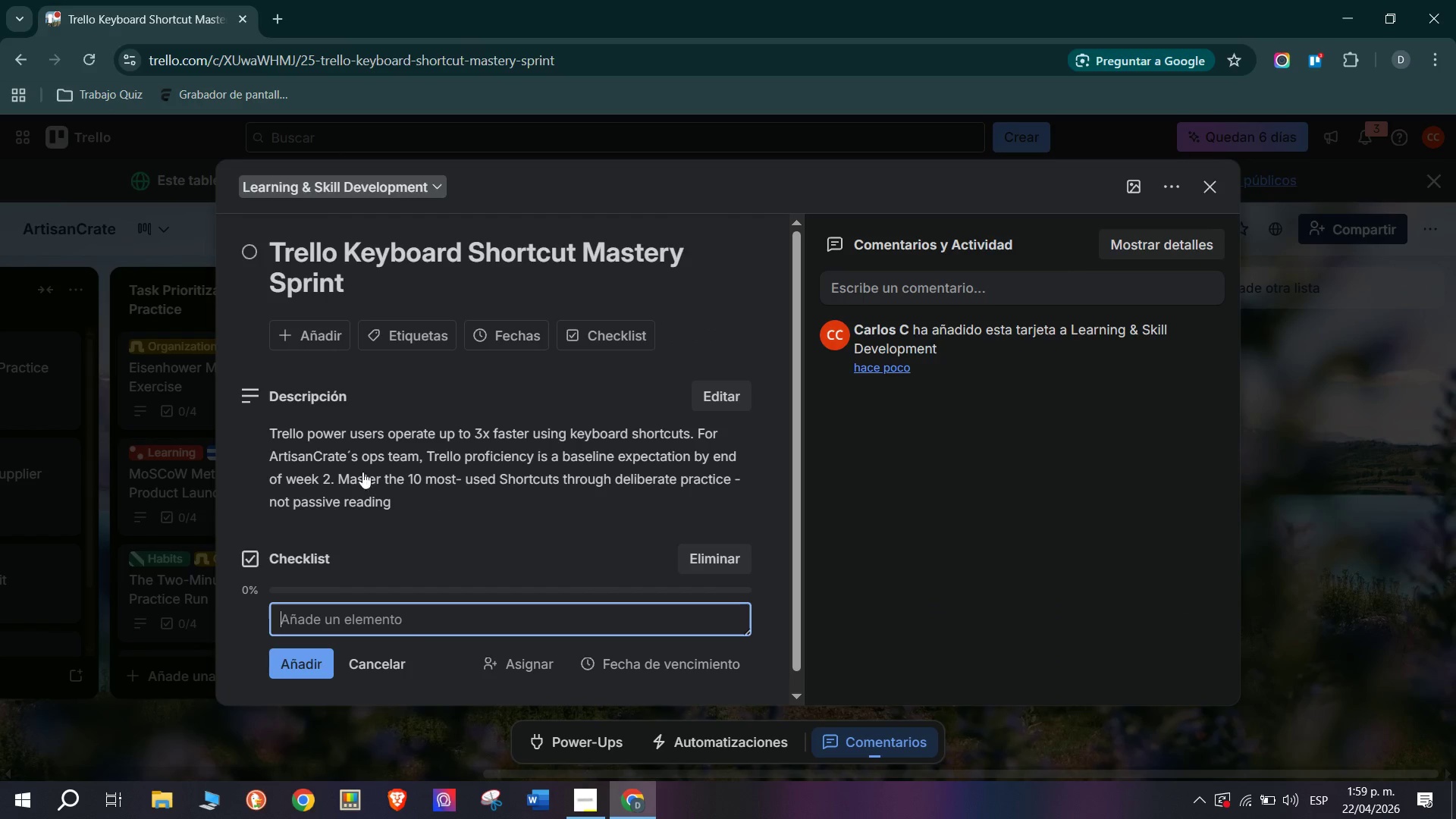 
type(Open R)
key(Backspace)
type(Trello and press )
 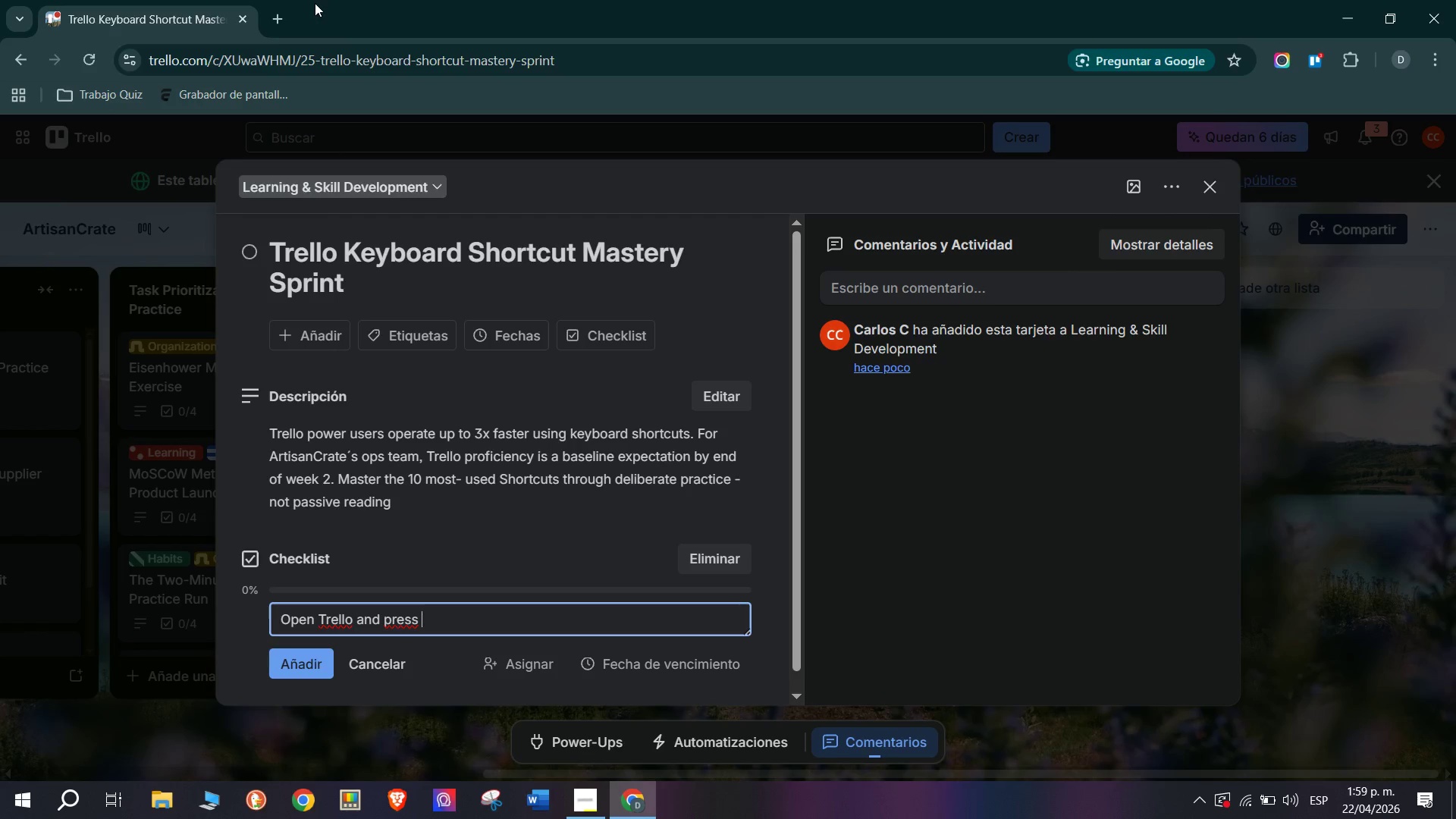 
type(@{@ to view all keyboard shortcuts)
 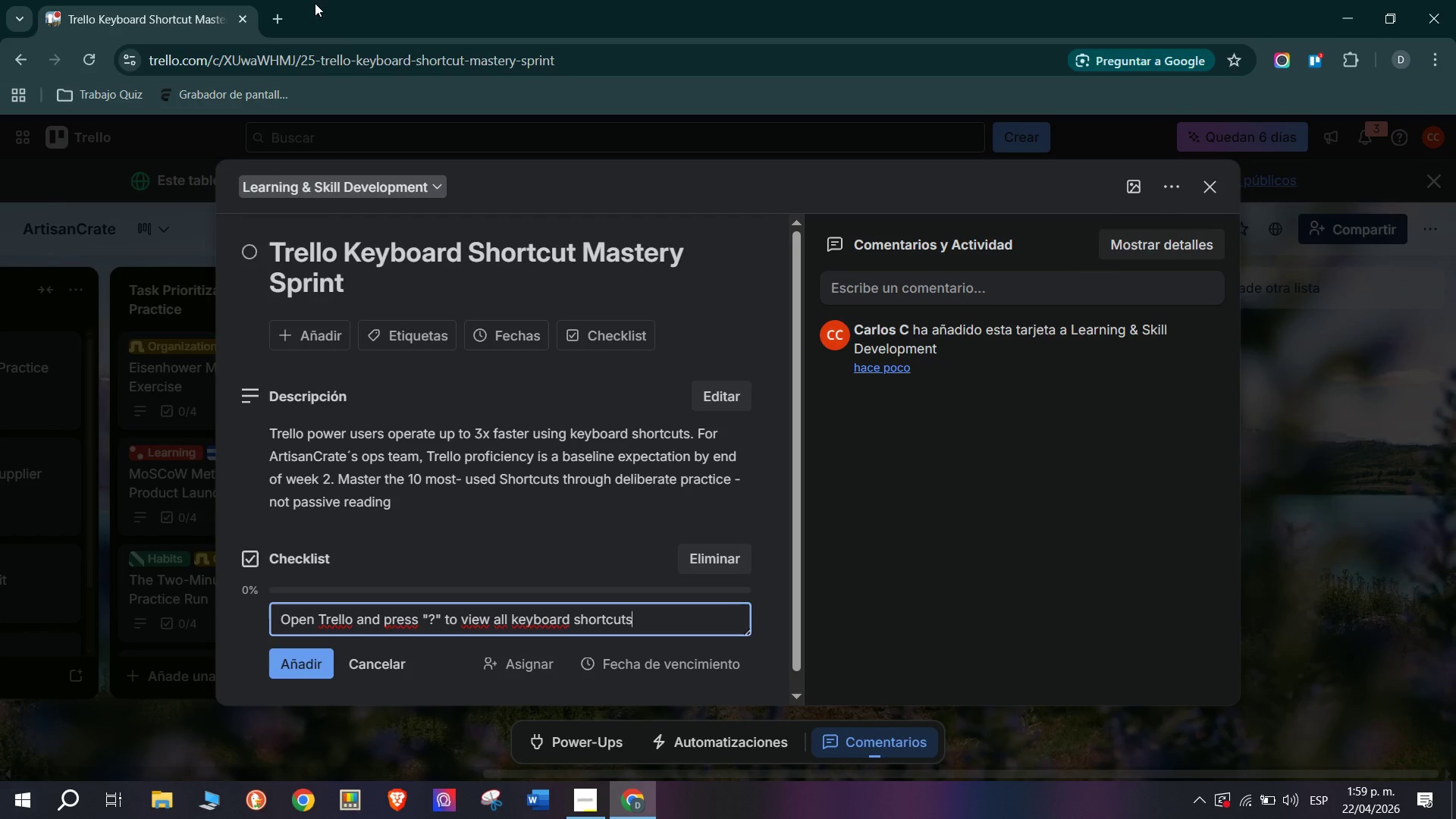 
key(Enter)
 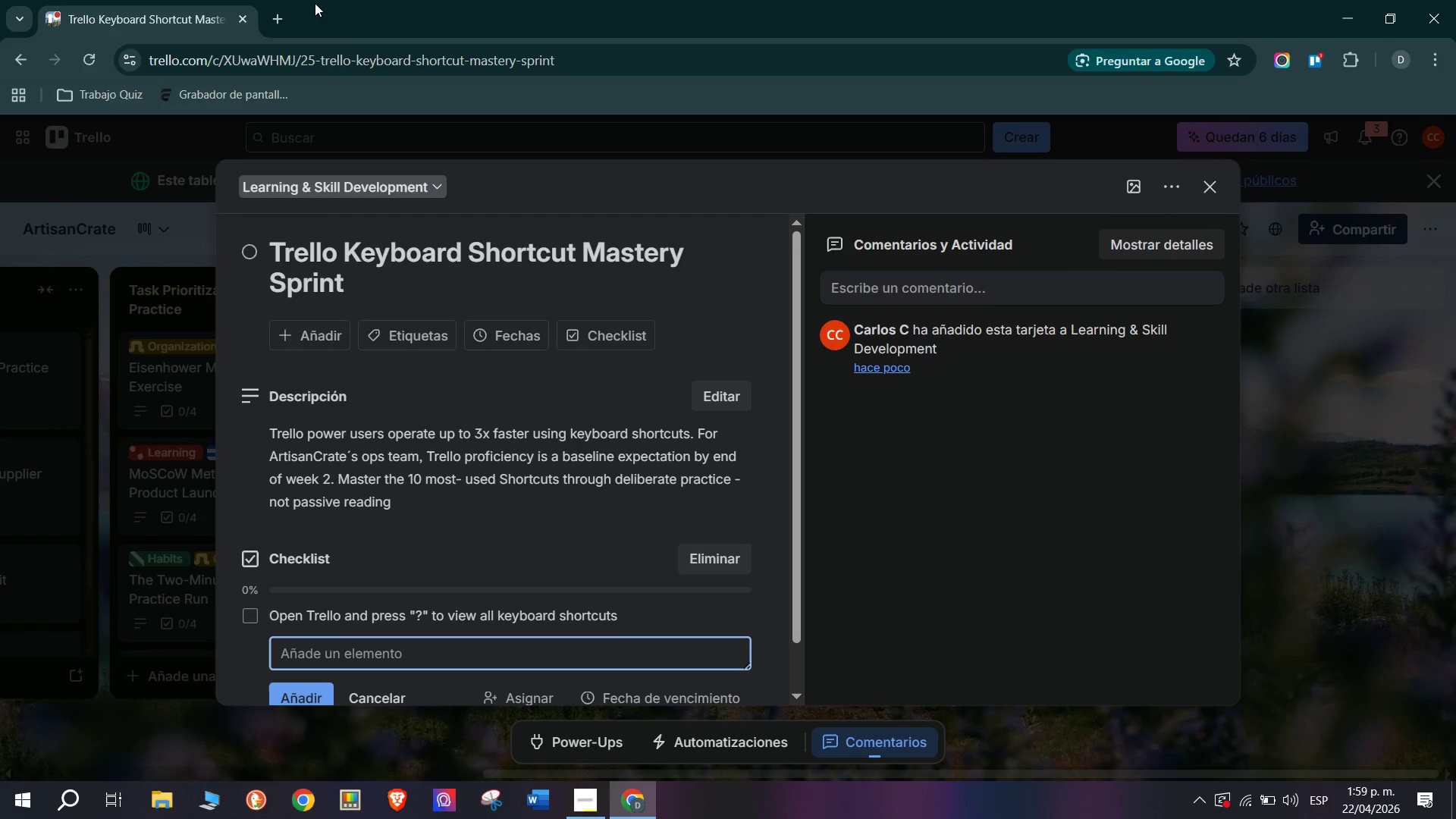 
type(Practice the top 10 shortc)
 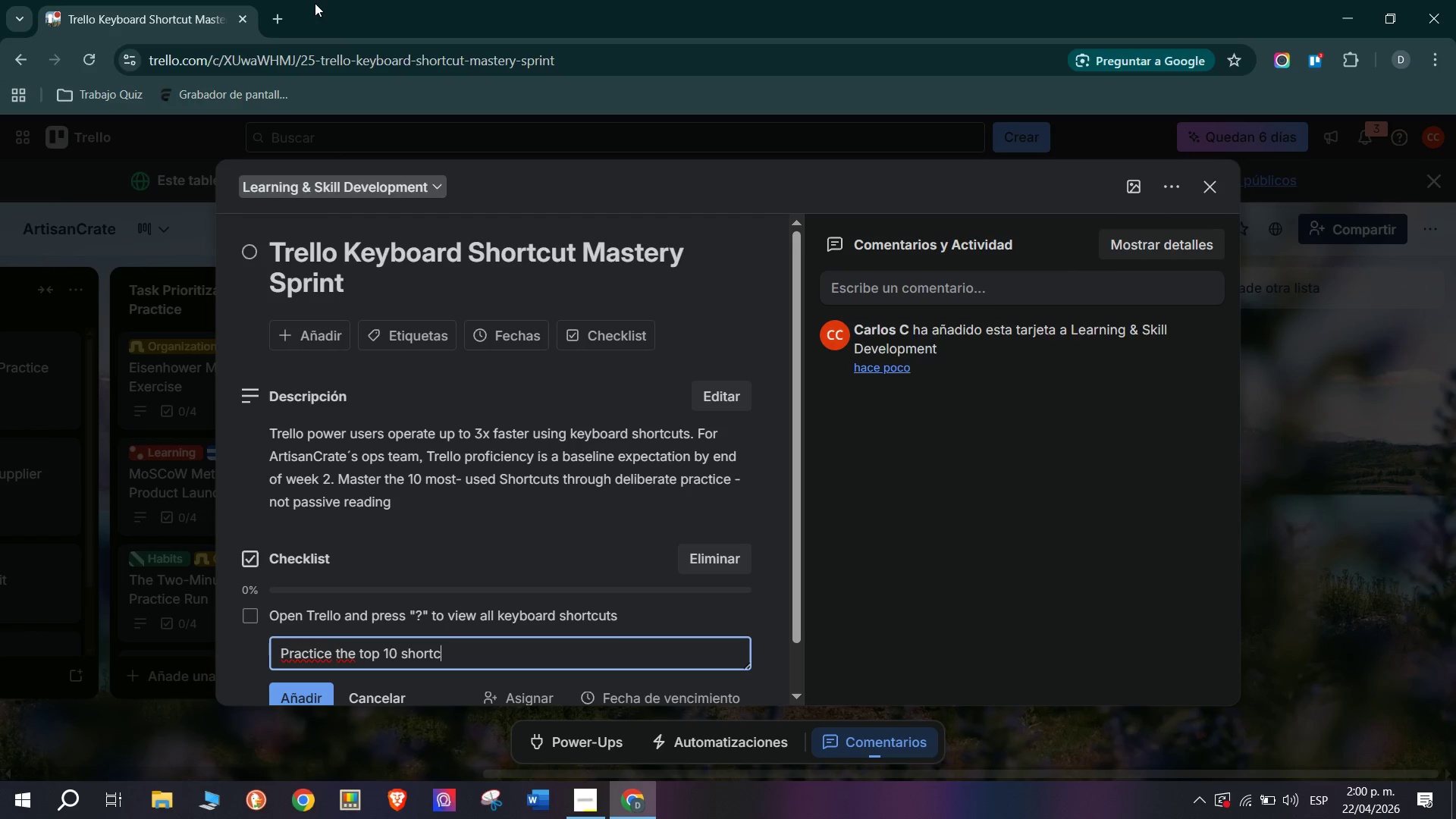 
type(uts 5 times each> N,D,L,M, Space, )
 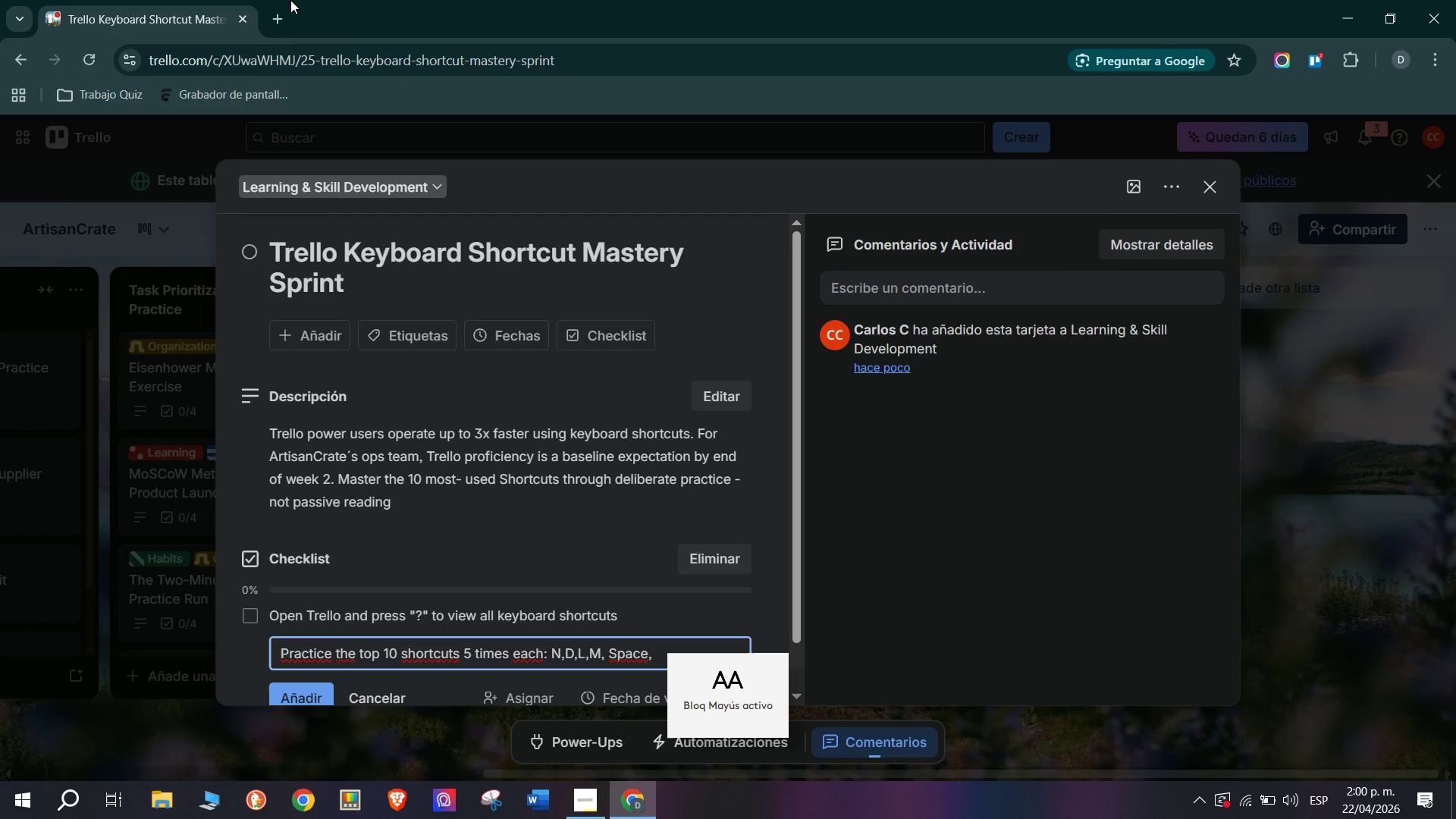 
key(C)
 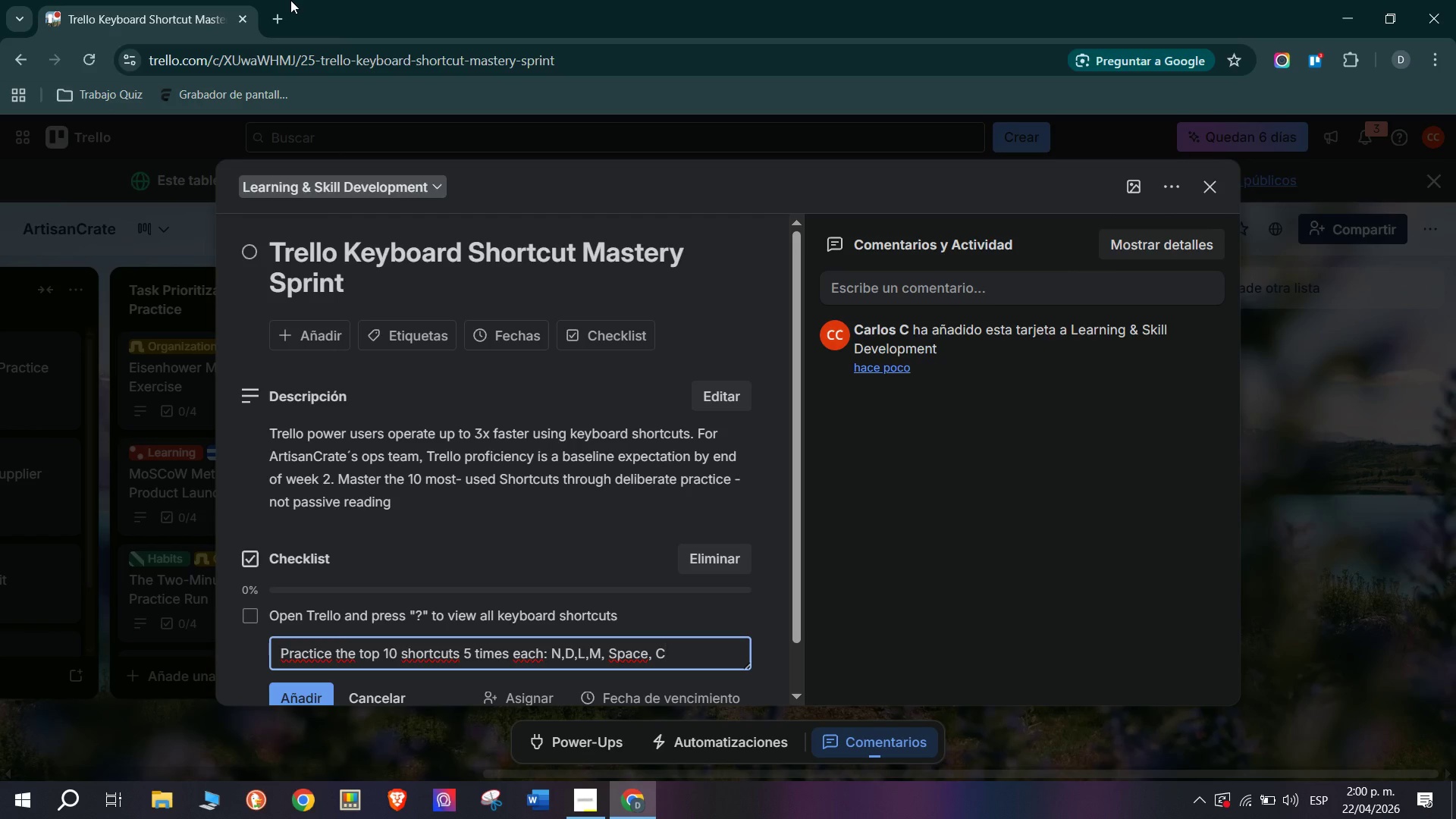 
key(Comma)
 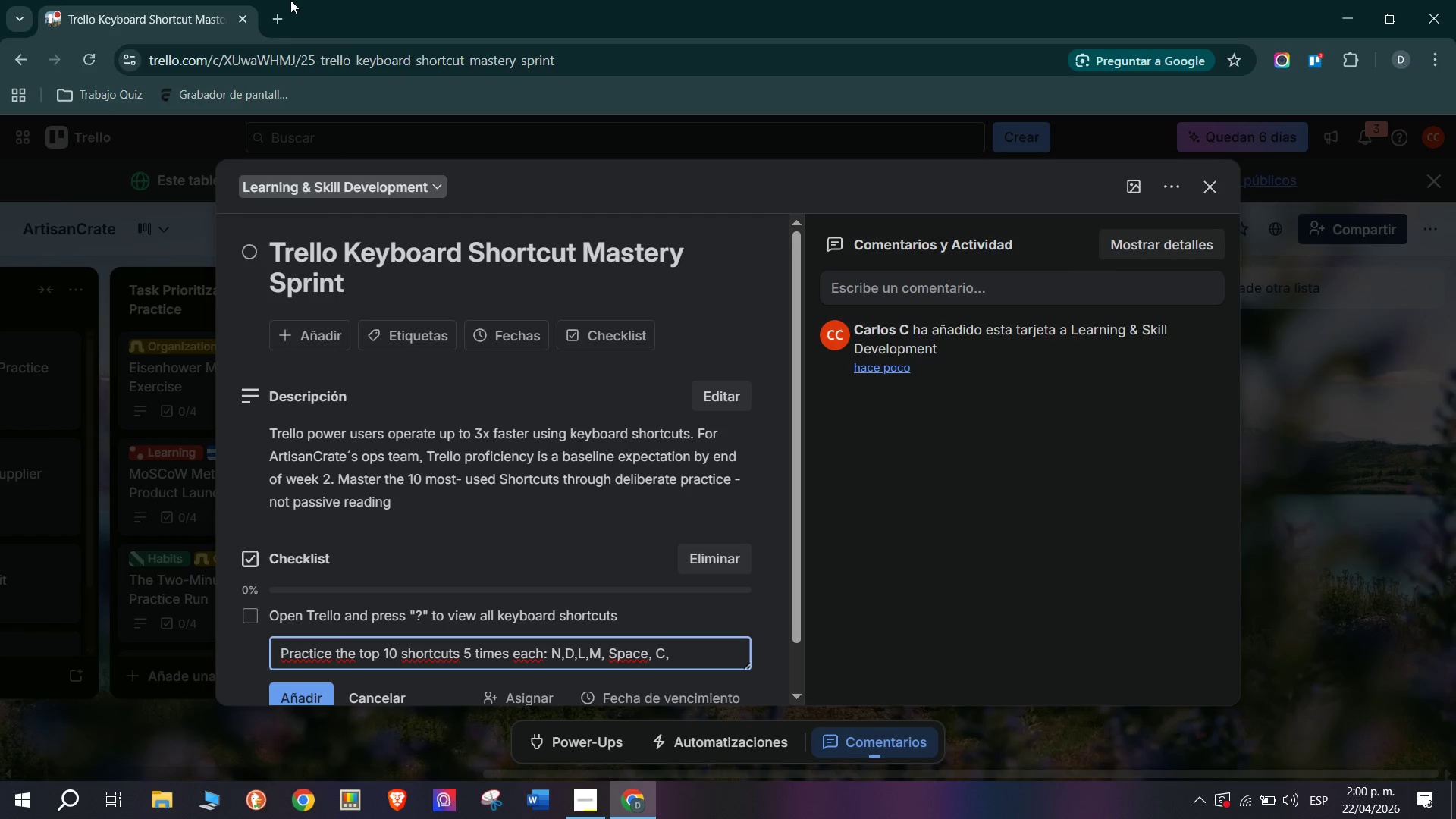 
key(E)
 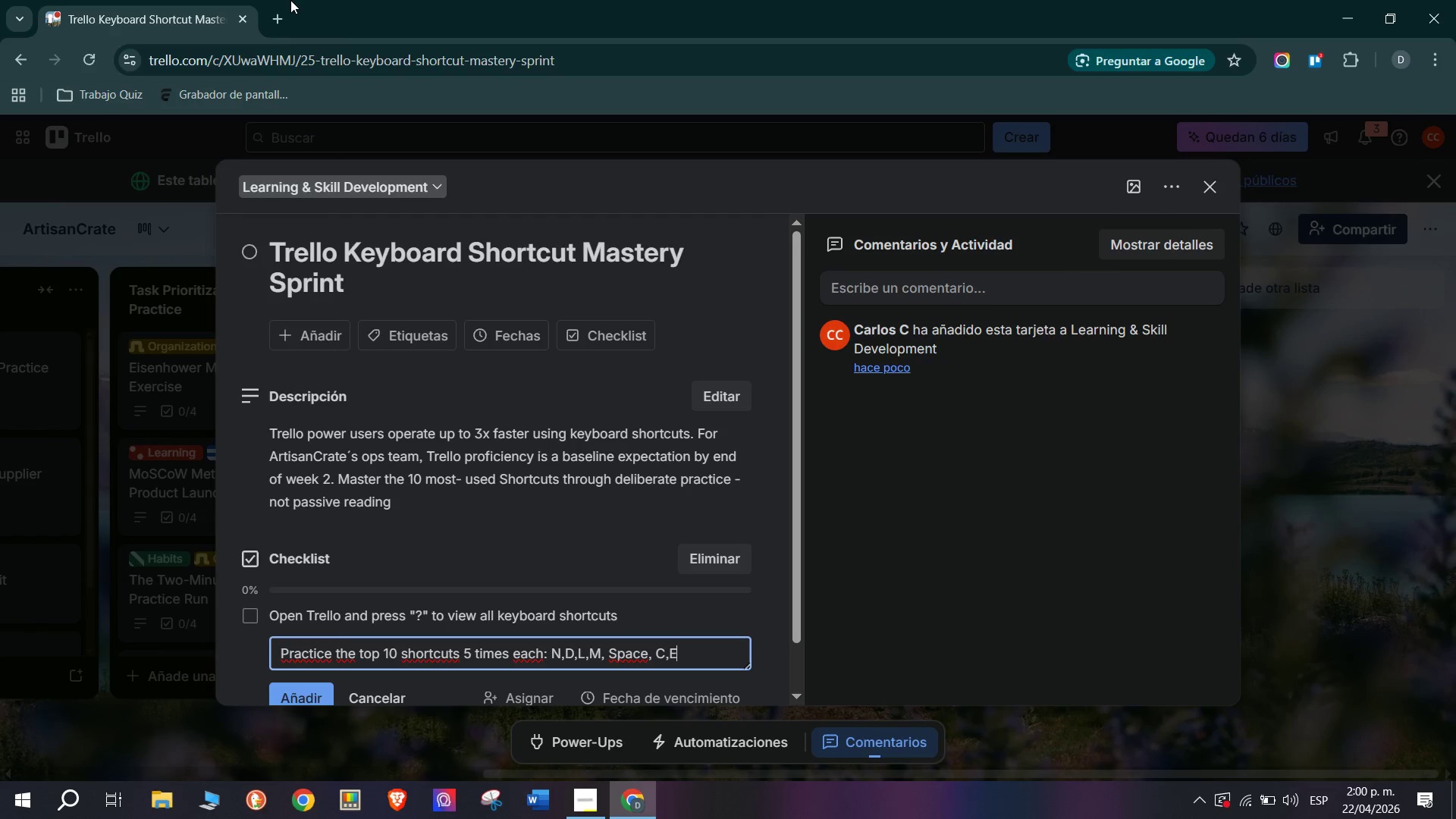 
key(Comma)
 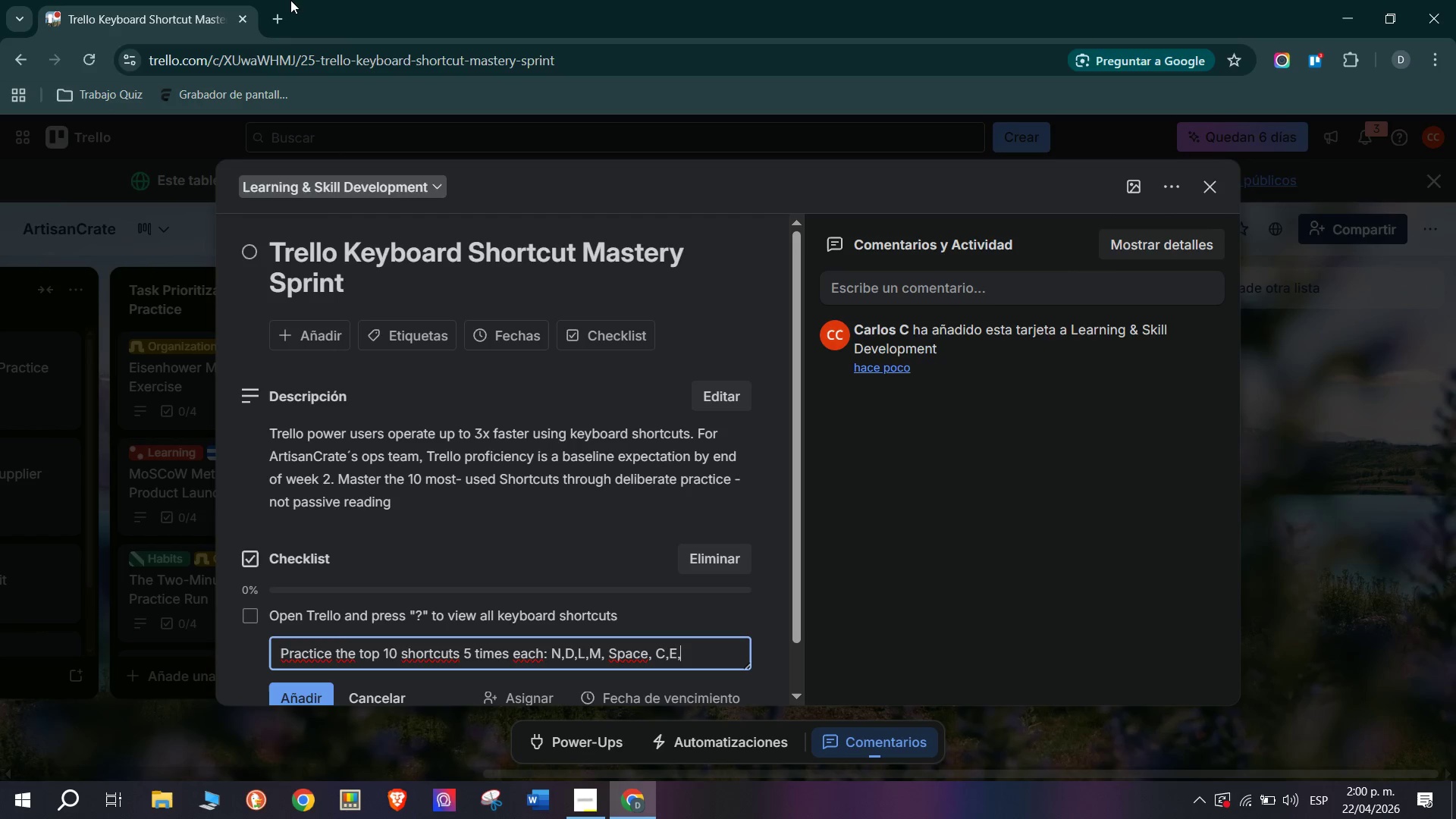 
key(Shift+7)
 